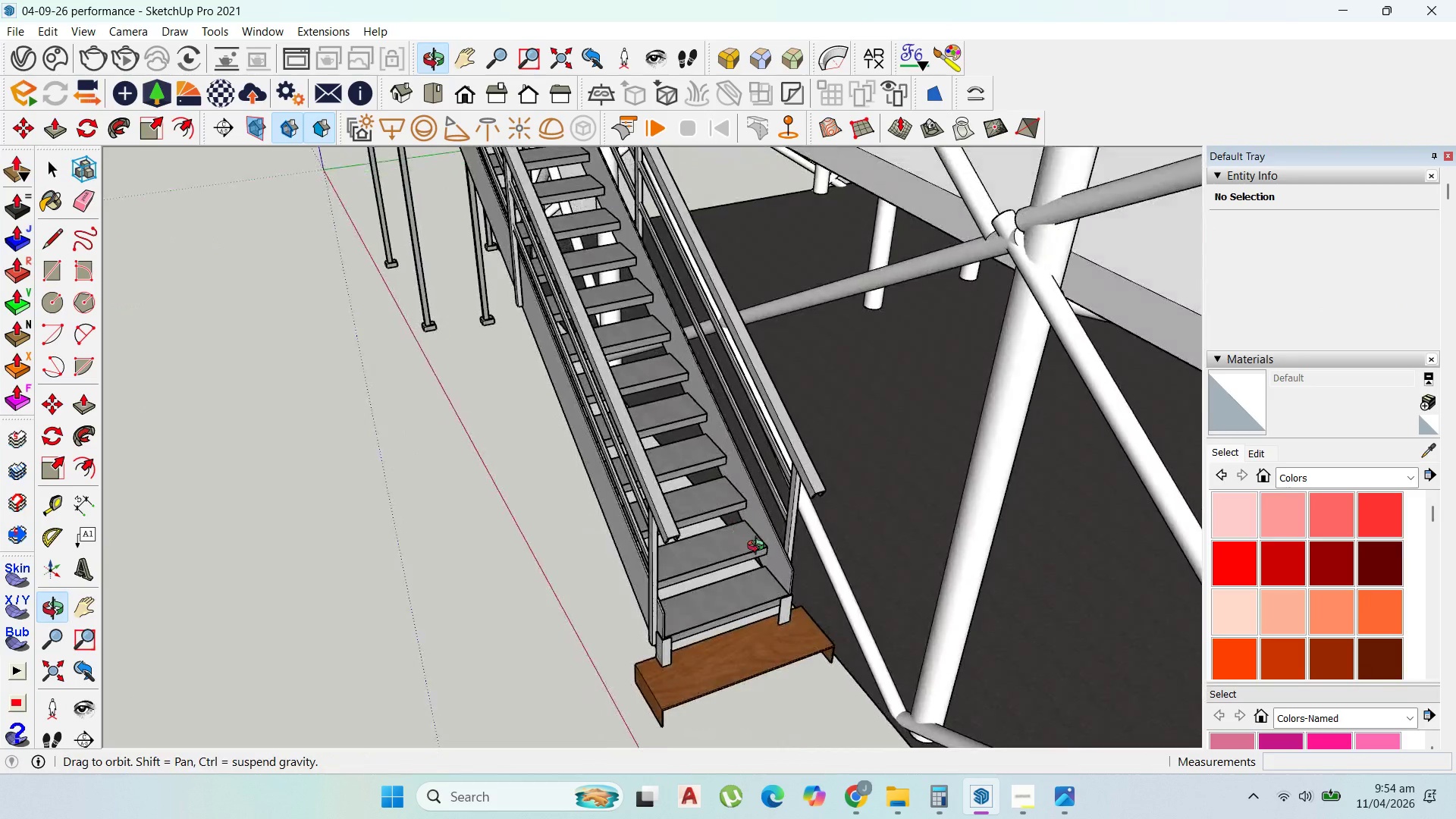 
scroll: coordinate [730, 500], scroll_direction: down, amount: 10.0
 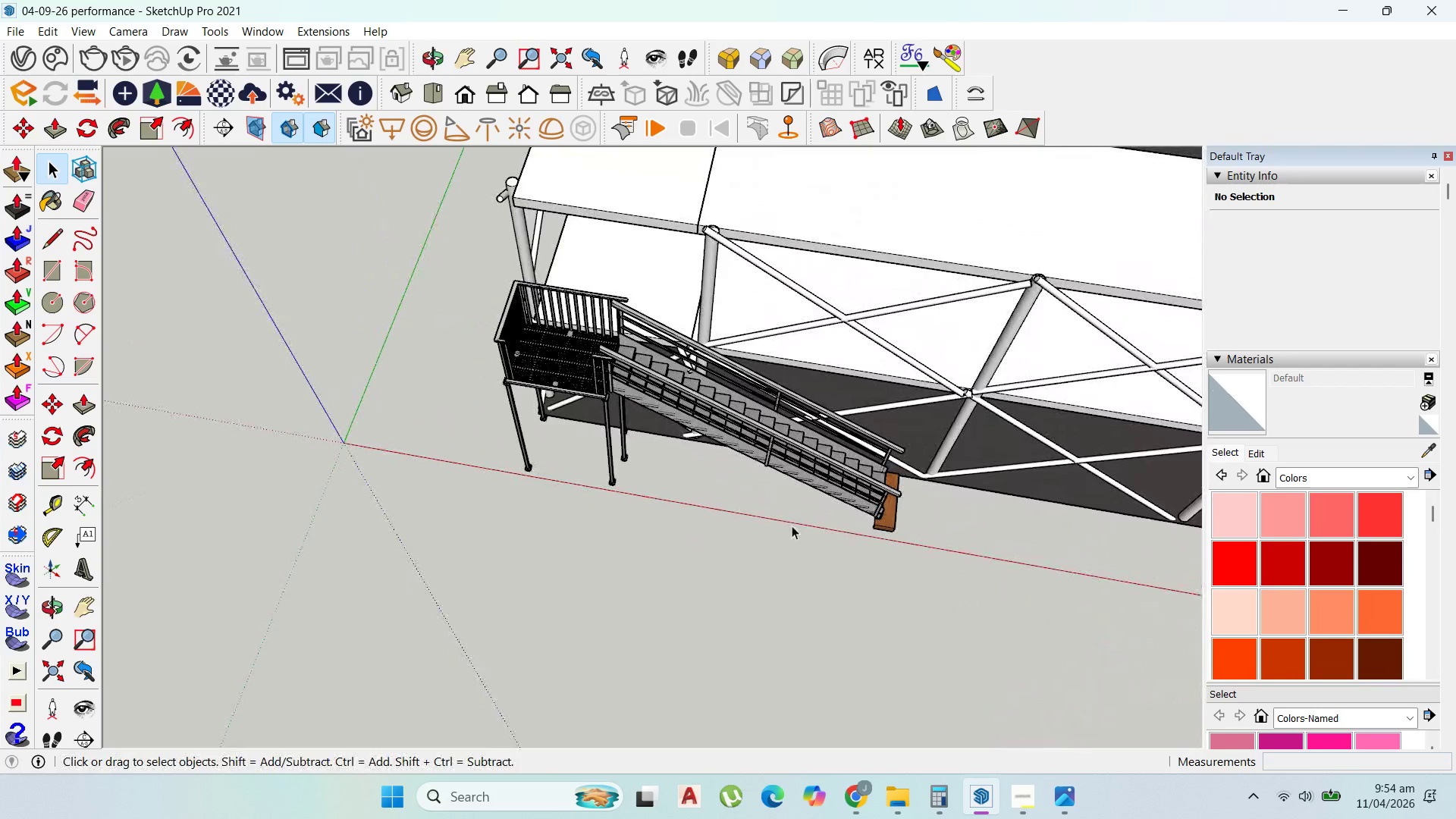 
left_click([757, 425])
 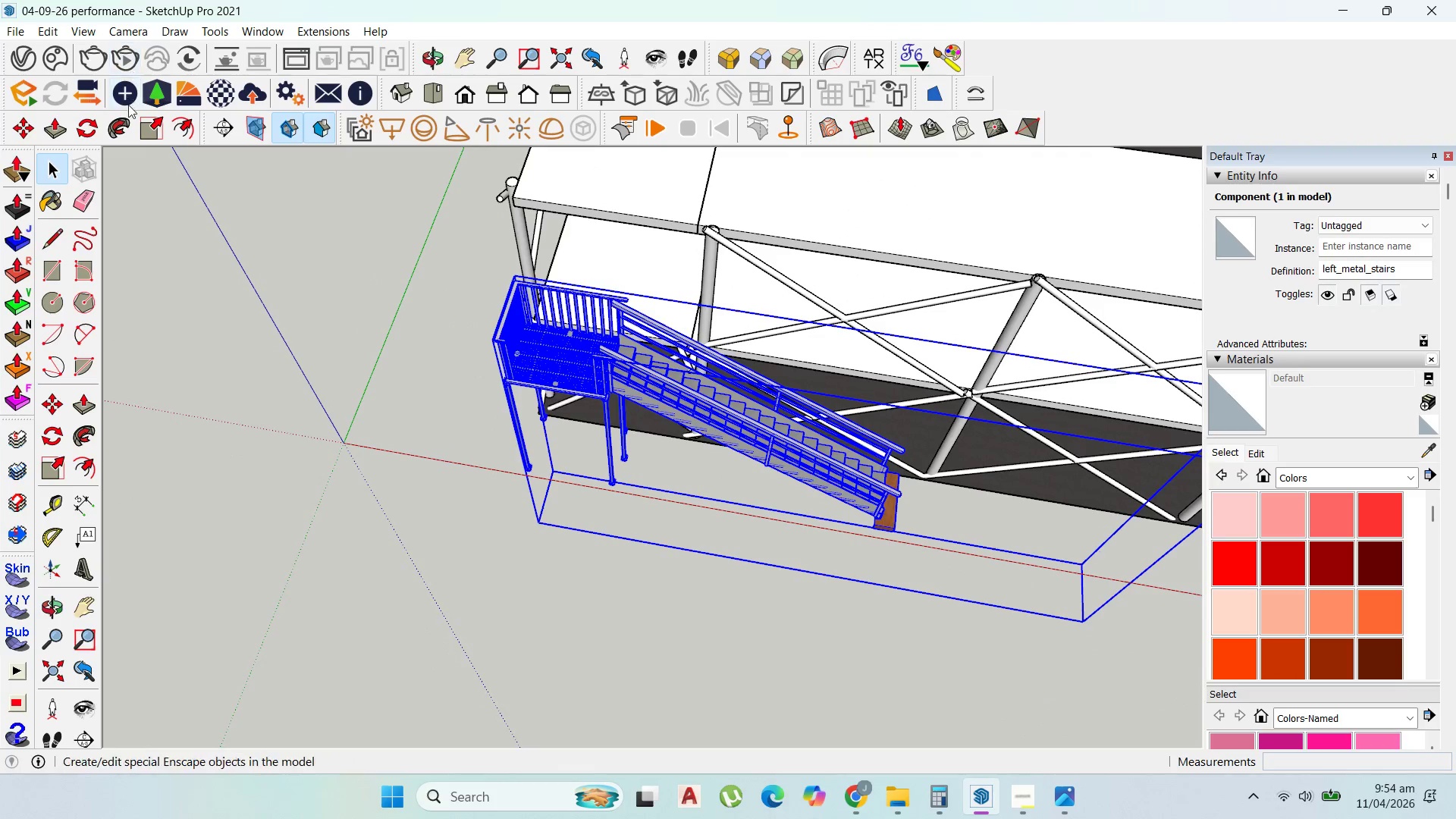 
left_click_drag(start_coordinate=[150, 130], to_coordinate=[154, 130])
 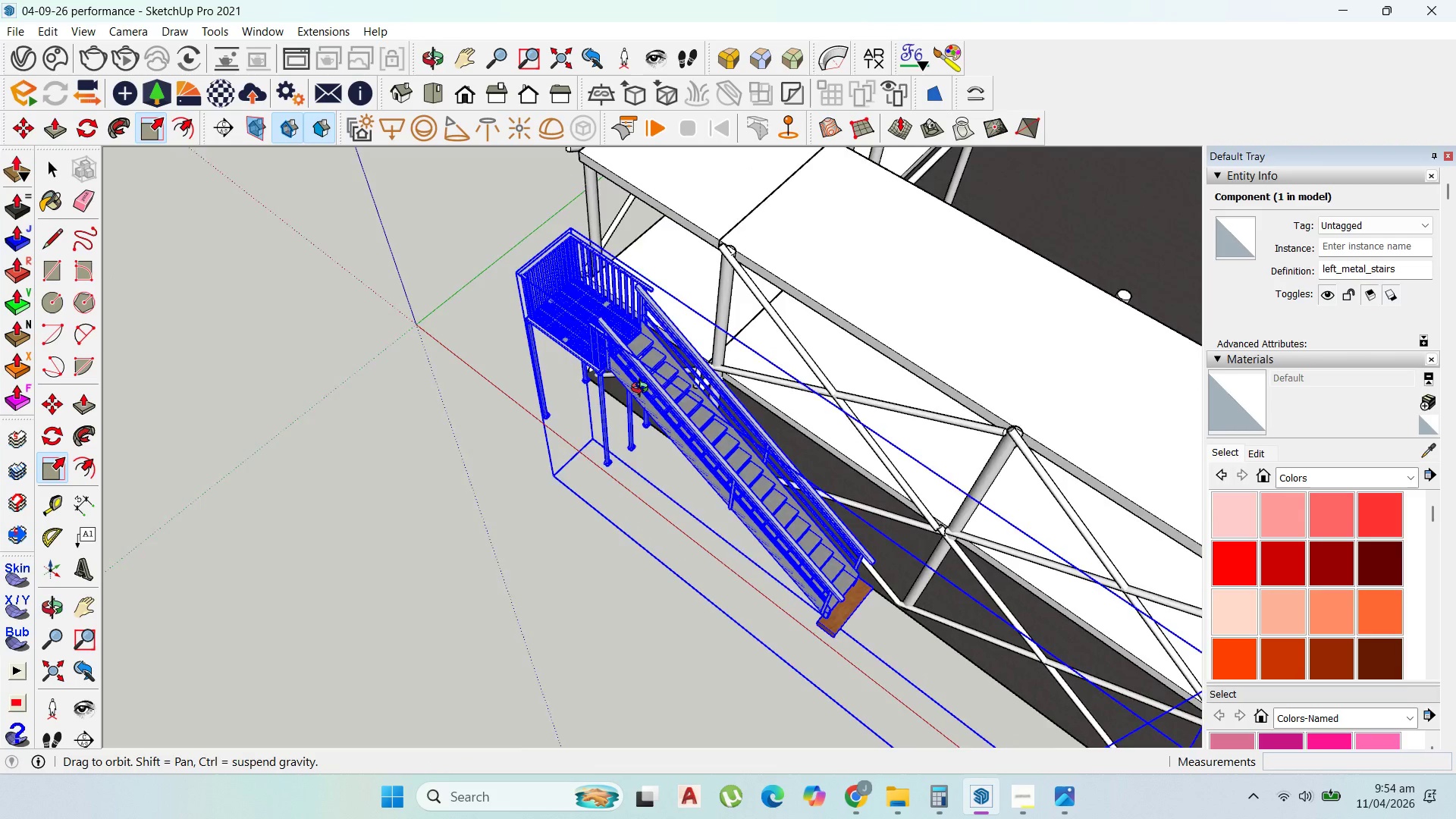 
scroll: coordinate [775, 403], scroll_direction: up, amount: 1.0
 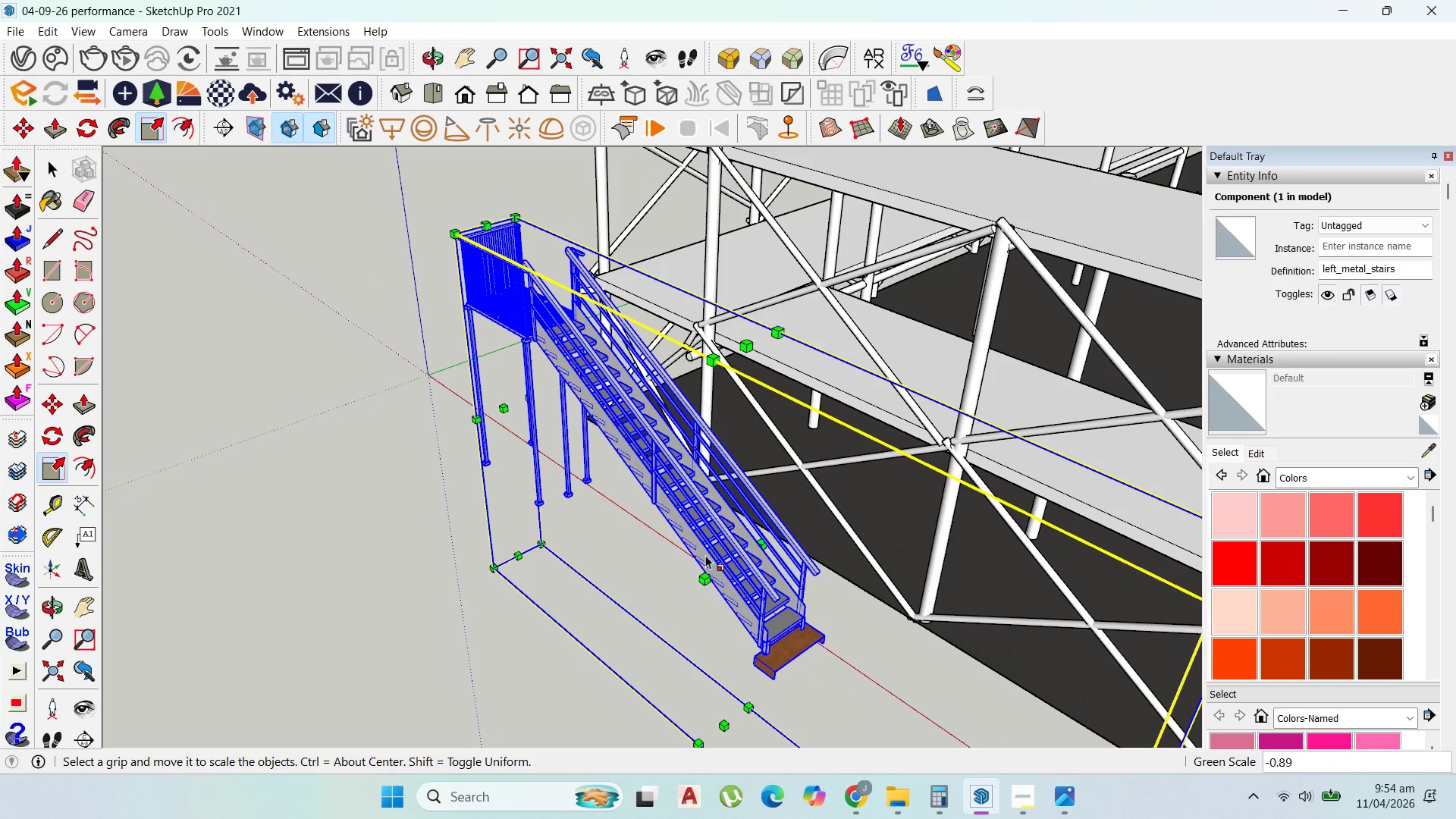 
key(Control+Z)
 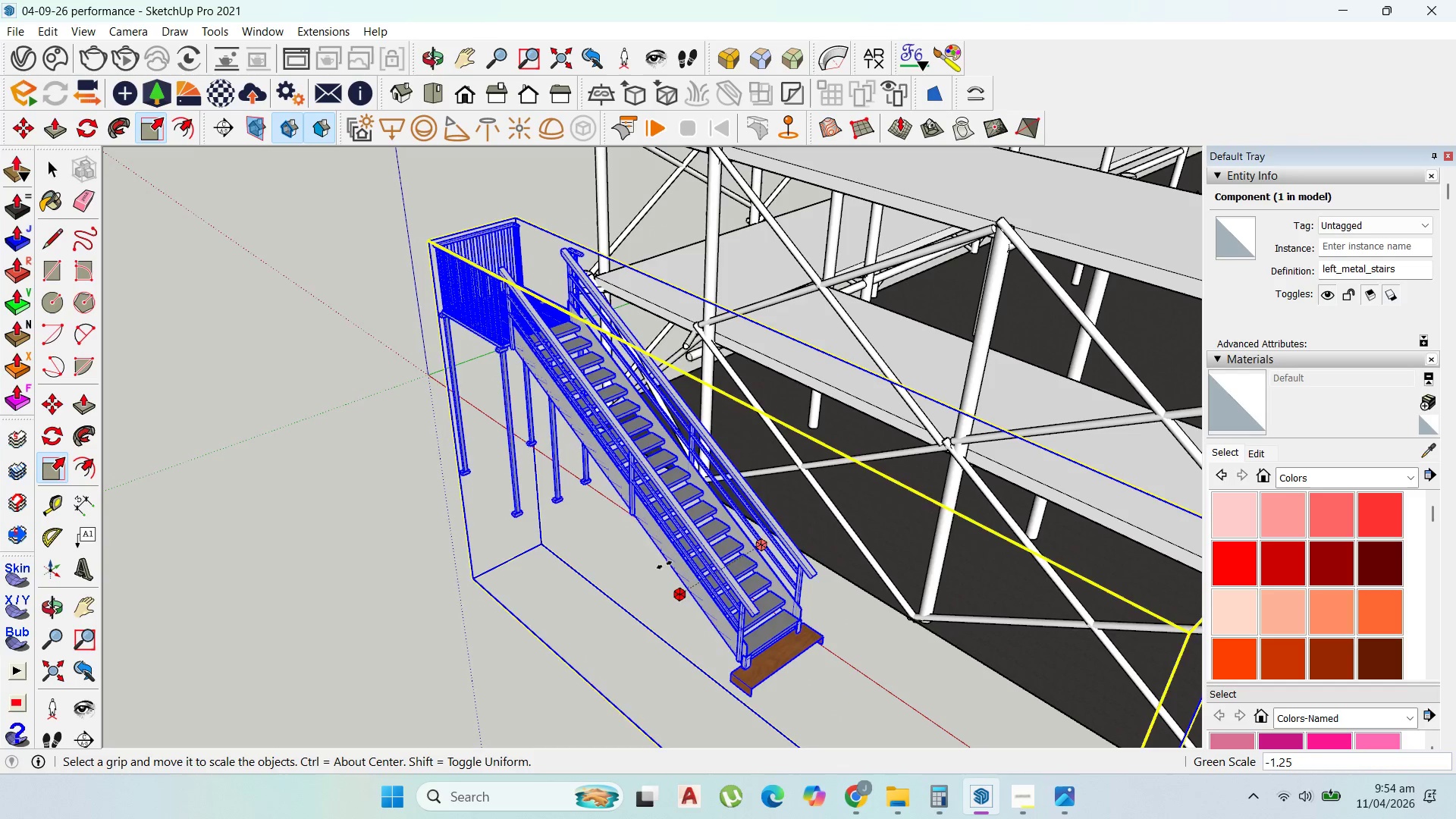 
left_click([681, 558])
 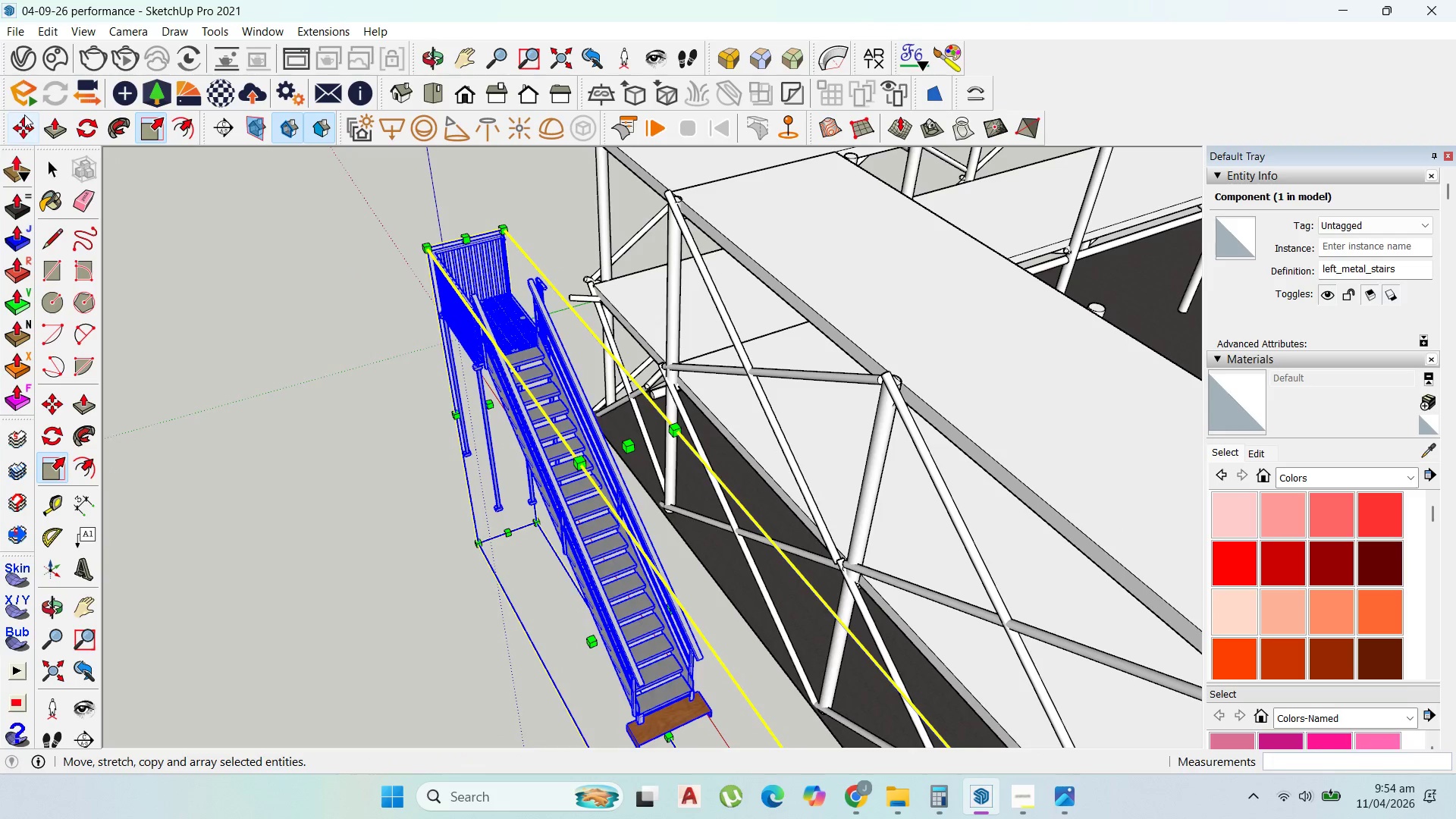 
scroll: coordinate [547, 336], scroll_direction: up, amount: 2.0
 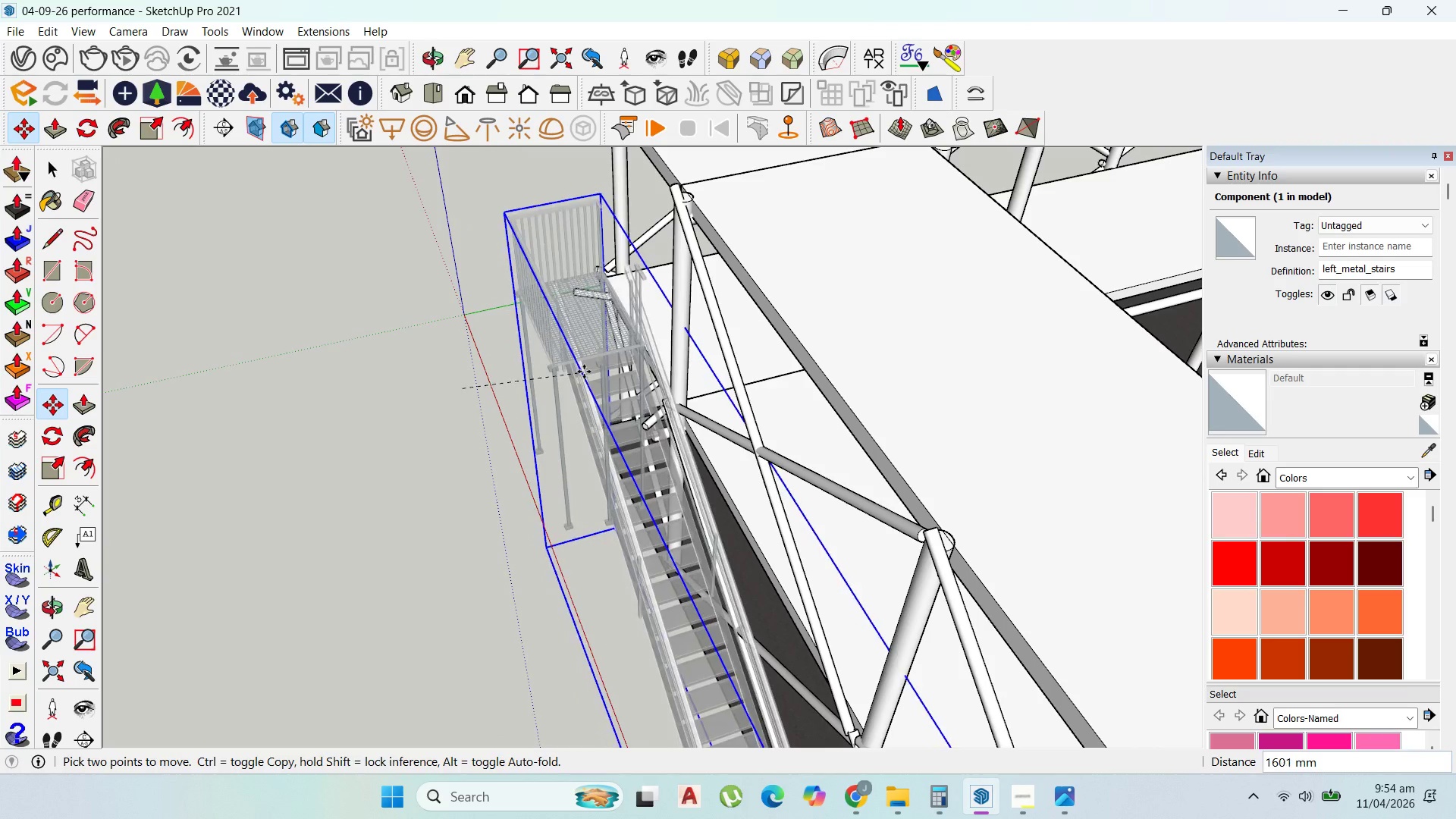 
left_click([584, 369])
 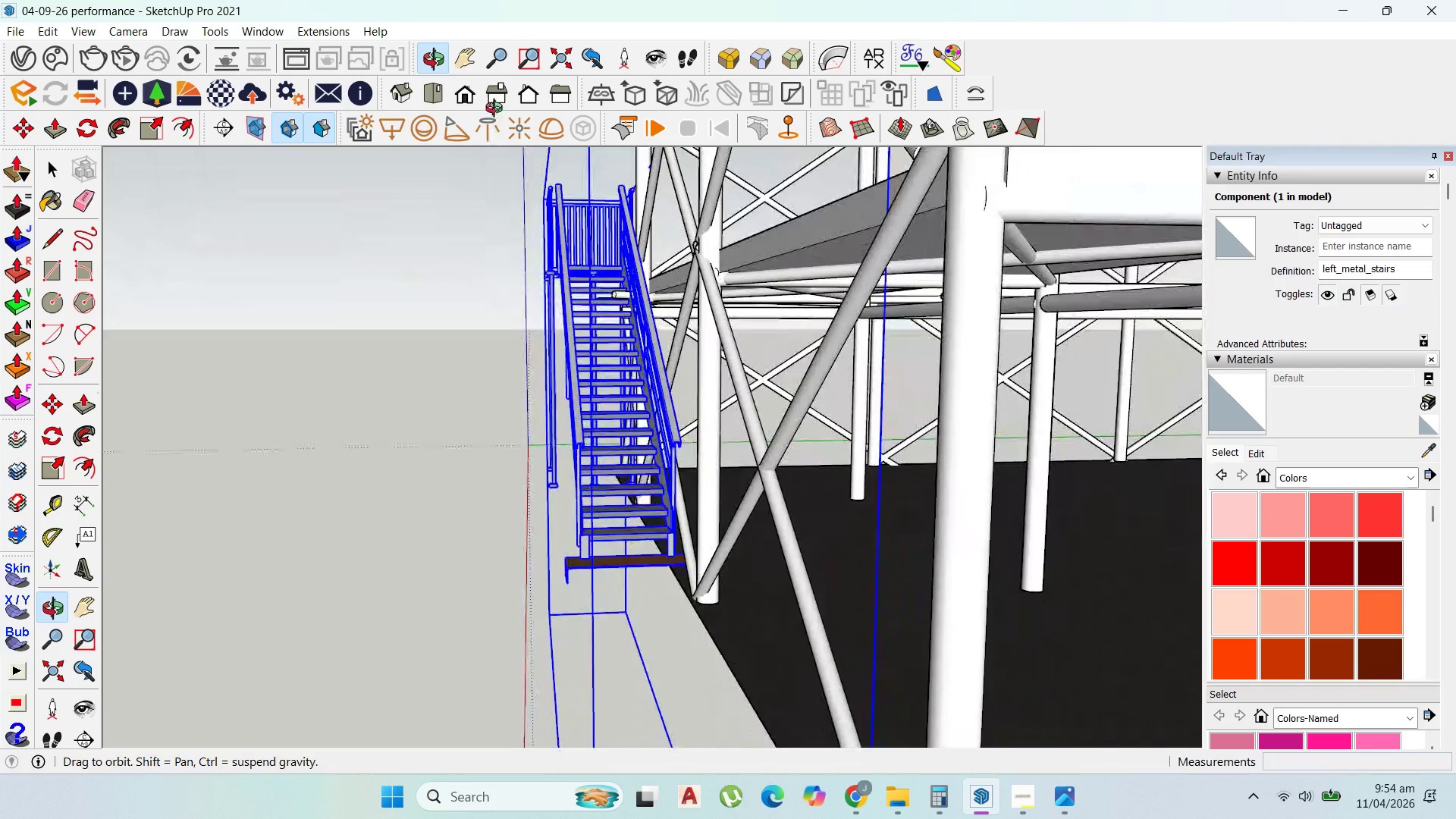 
scroll: coordinate [642, 379], scroll_direction: up, amount: 2.0
 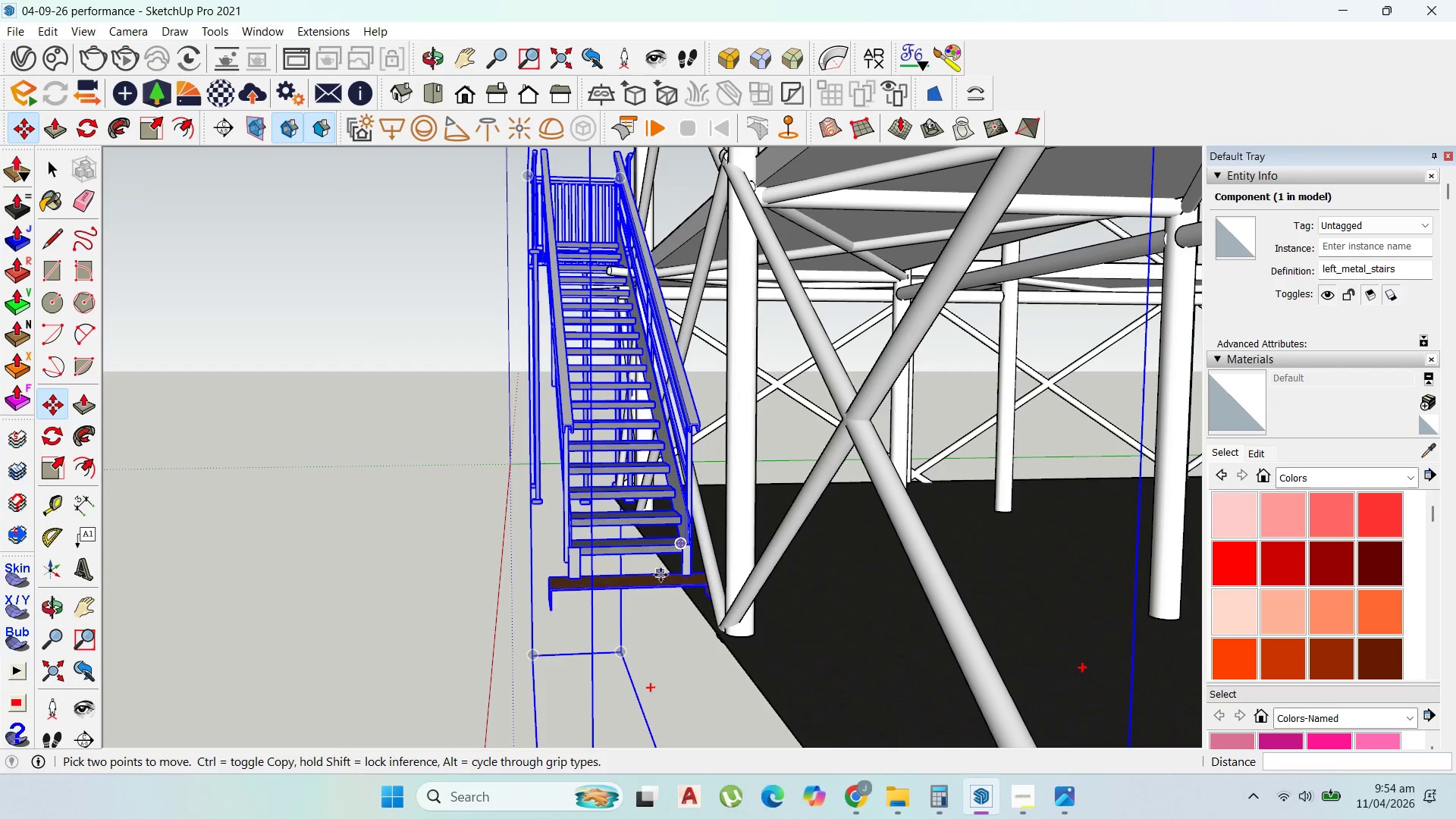 
left_click([661, 575])
 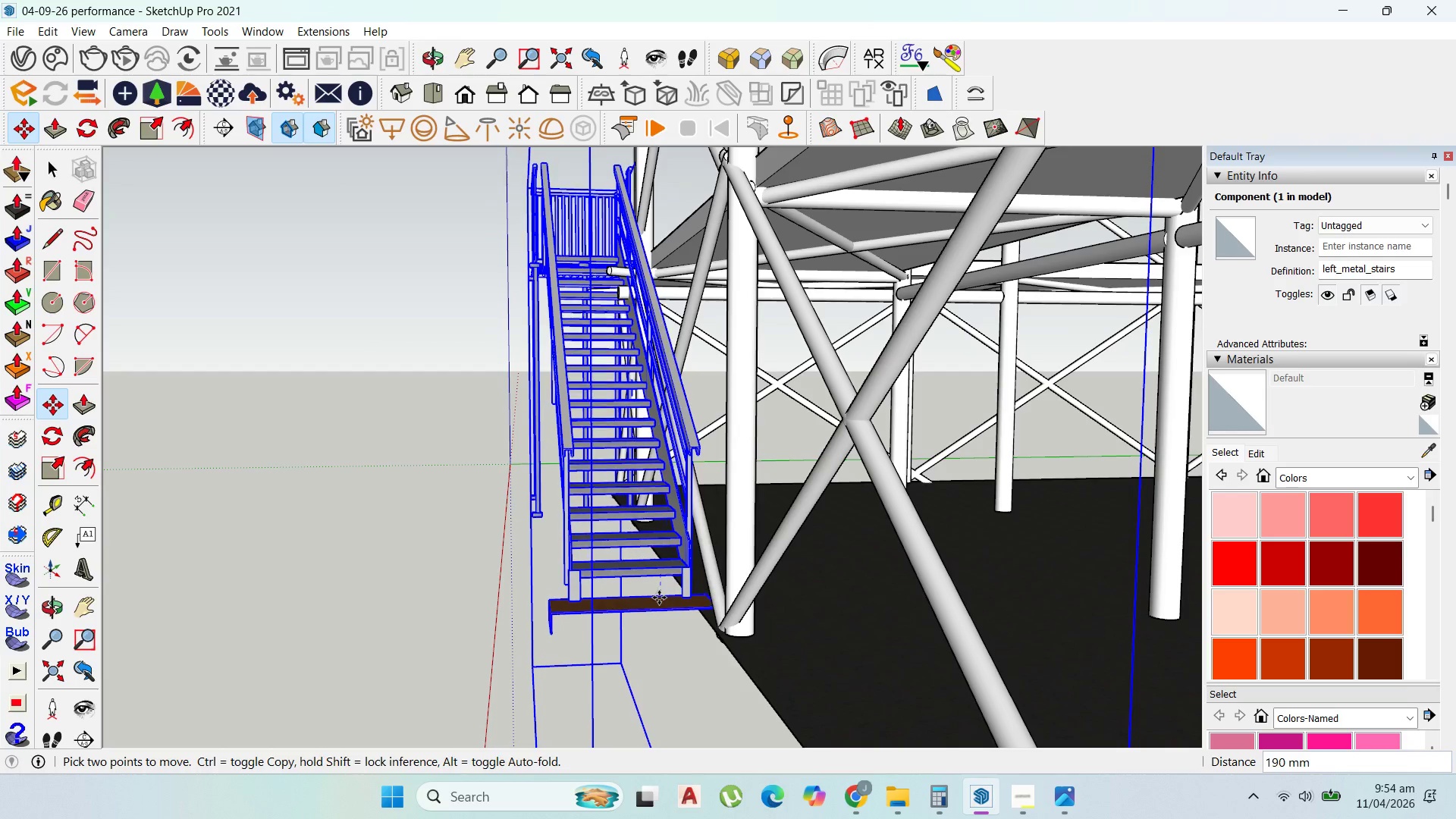 
hold_key(key=ShiftLeft, duration=0.98)
left_click([703, 617])
 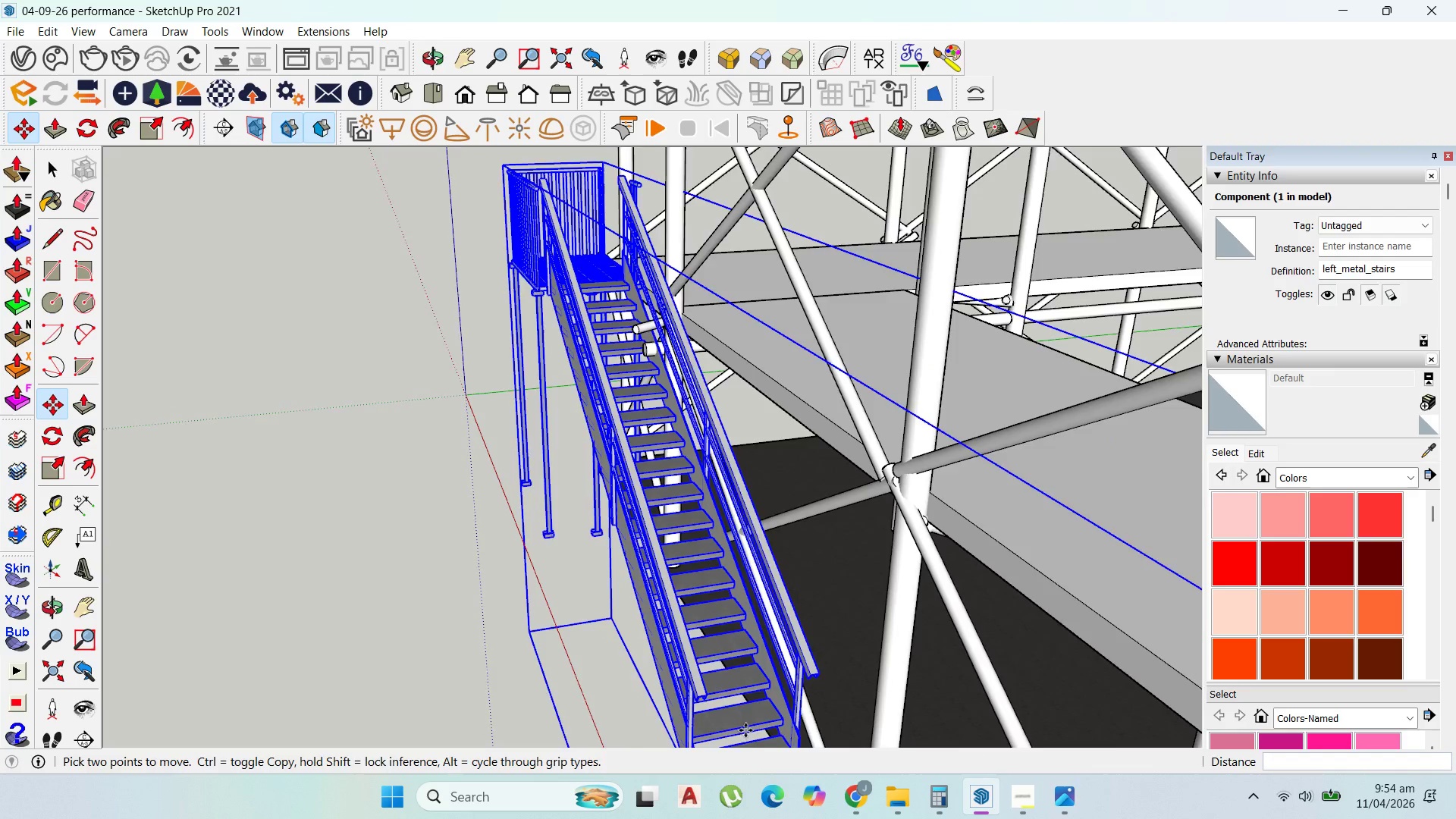 
scroll: coordinate [582, 308], scroll_direction: down, amount: 7.0
 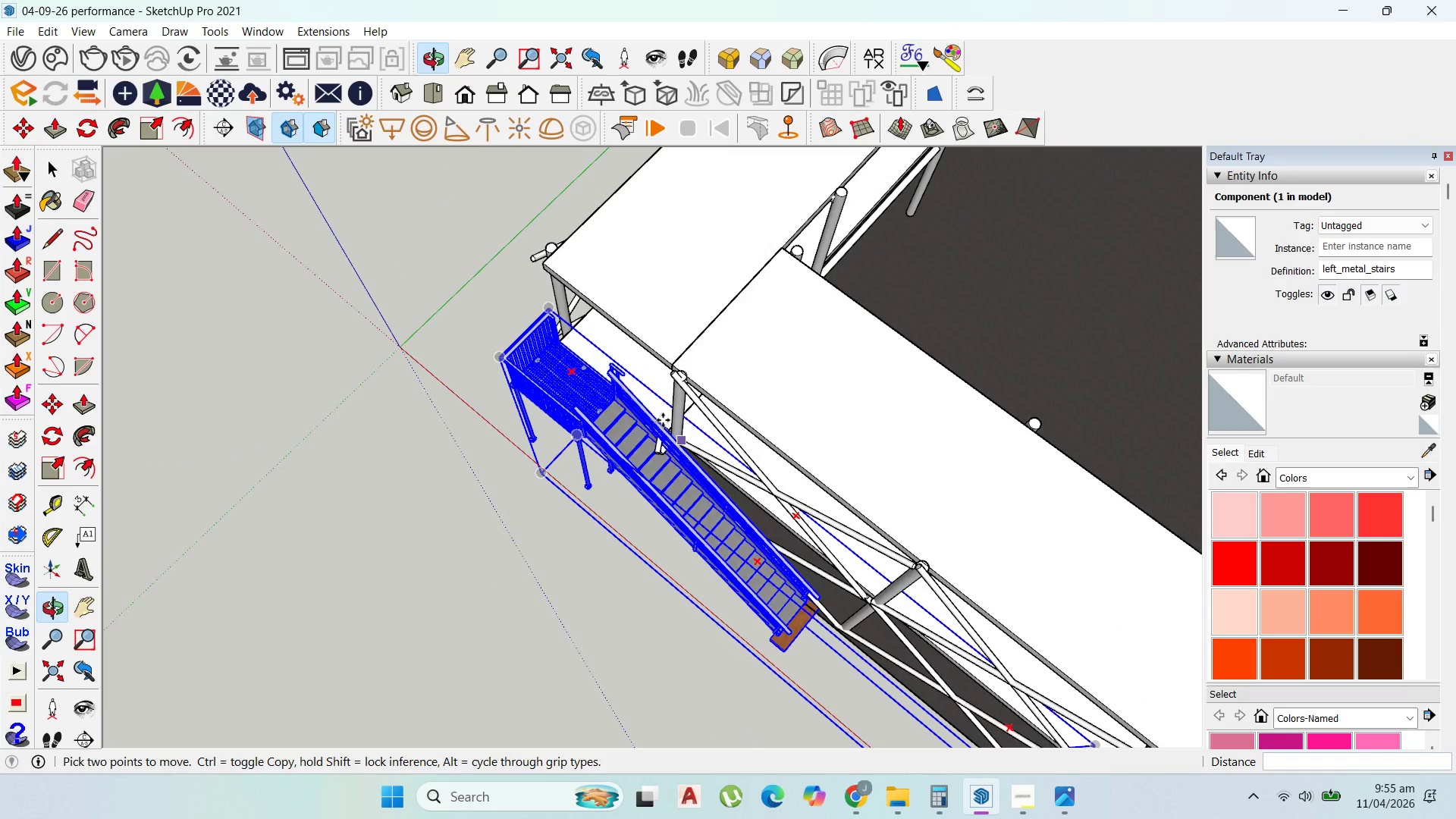 
scroll: coordinate [693, 584], scroll_direction: up, amount: 11.0
 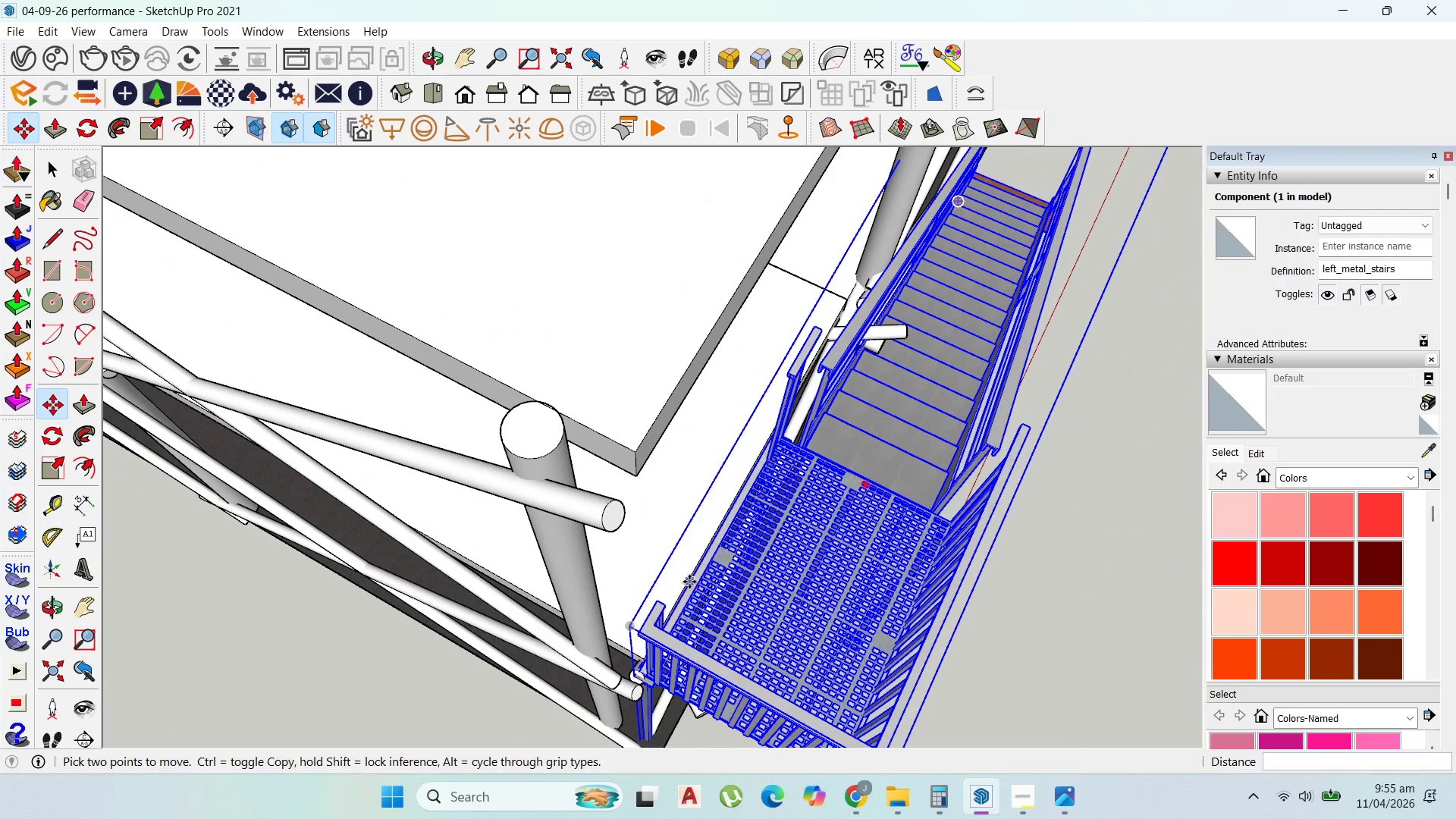 
scroll: coordinate [576, 482], scroll_direction: down, amount: 18.0
 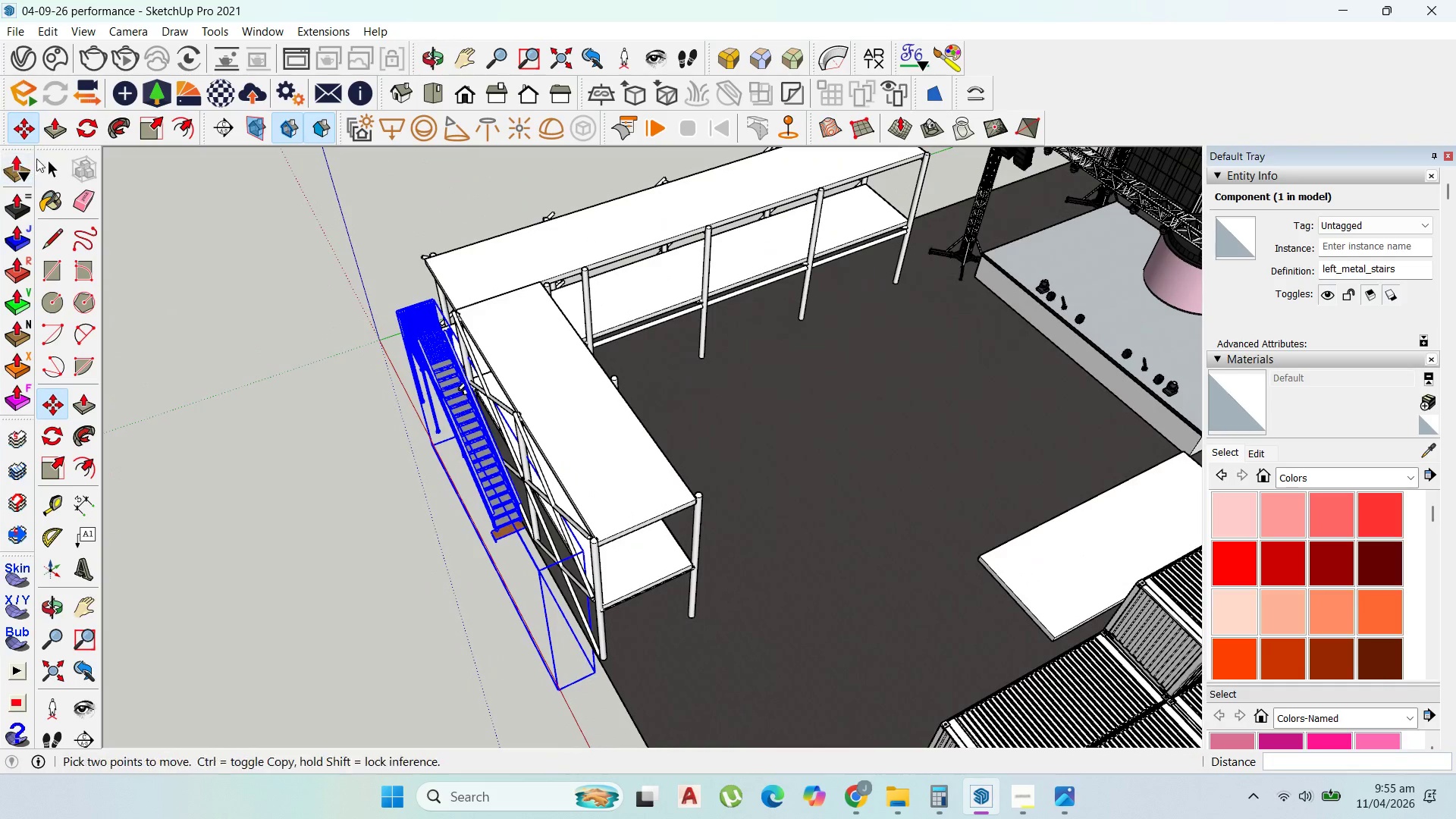 
left_click([47, 157])
 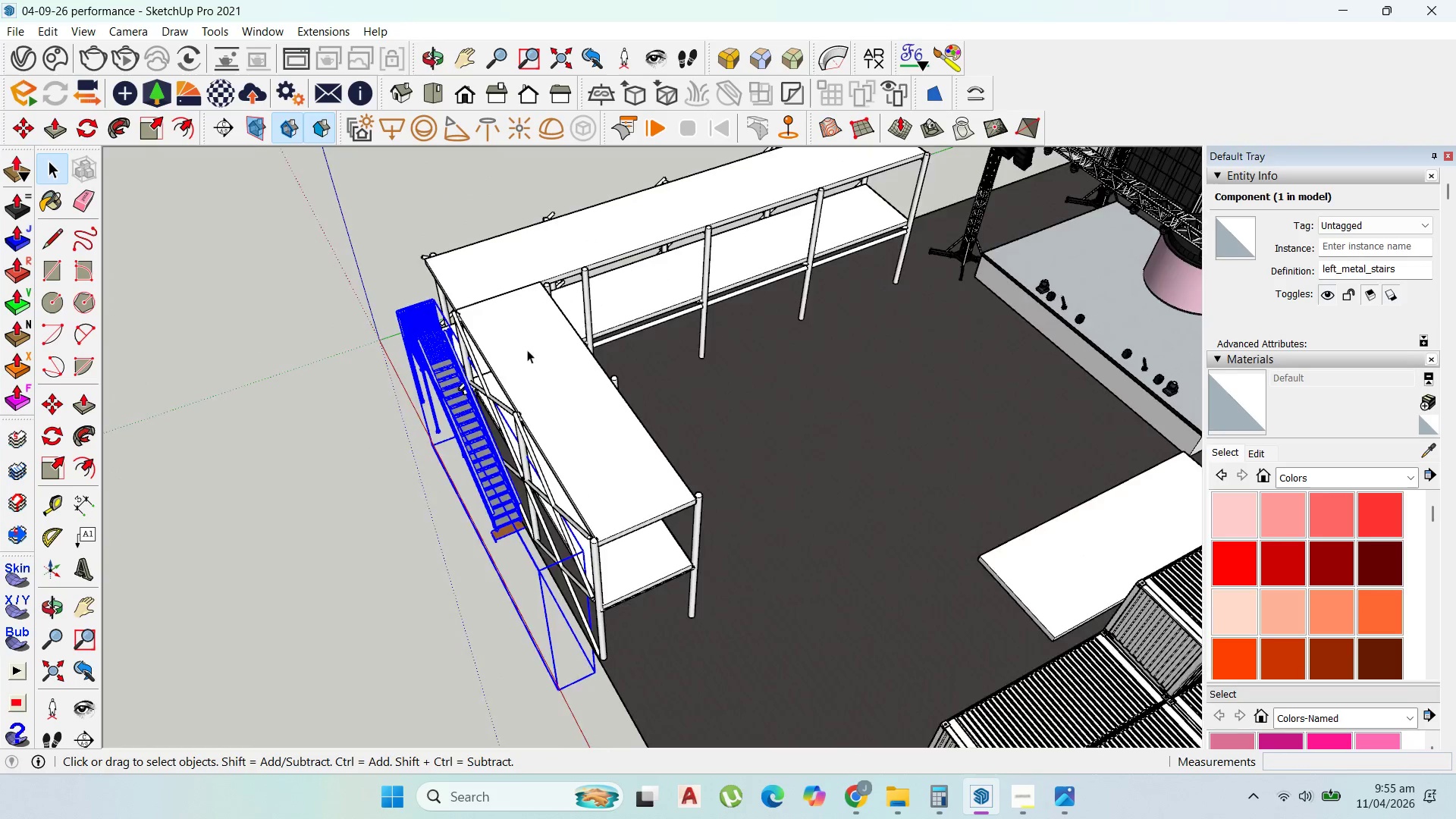 
scroll: coordinate [524, 350], scroll_direction: up, amount: 2.0
 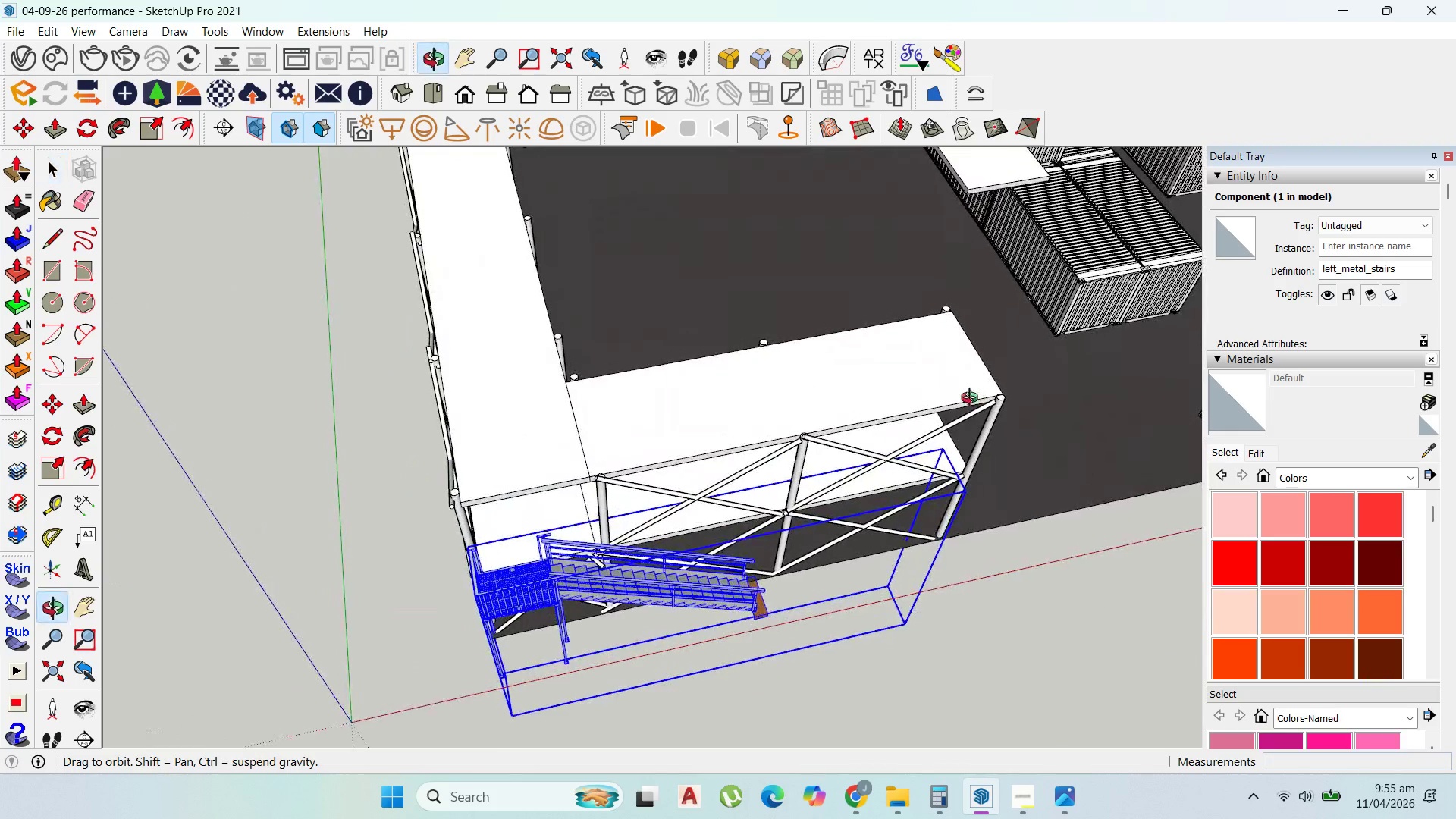 
wait(8.09)
 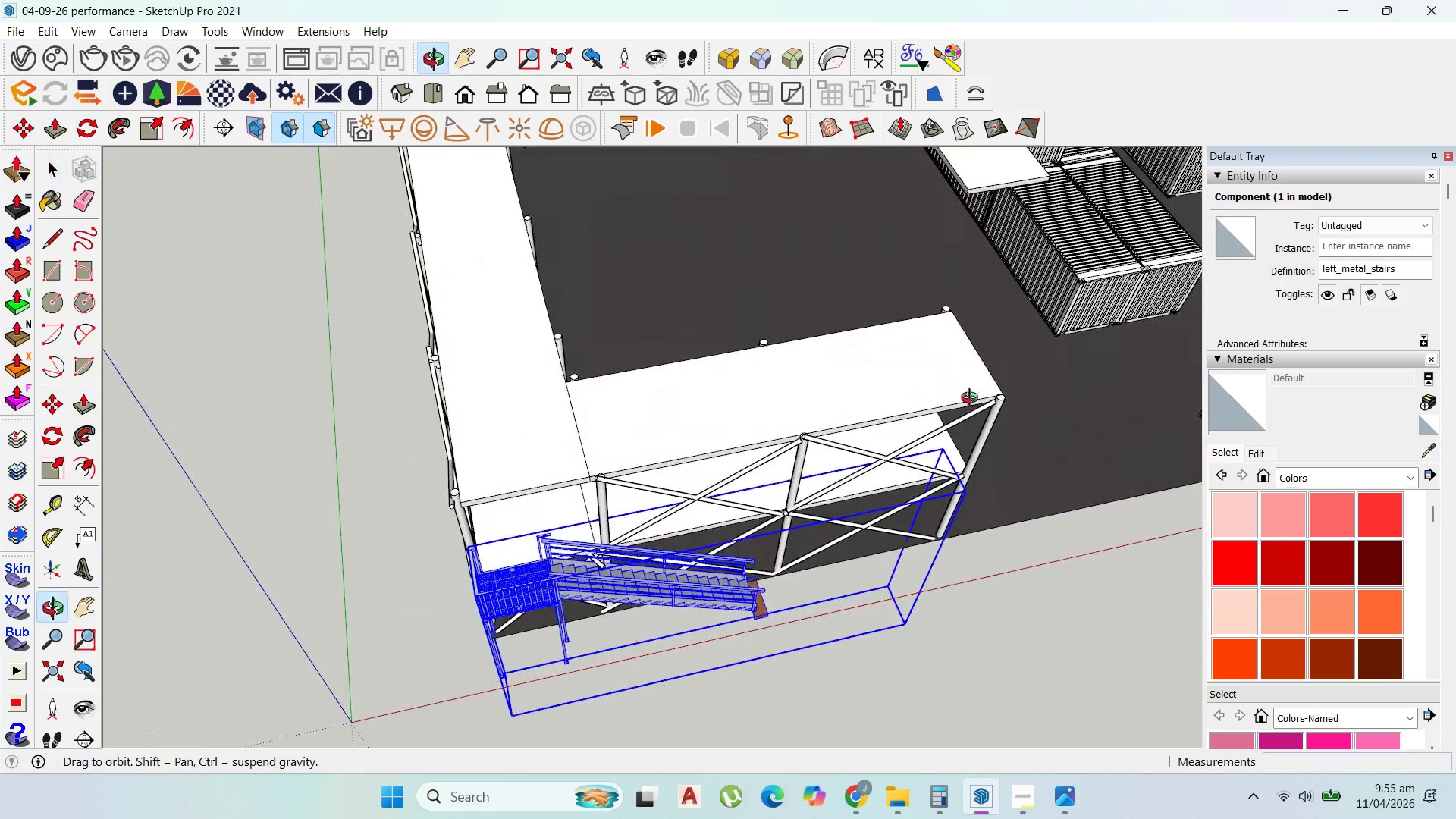 
scroll: coordinate [555, 577], scroll_direction: up, amount: 9.0
 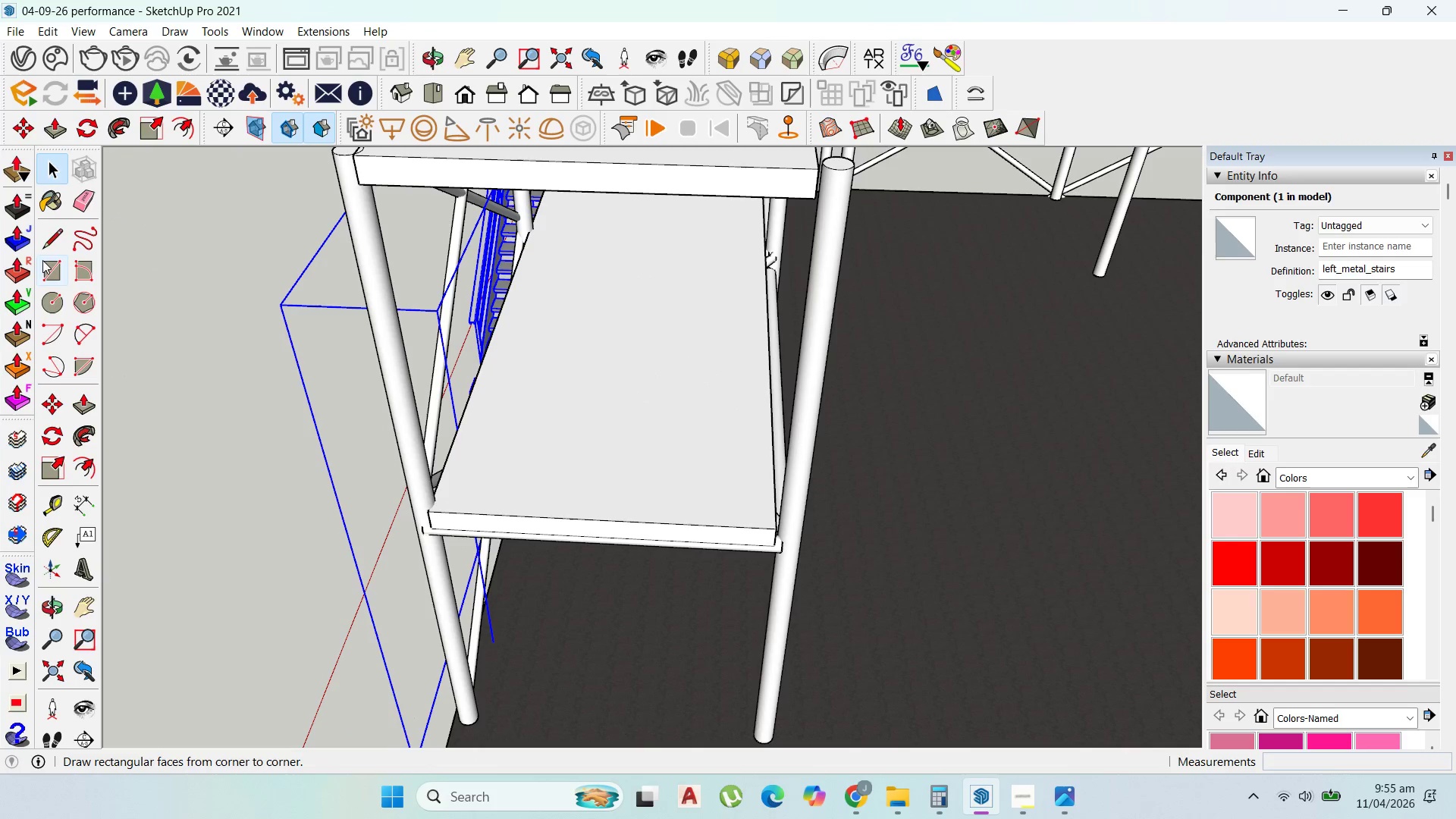 
left_click([55, 234])
 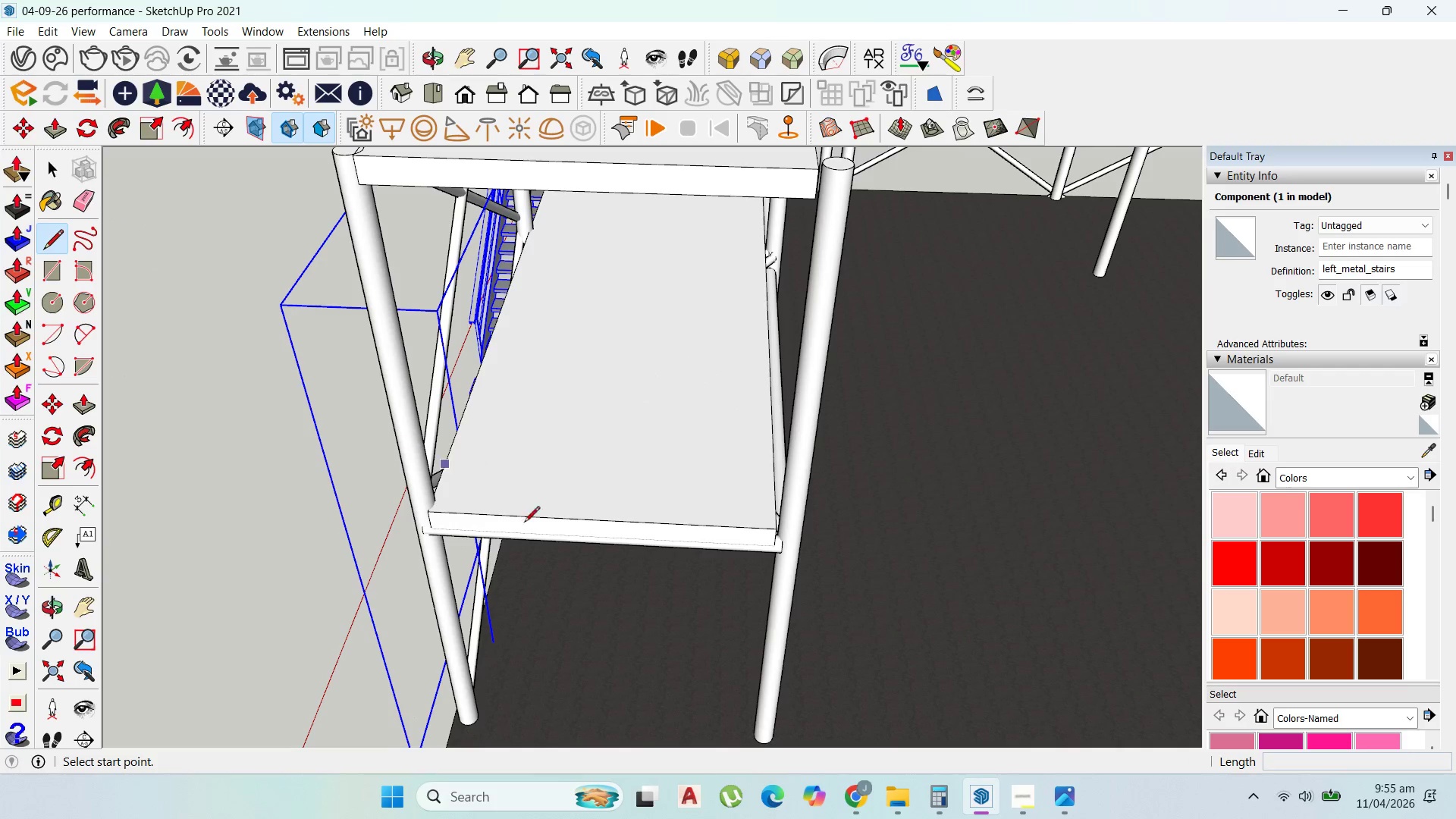 
mouse_move([578, 535])
 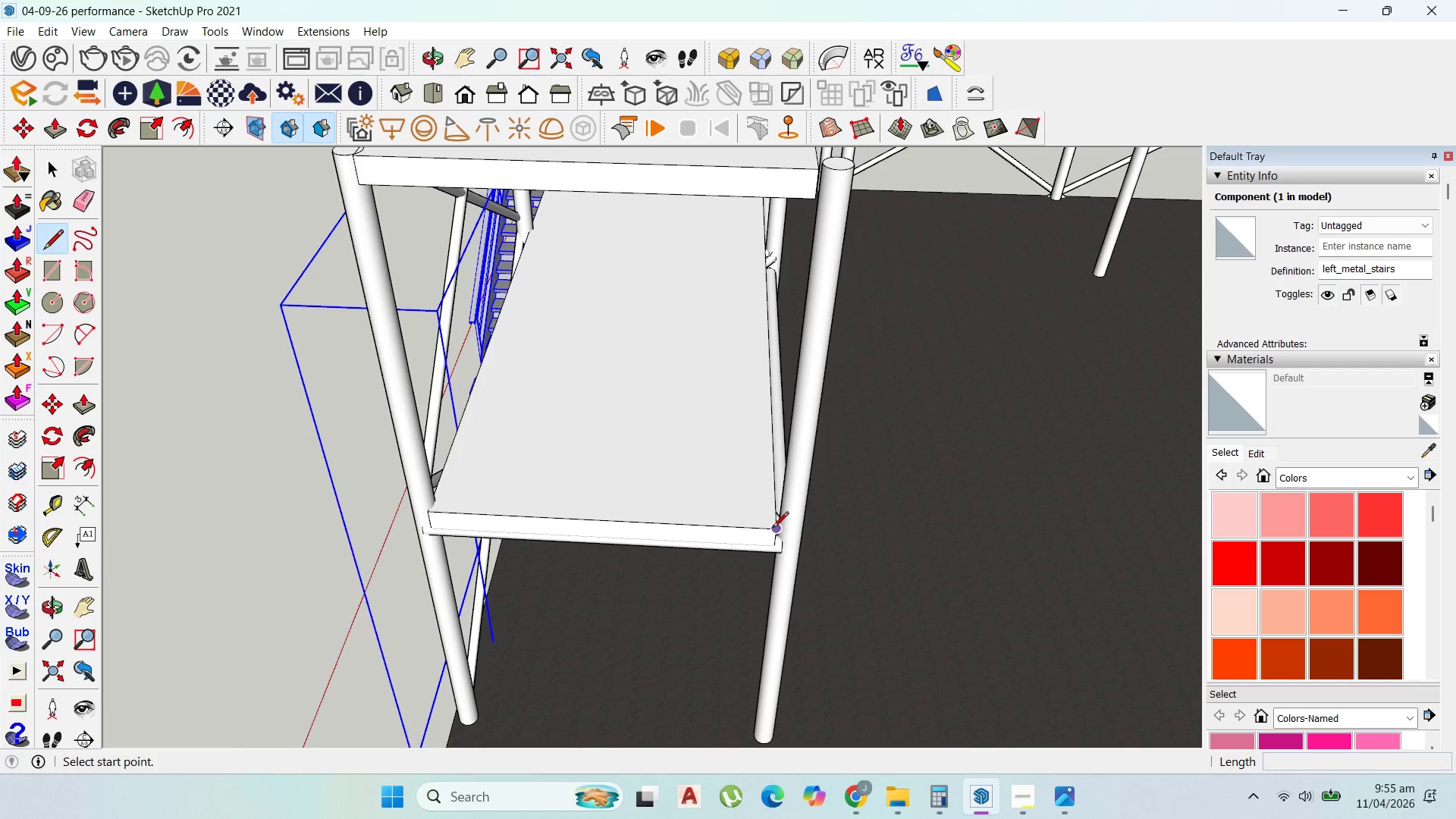 
left_click([773, 529])
 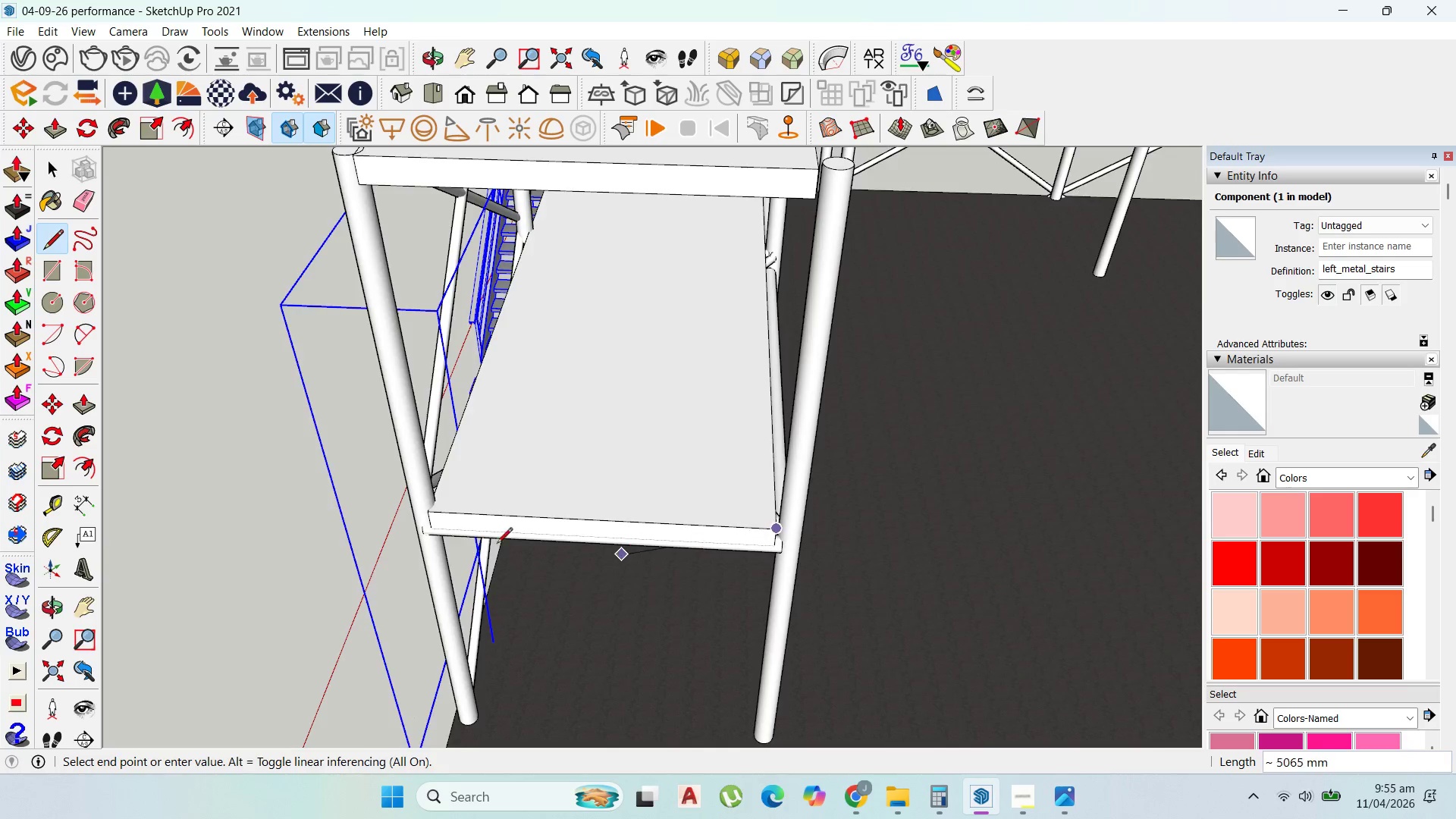 
scroll: coordinate [268, 472], scroll_direction: down, amount: 9.0
 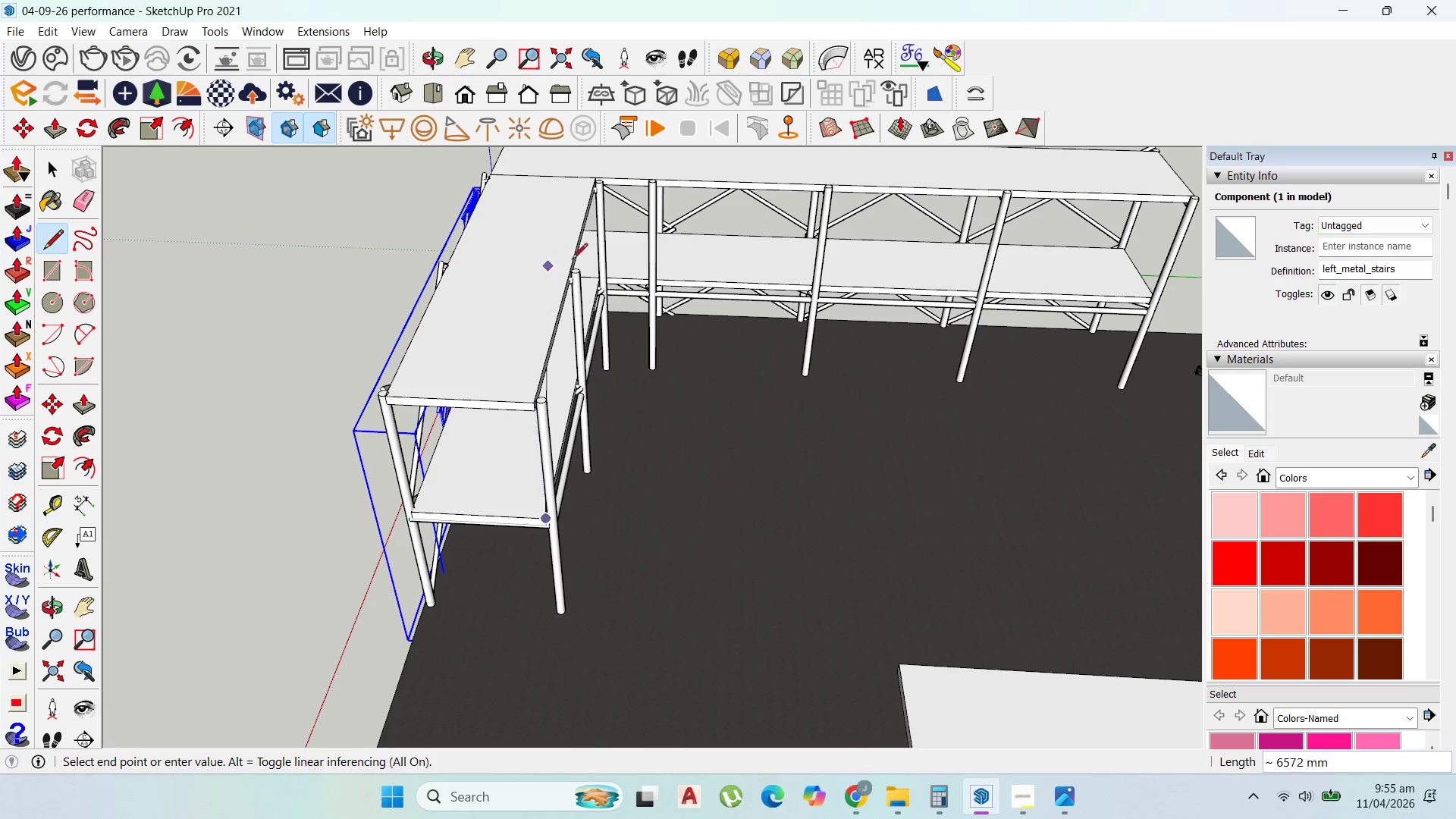 
scroll: coordinate [601, 278], scroll_direction: up, amount: 20.0
 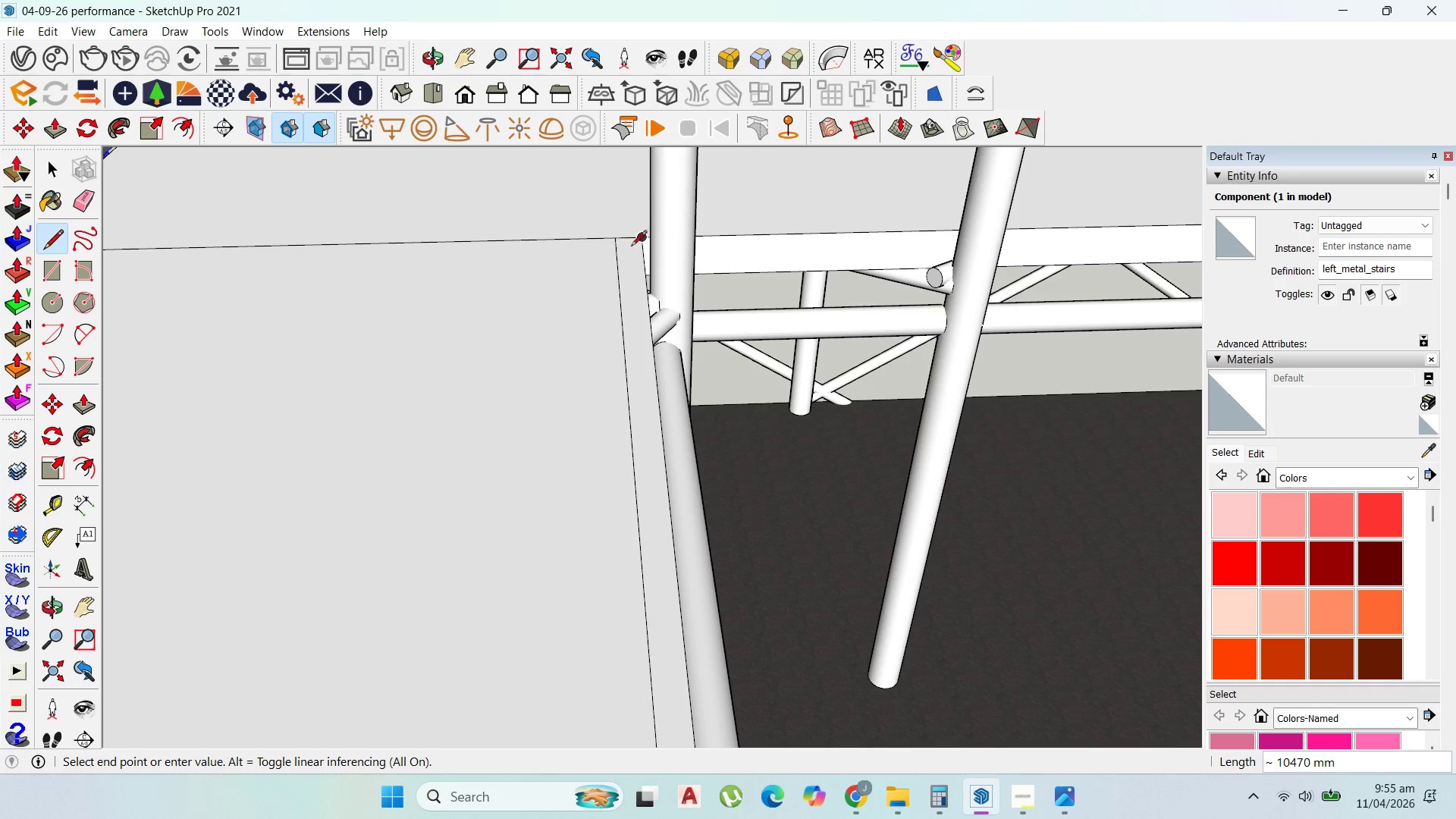 
left_click([644, 240])
 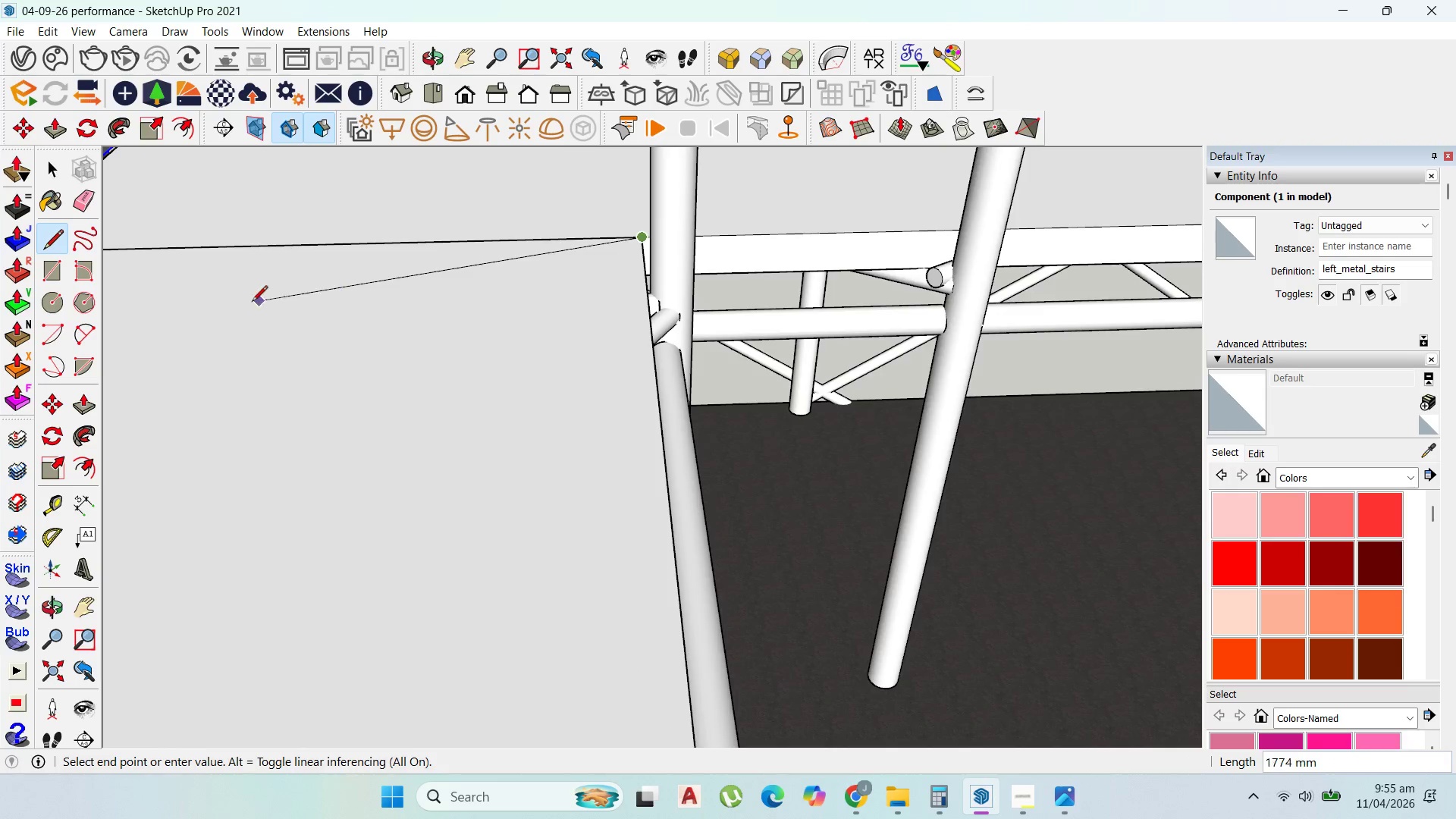 
scroll: coordinate [1065, 325], scroll_direction: down, amount: 20.0
 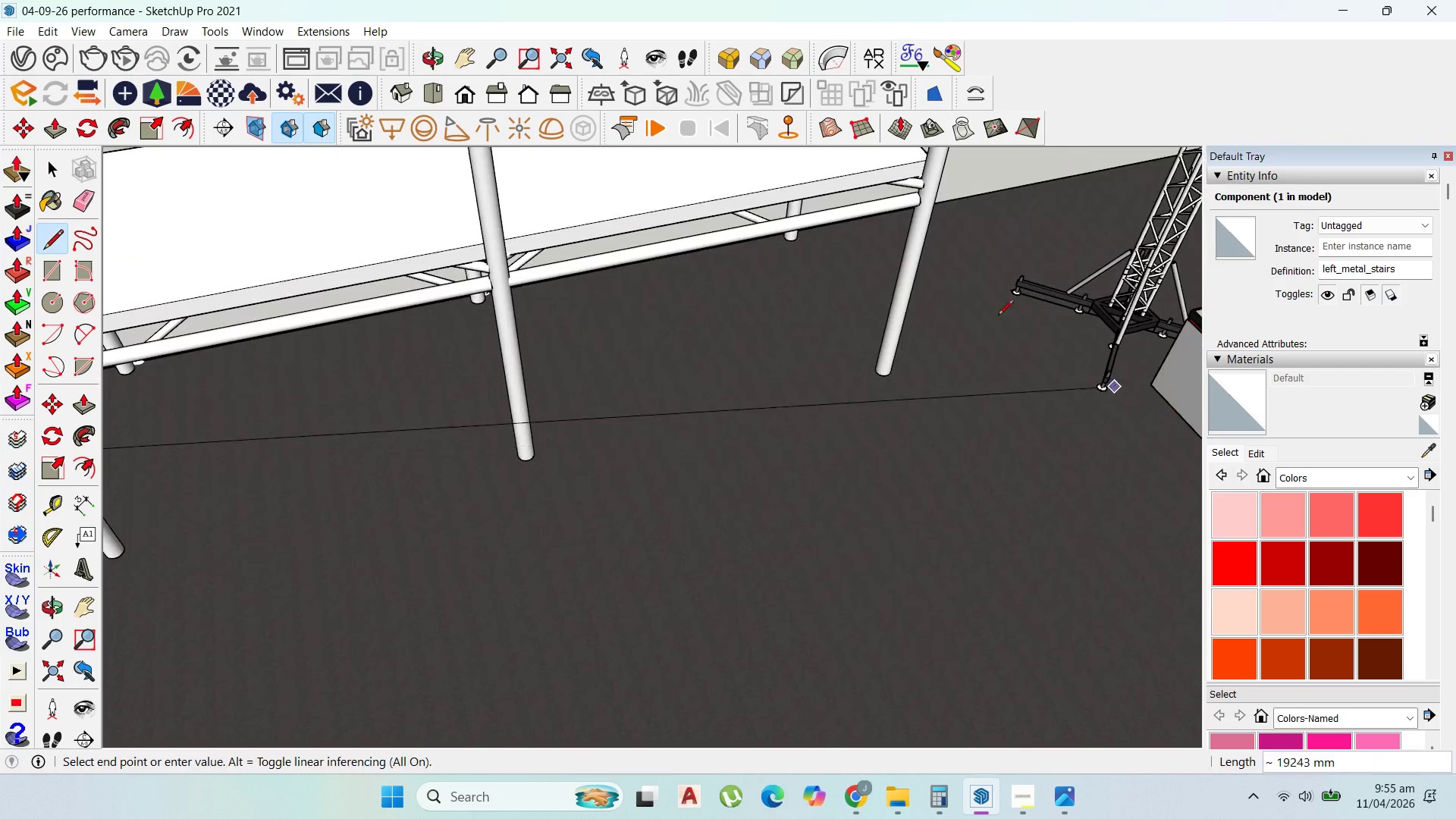 
scroll: coordinate [880, 288], scroll_direction: up, amount: 11.0
 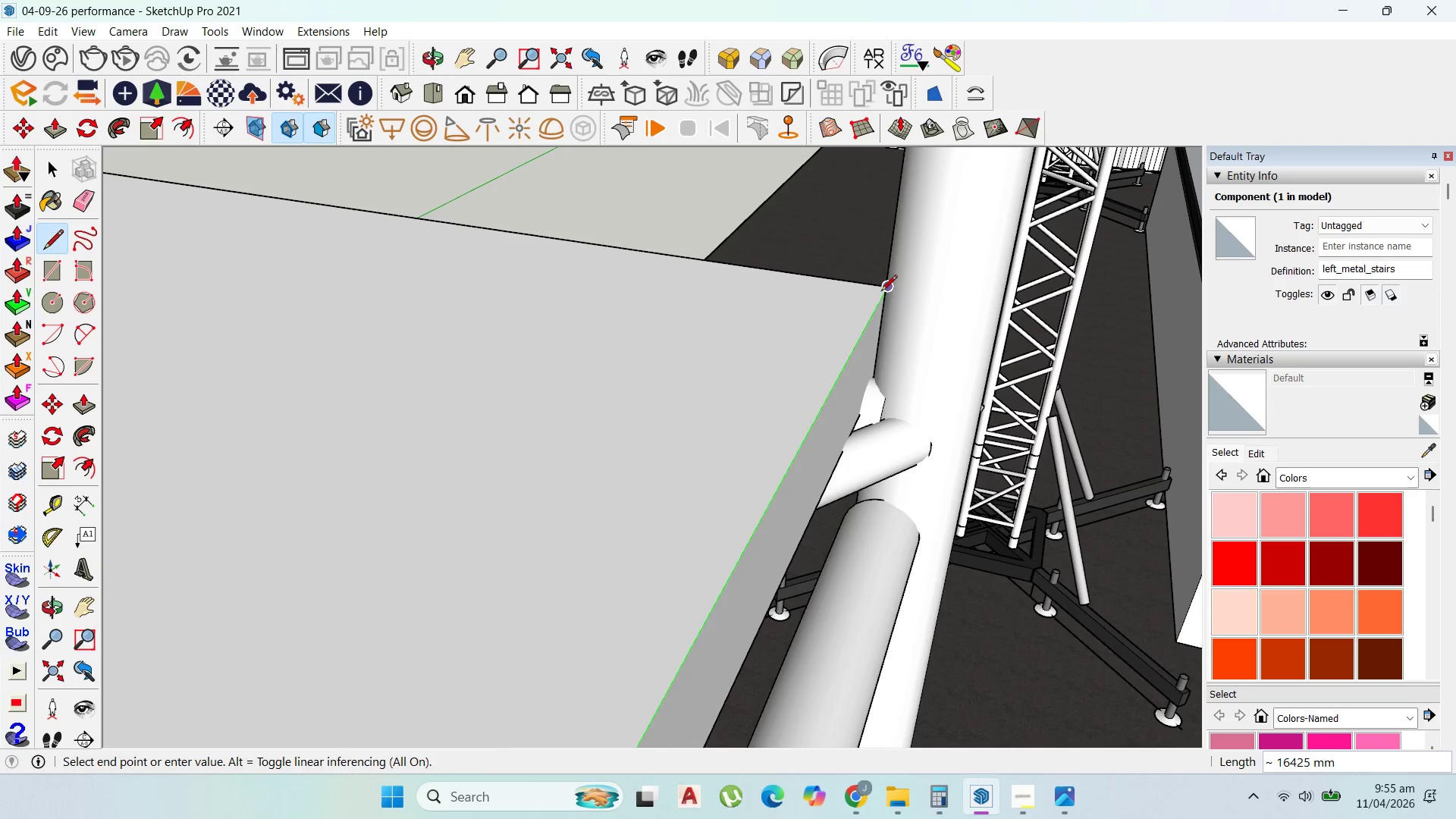 
left_click([881, 292])
 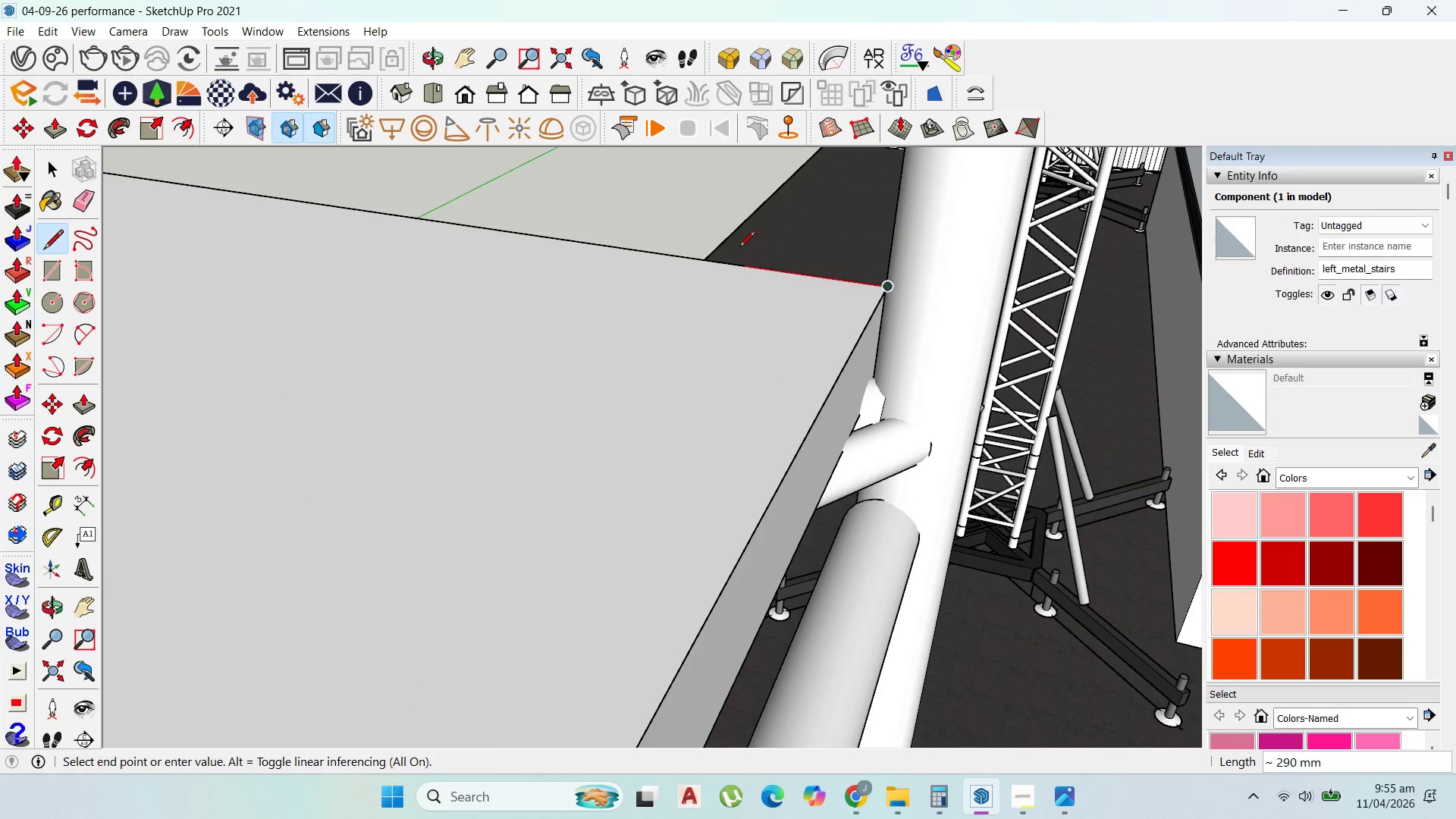 
scroll: coordinate [740, 261], scroll_direction: down, amount: 19.0
 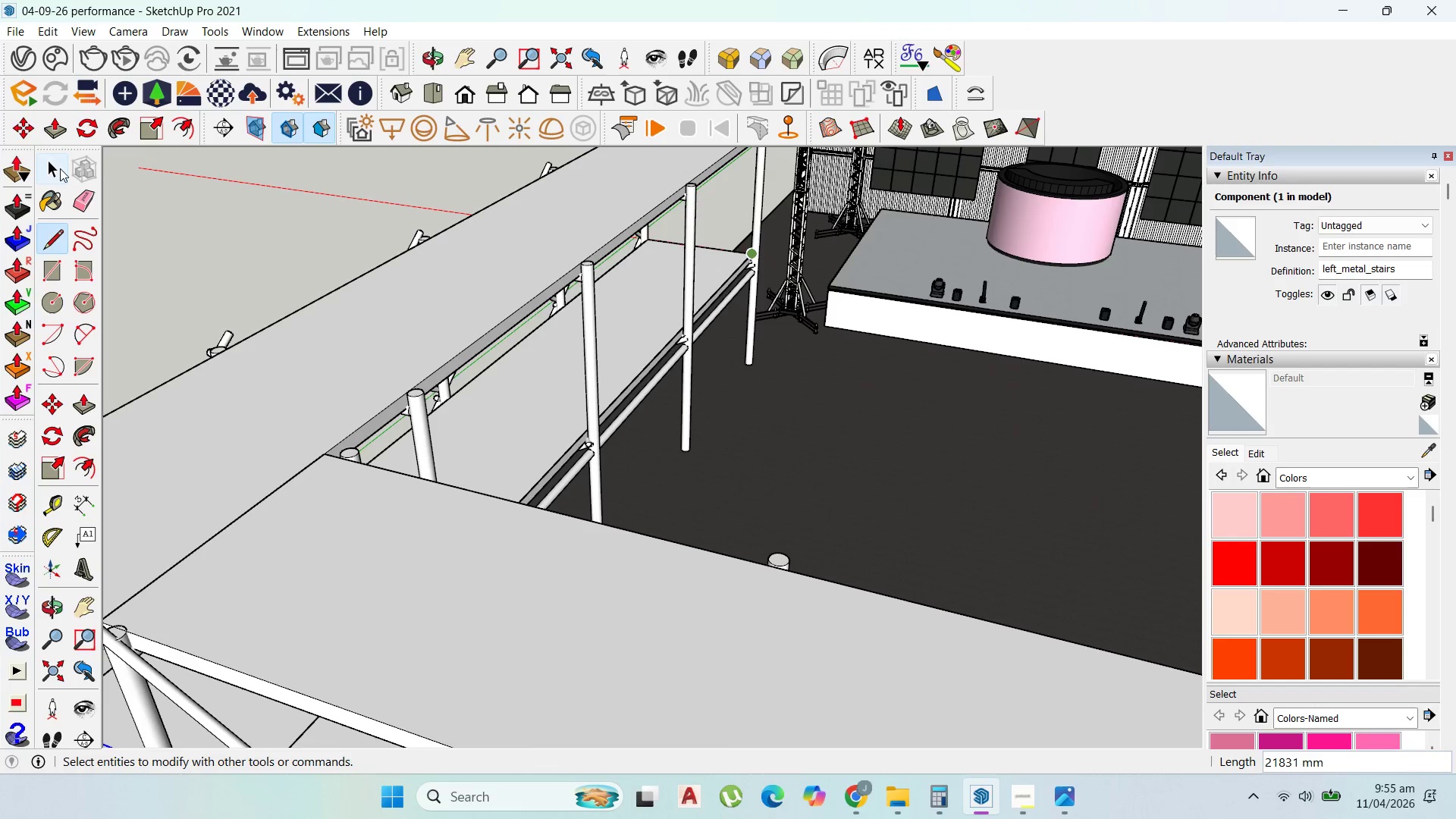 
left_click([60, 168])
 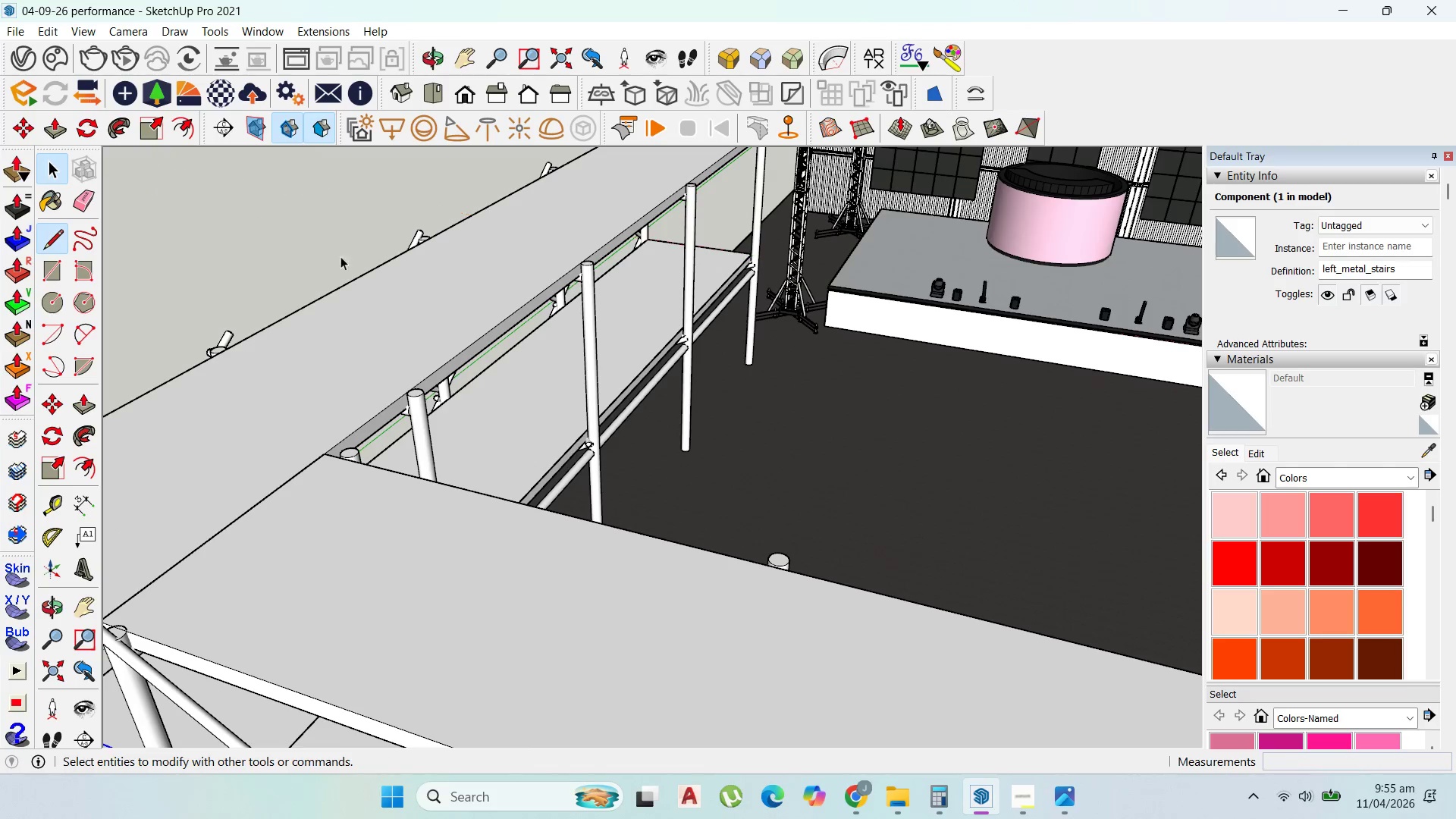 
scroll: coordinate [505, 423], scroll_direction: down, amount: 10.0
 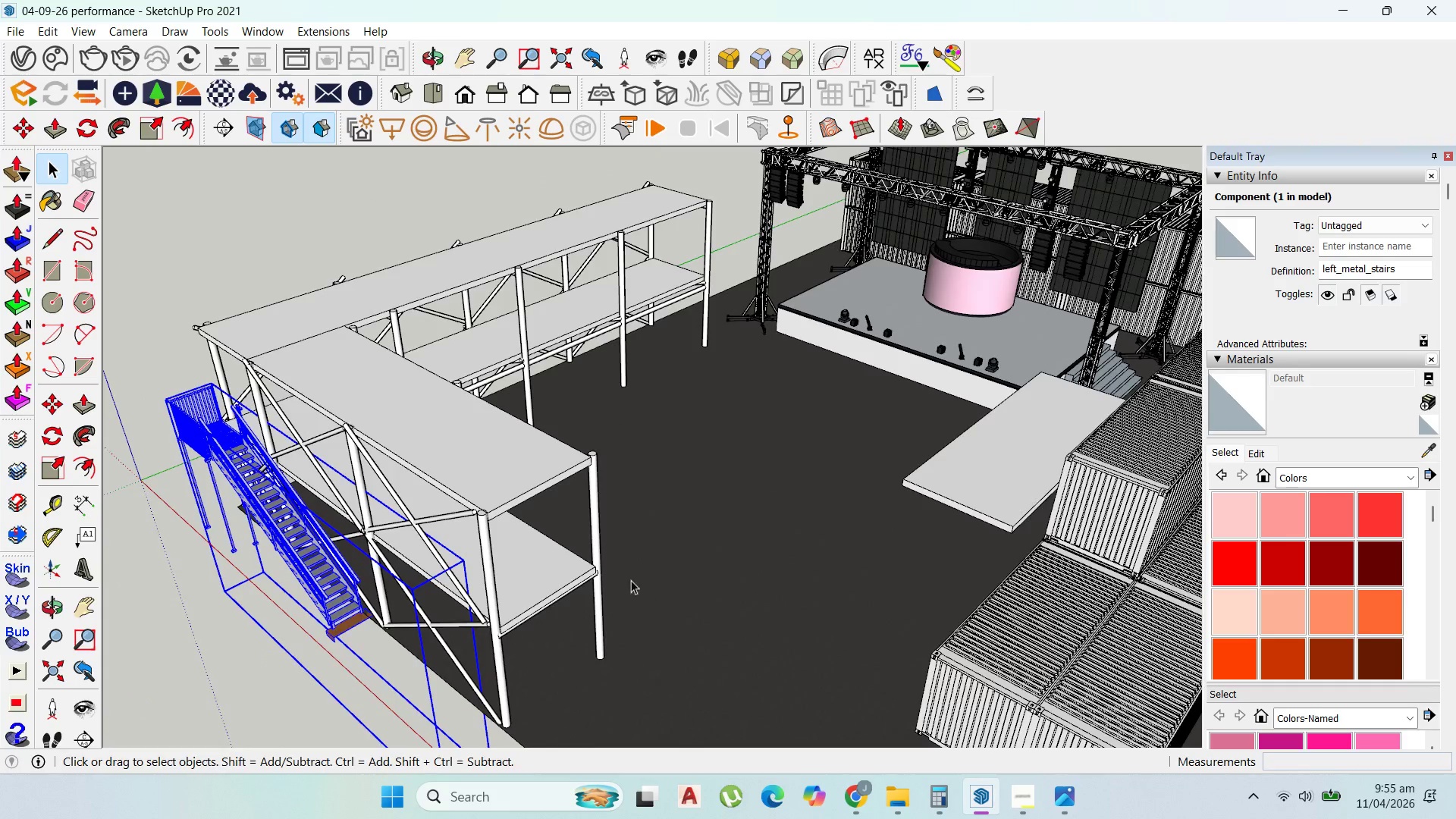 
scroll: coordinate [574, 563], scroll_direction: up, amount: 7.0
 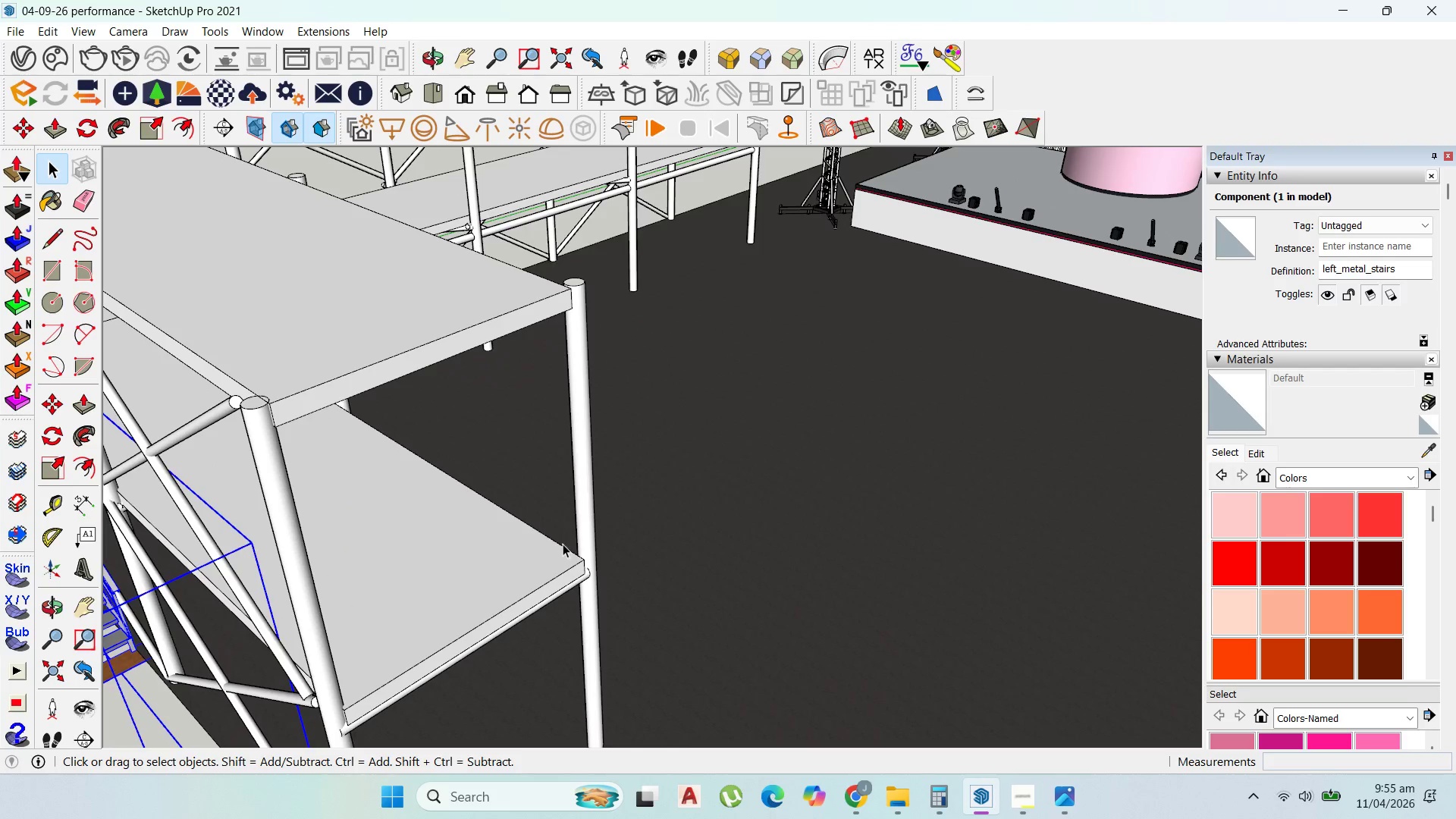 
double_click([563, 544])
 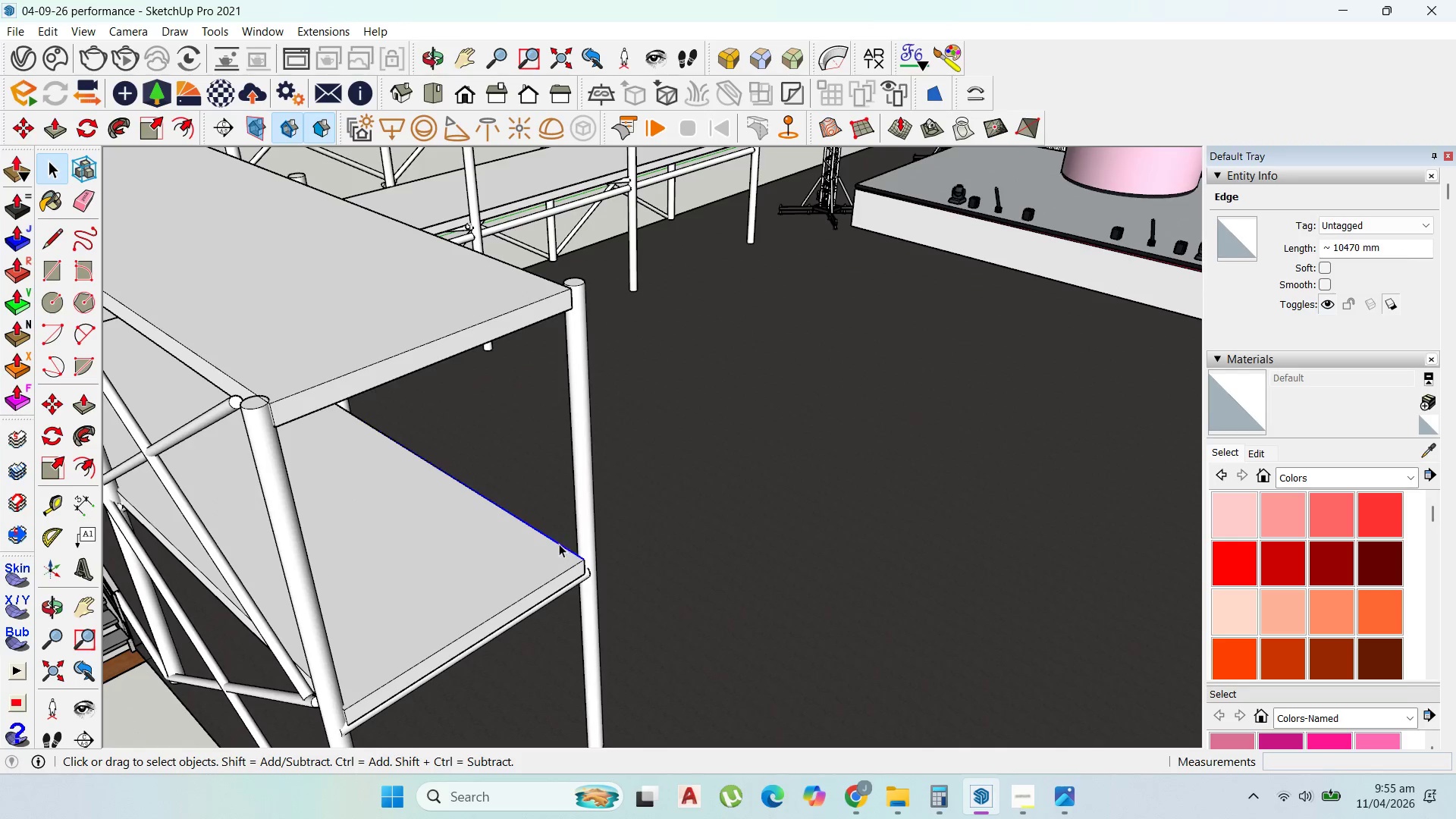 
scroll: coordinate [558, 544], scroll_direction: down, amount: 2.0
 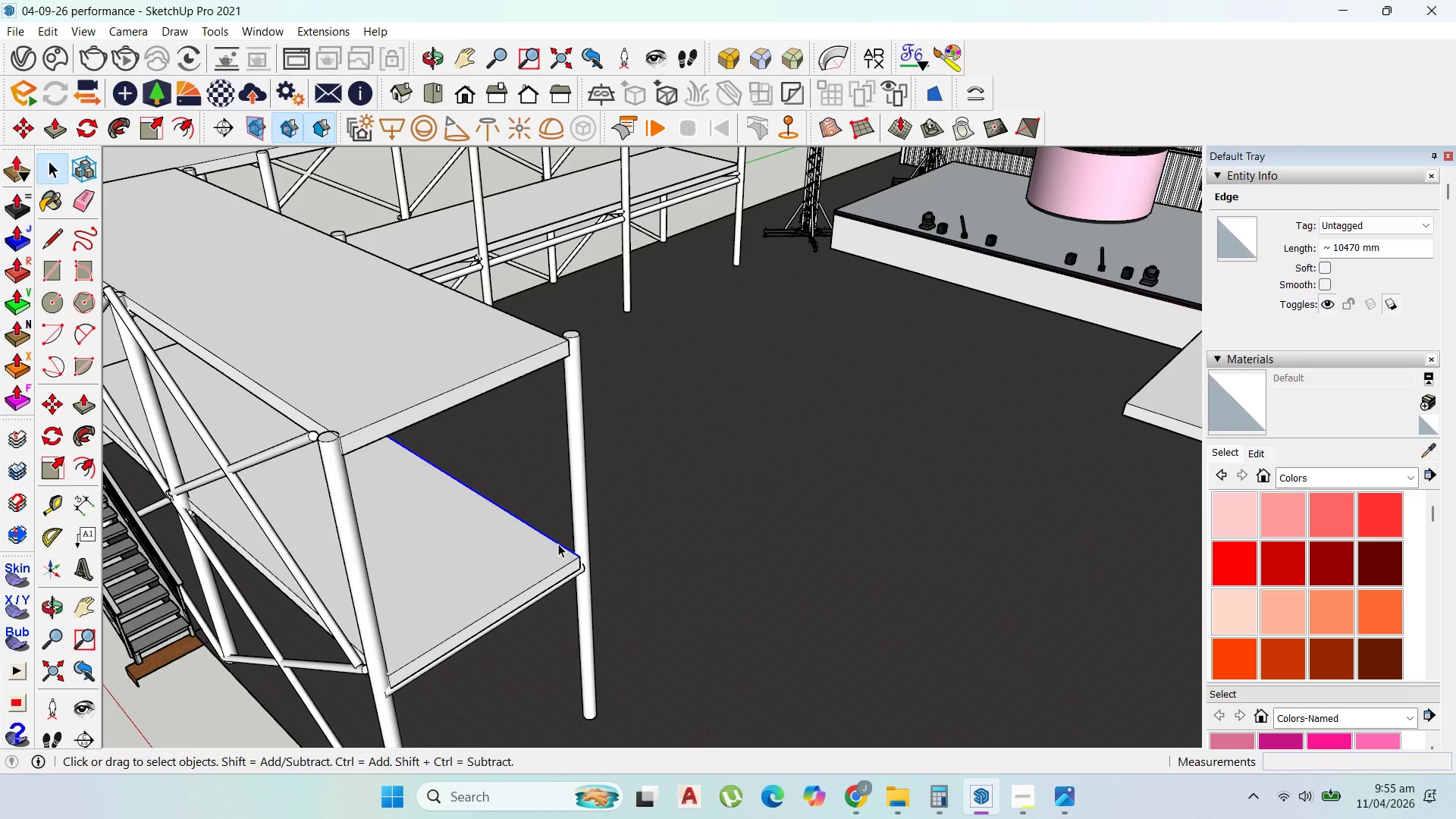 
double_click([558, 544])
 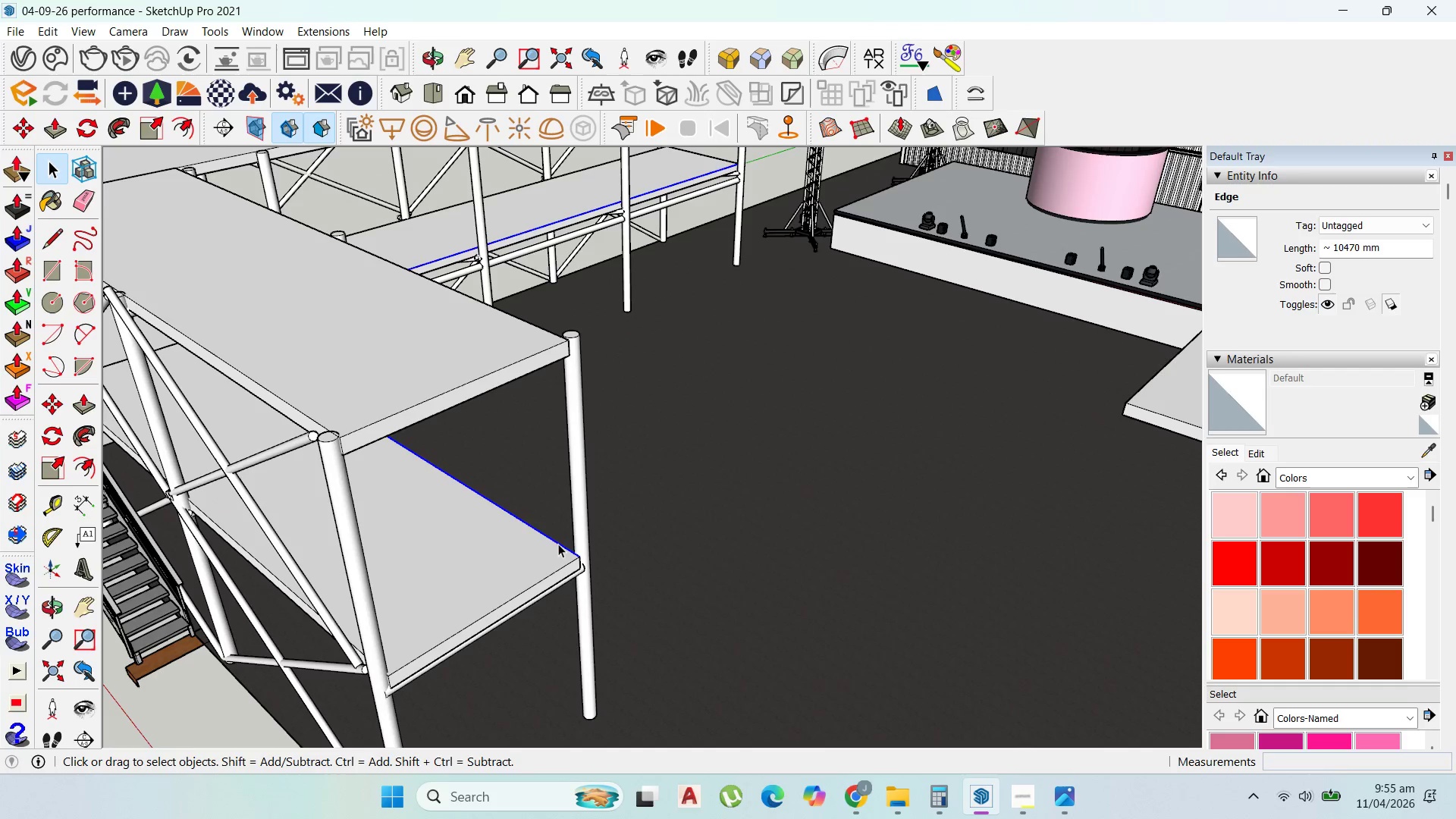 
triple_click([558, 544])
 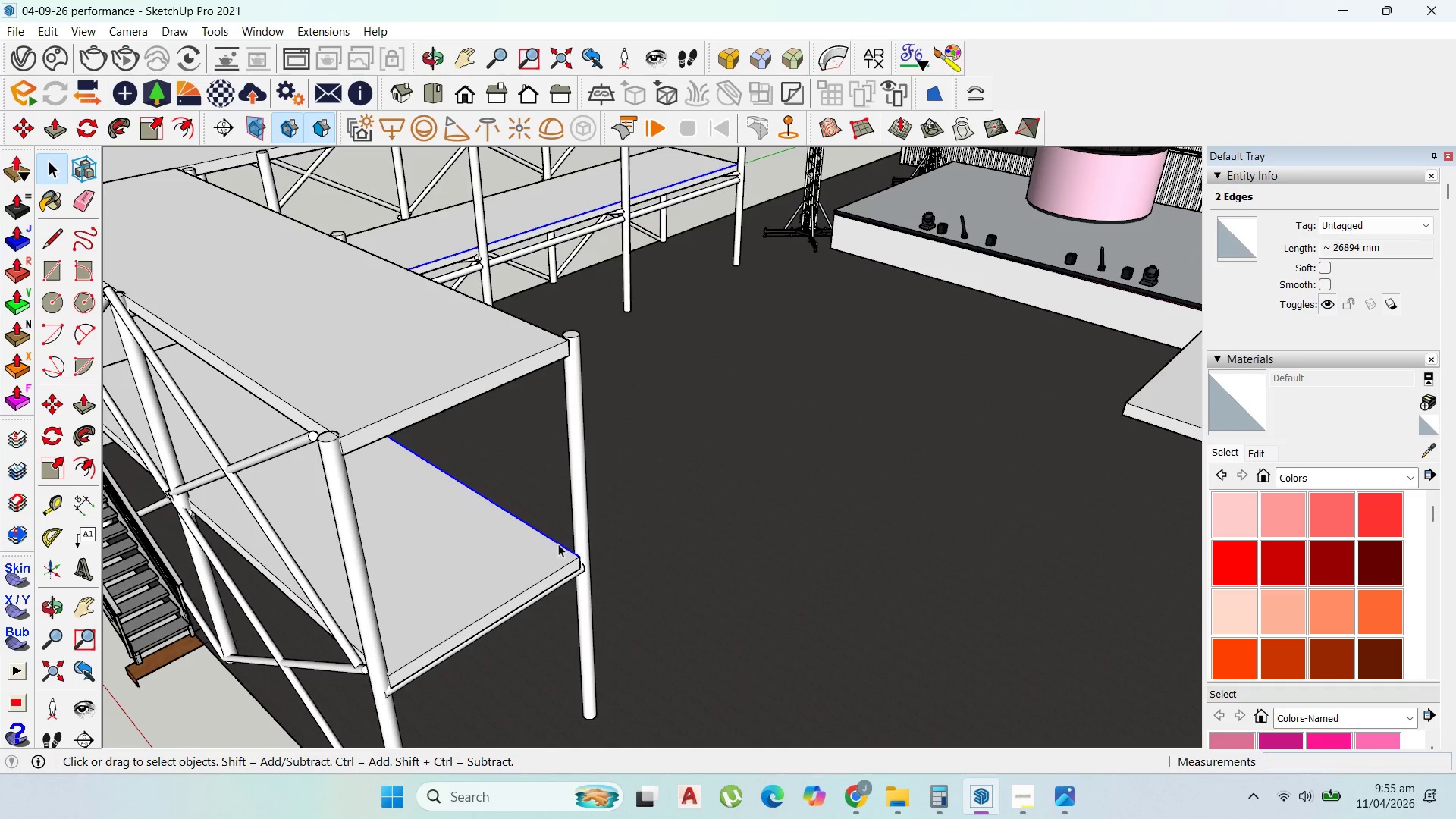 
right_click([558, 544])
 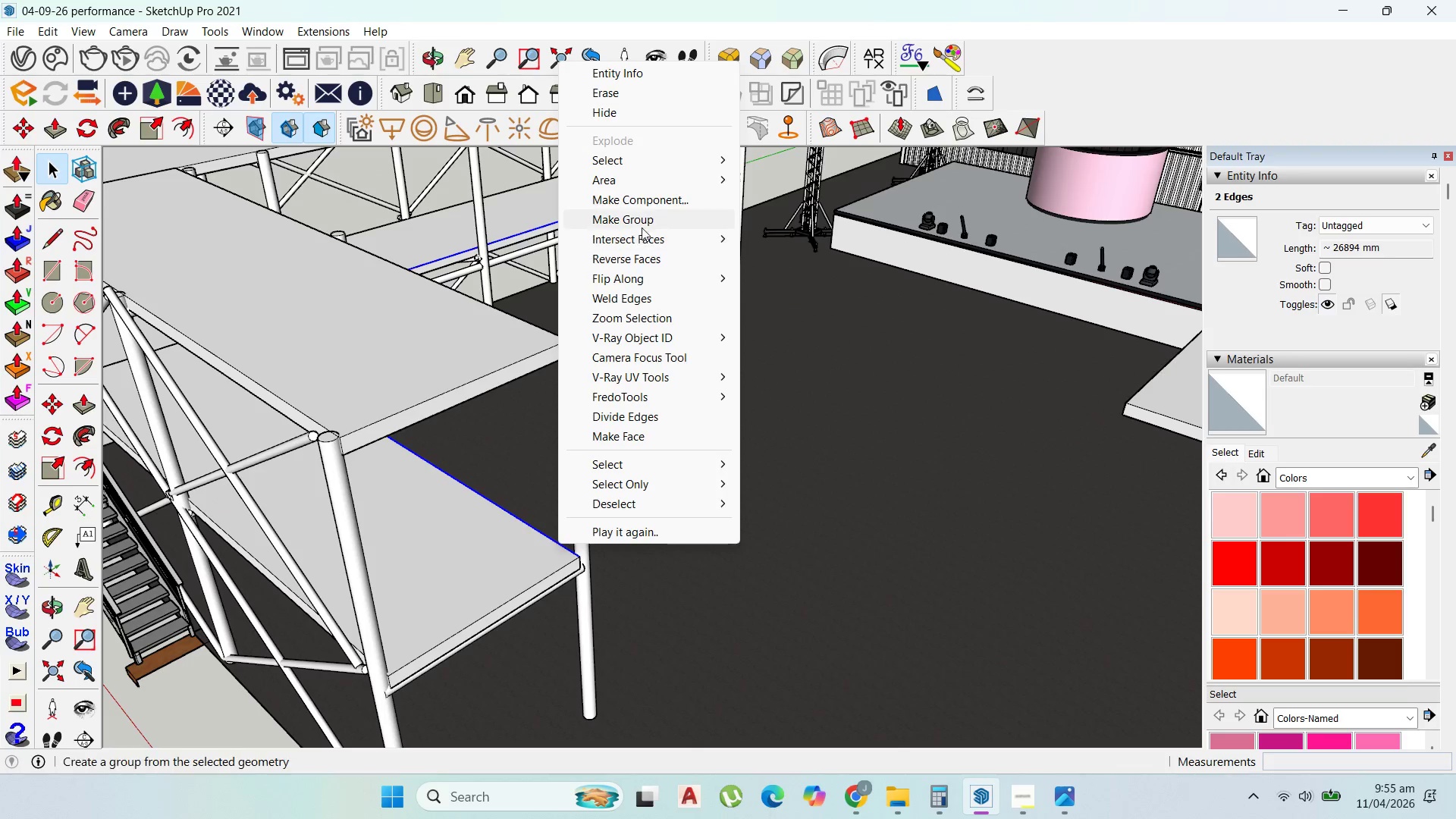 
left_click([637, 222])
 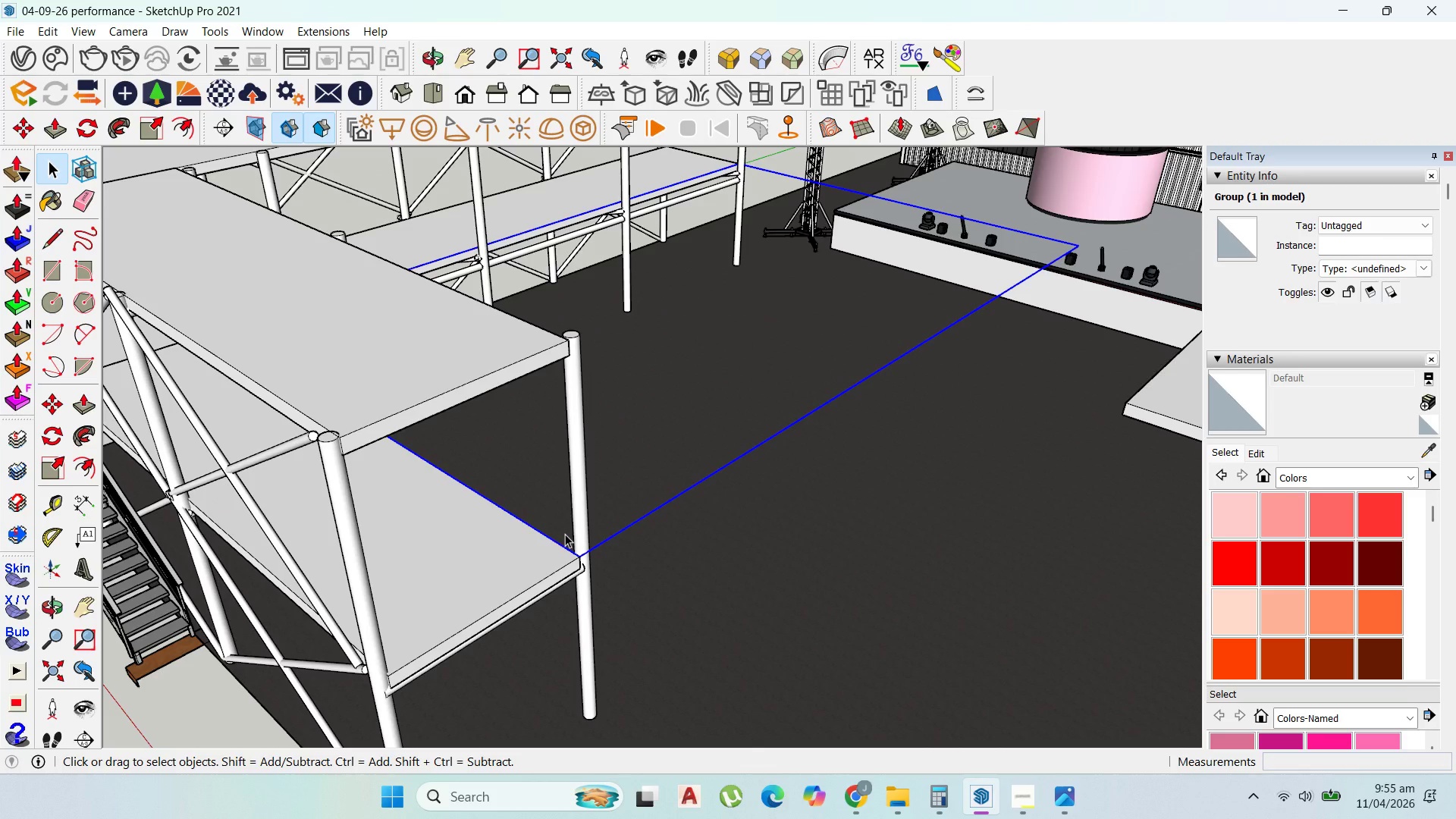 
wait(6.31)
 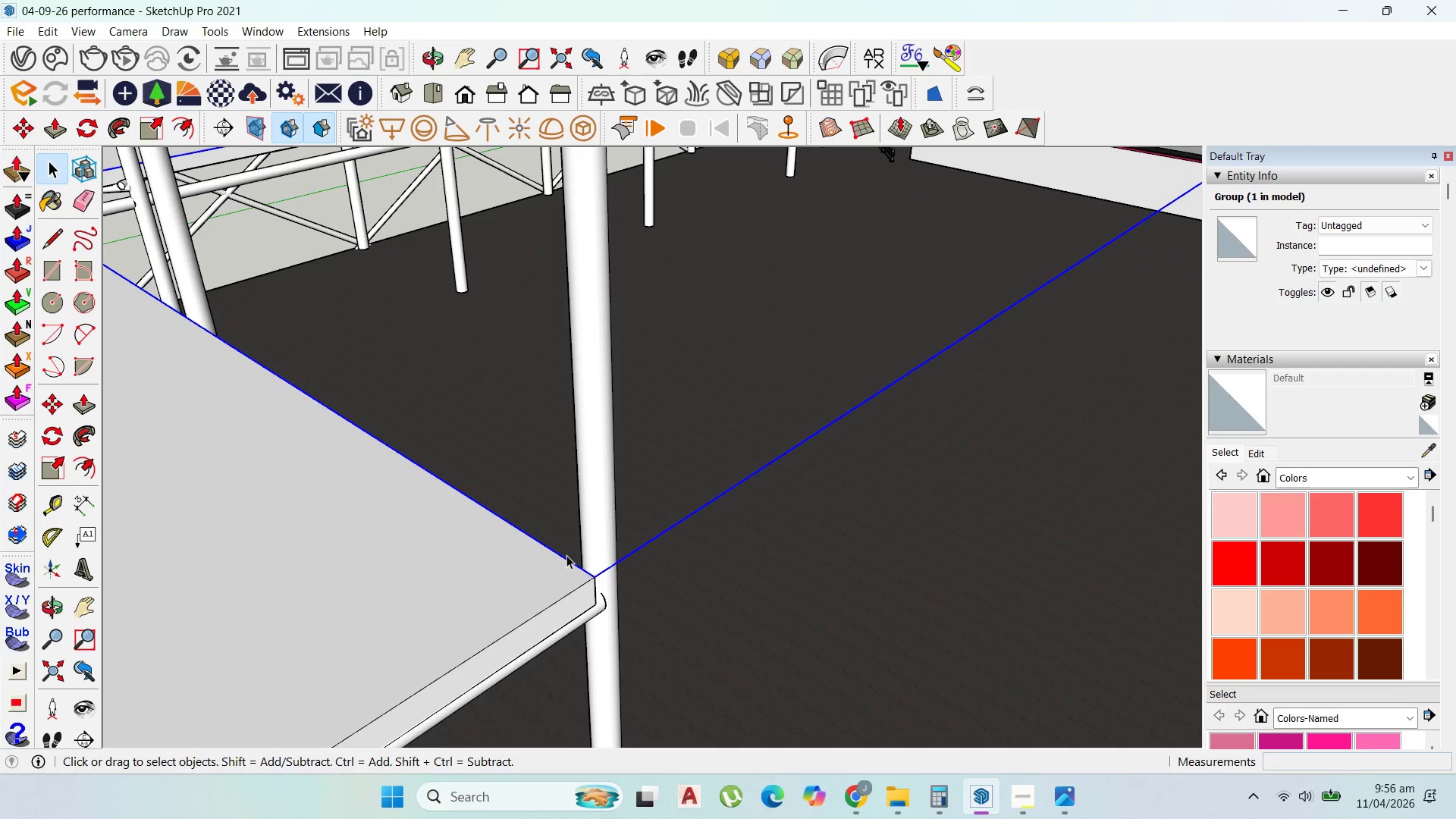 
left_click([566, 555])
 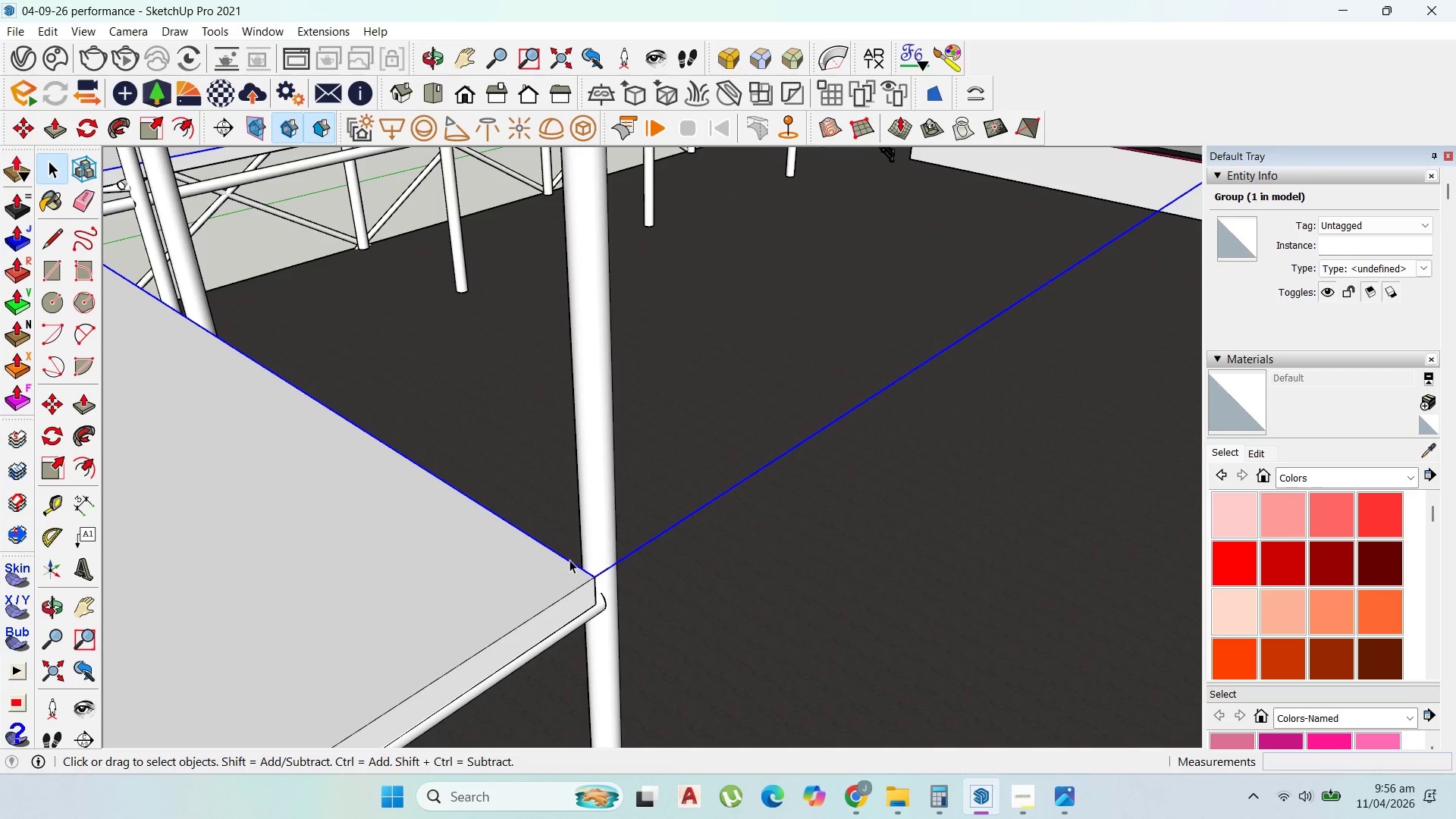 
scroll: coordinate [568, 554], scroll_direction: up, amount: 5.0
 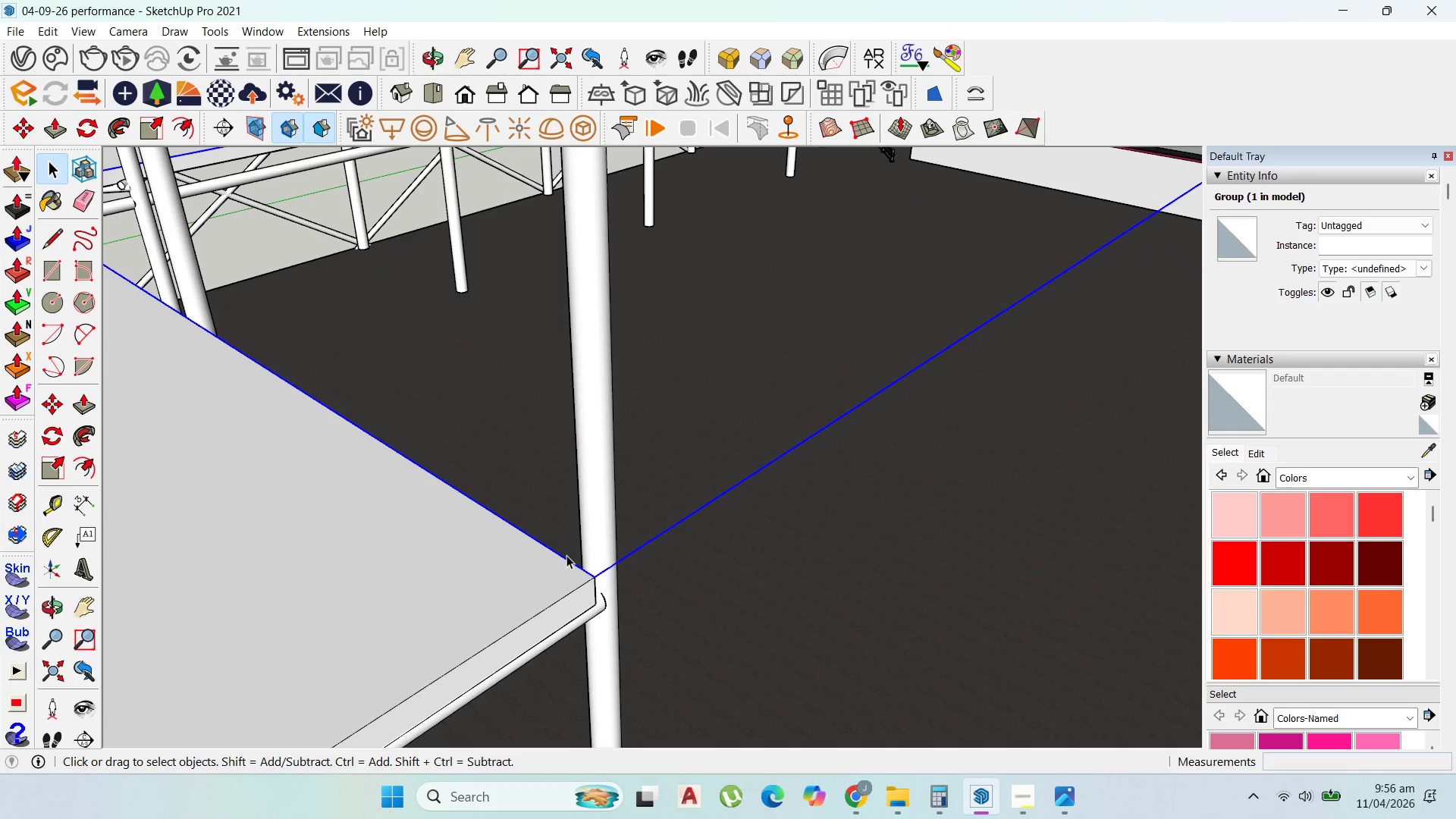 
double_click([570, 560])
 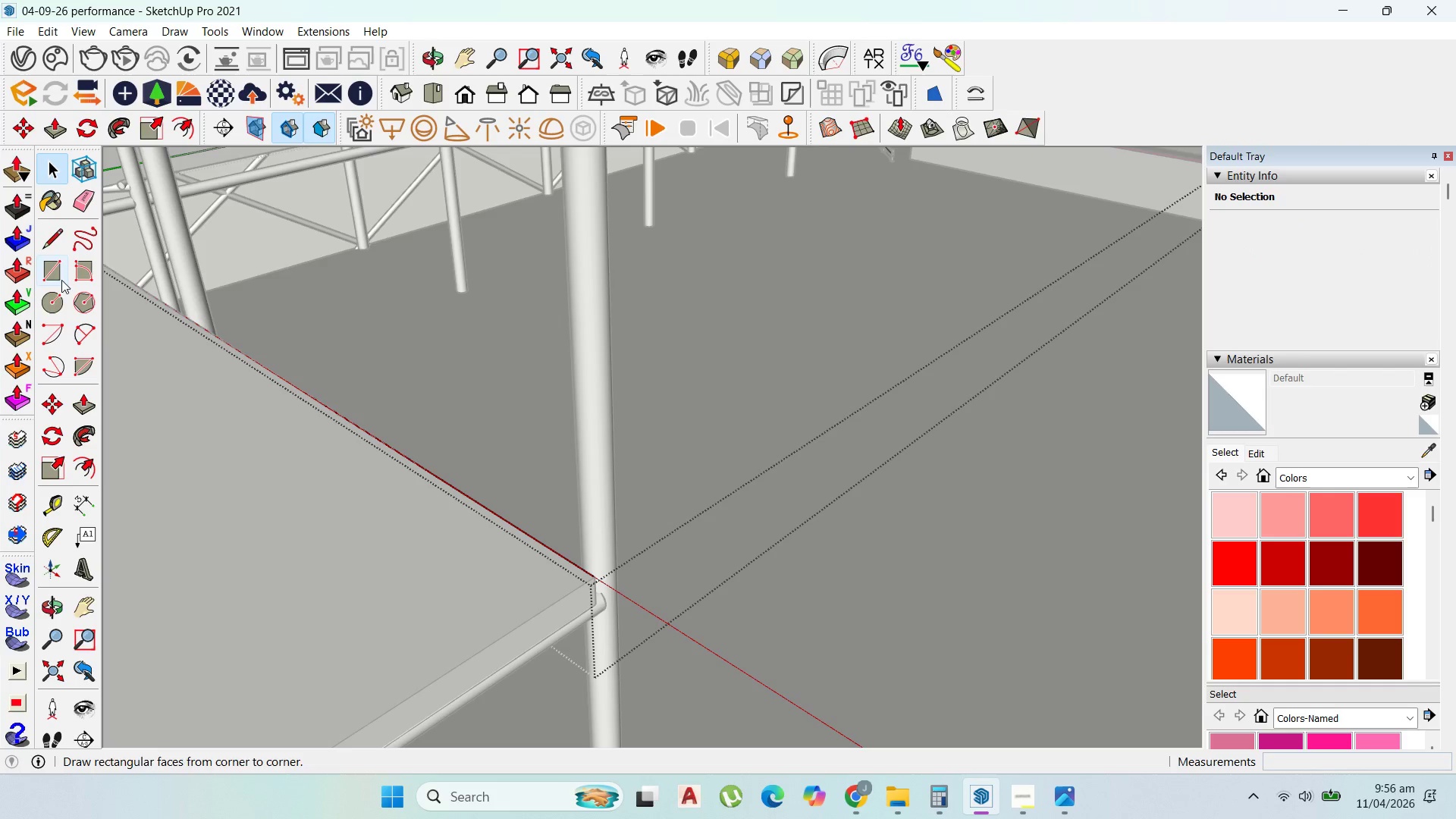 
left_click([57, 300])
 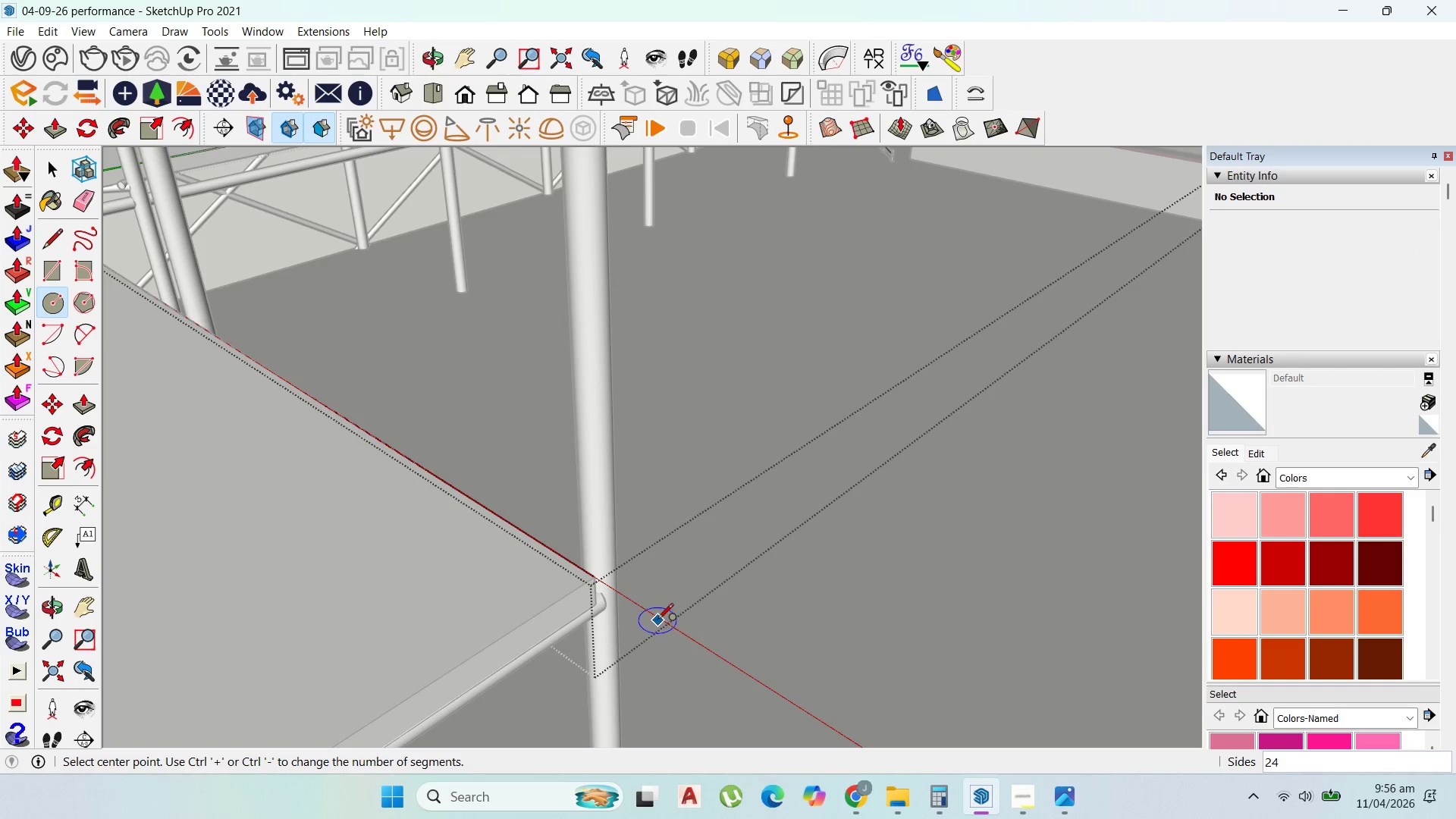 
scroll: coordinate [529, 528], scroll_direction: up, amount: 4.0
 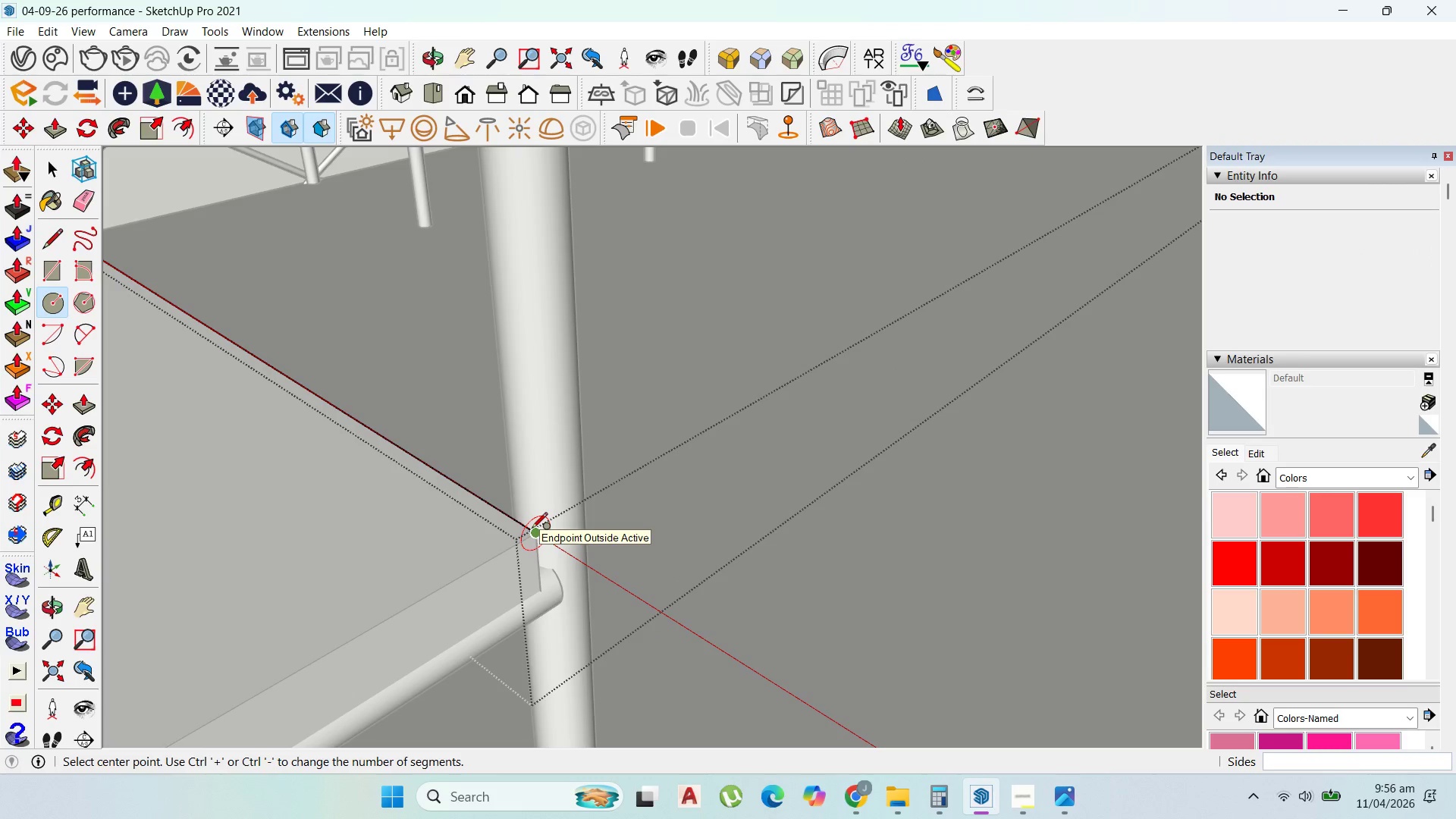 
left_click([532, 529])
 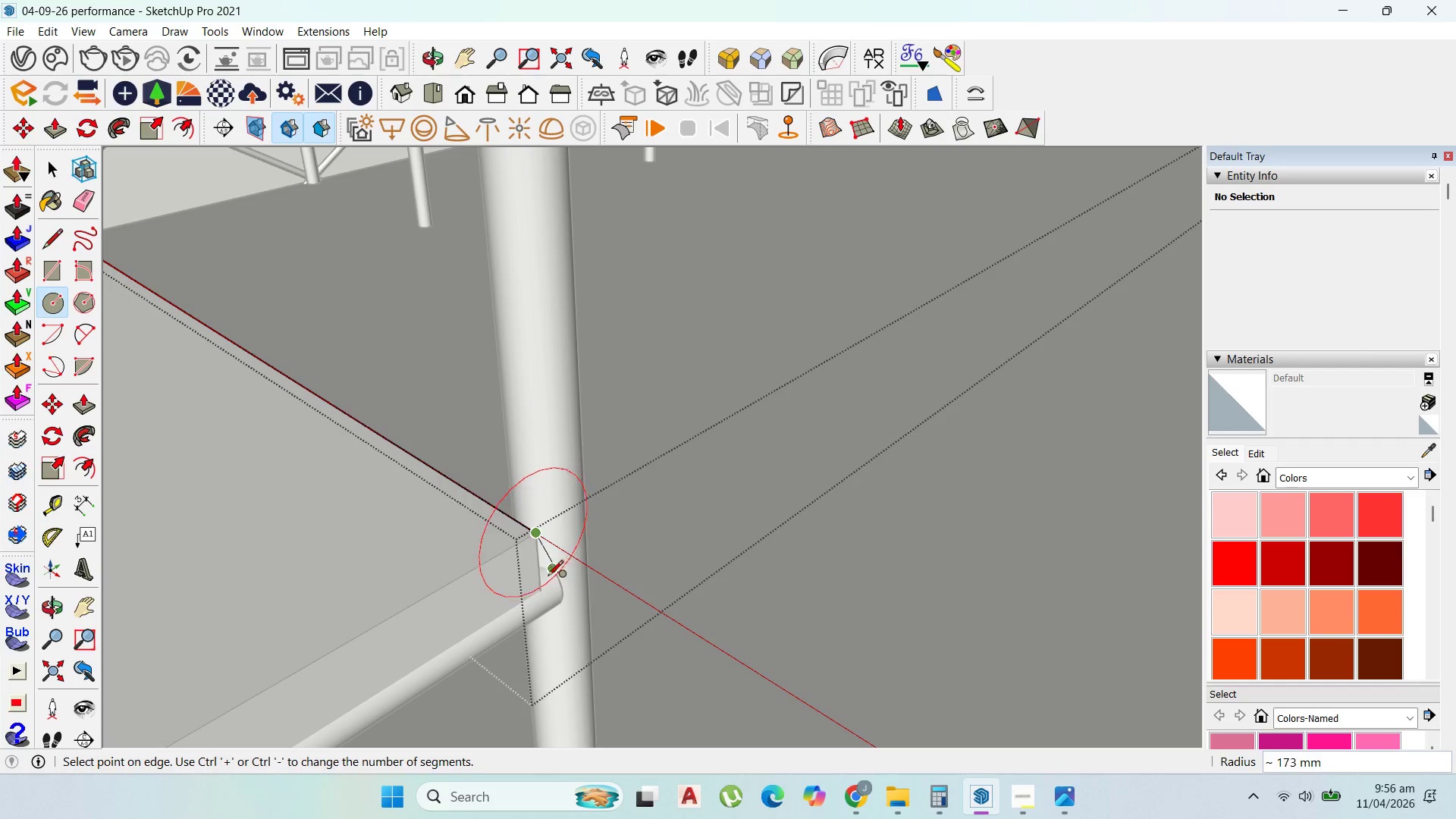 
scroll: coordinate [513, 583], scroll_direction: up, amount: 2.0
 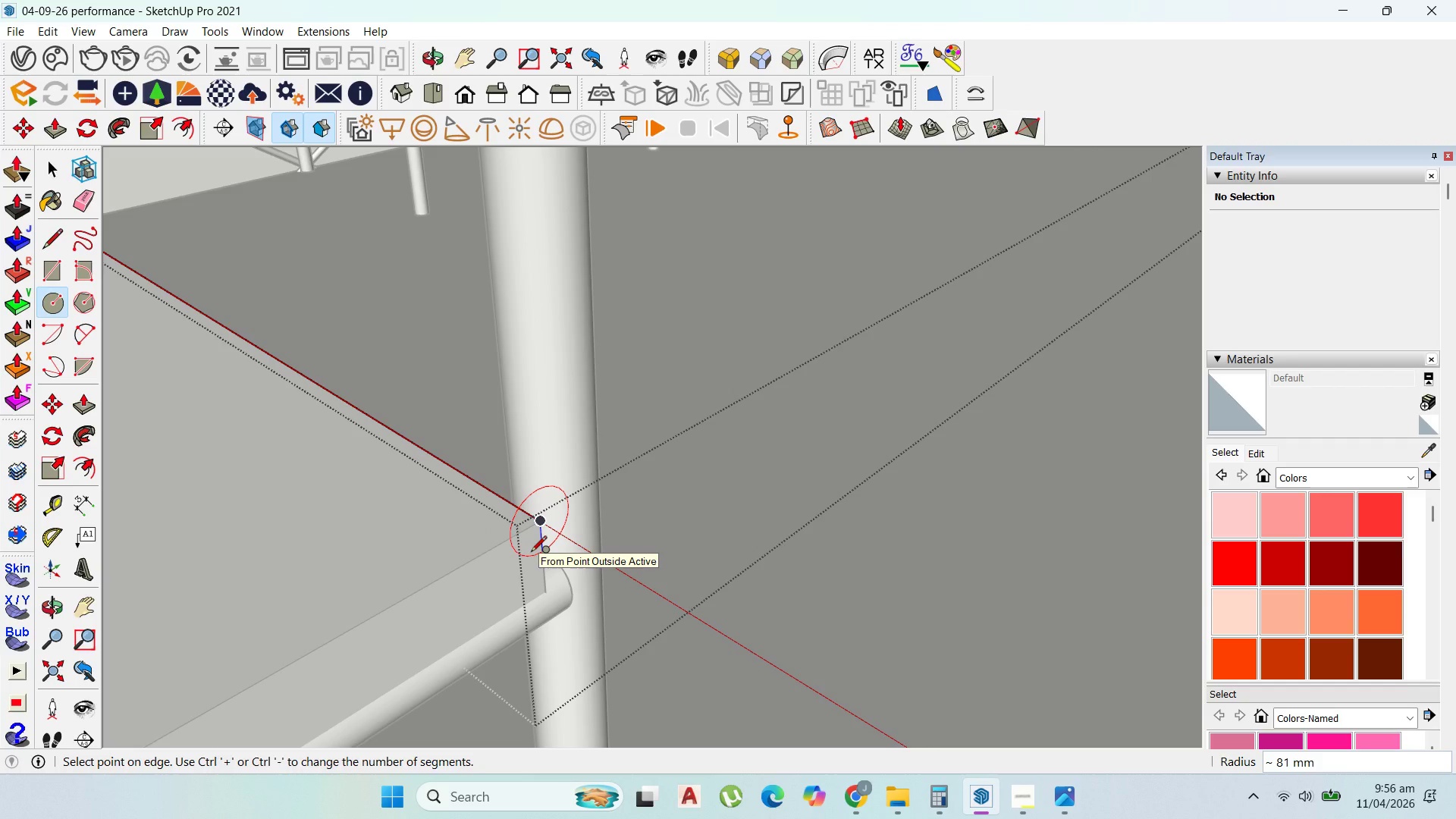 
wait(5.3)
 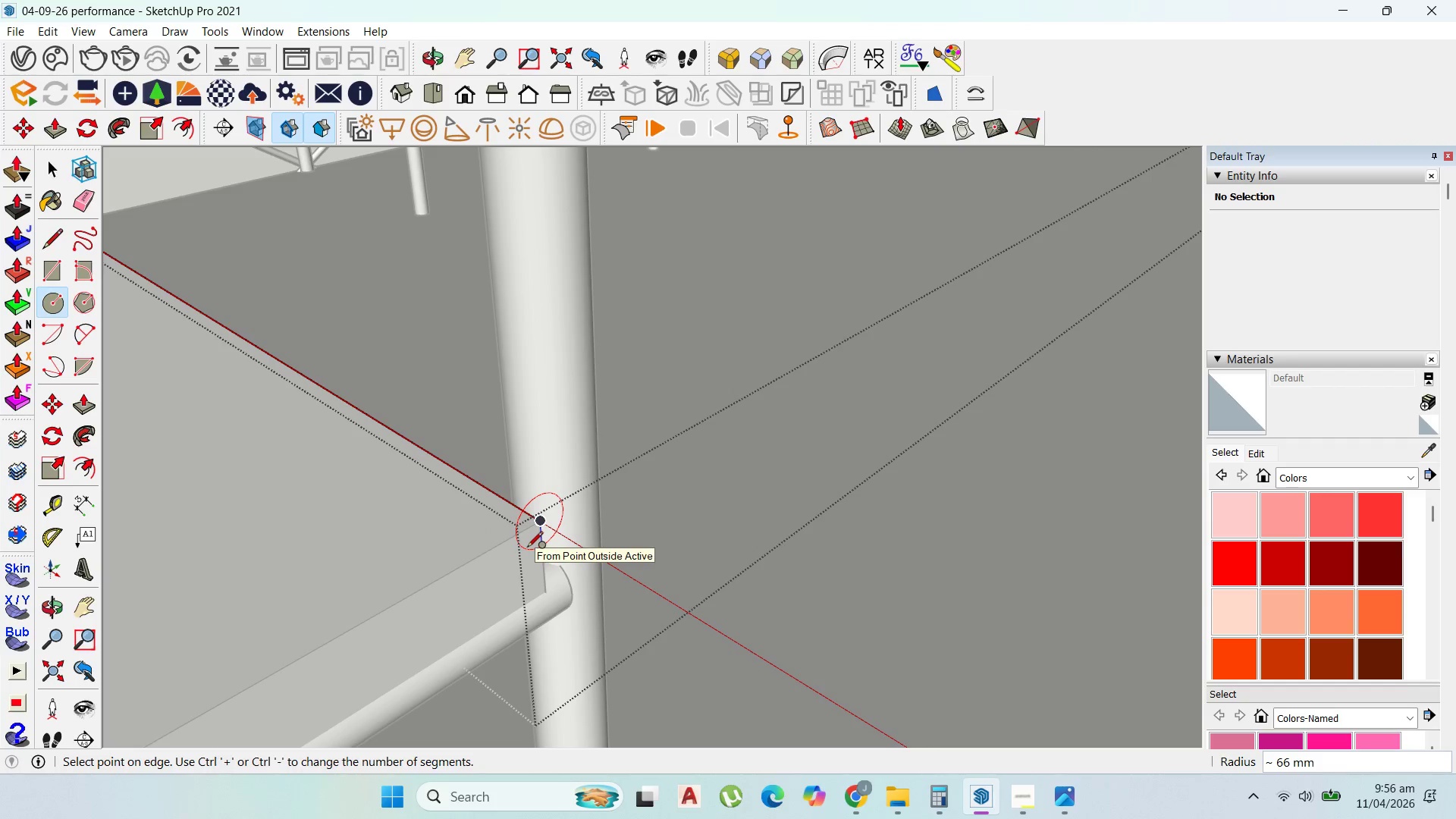 
key(Numpad5)
 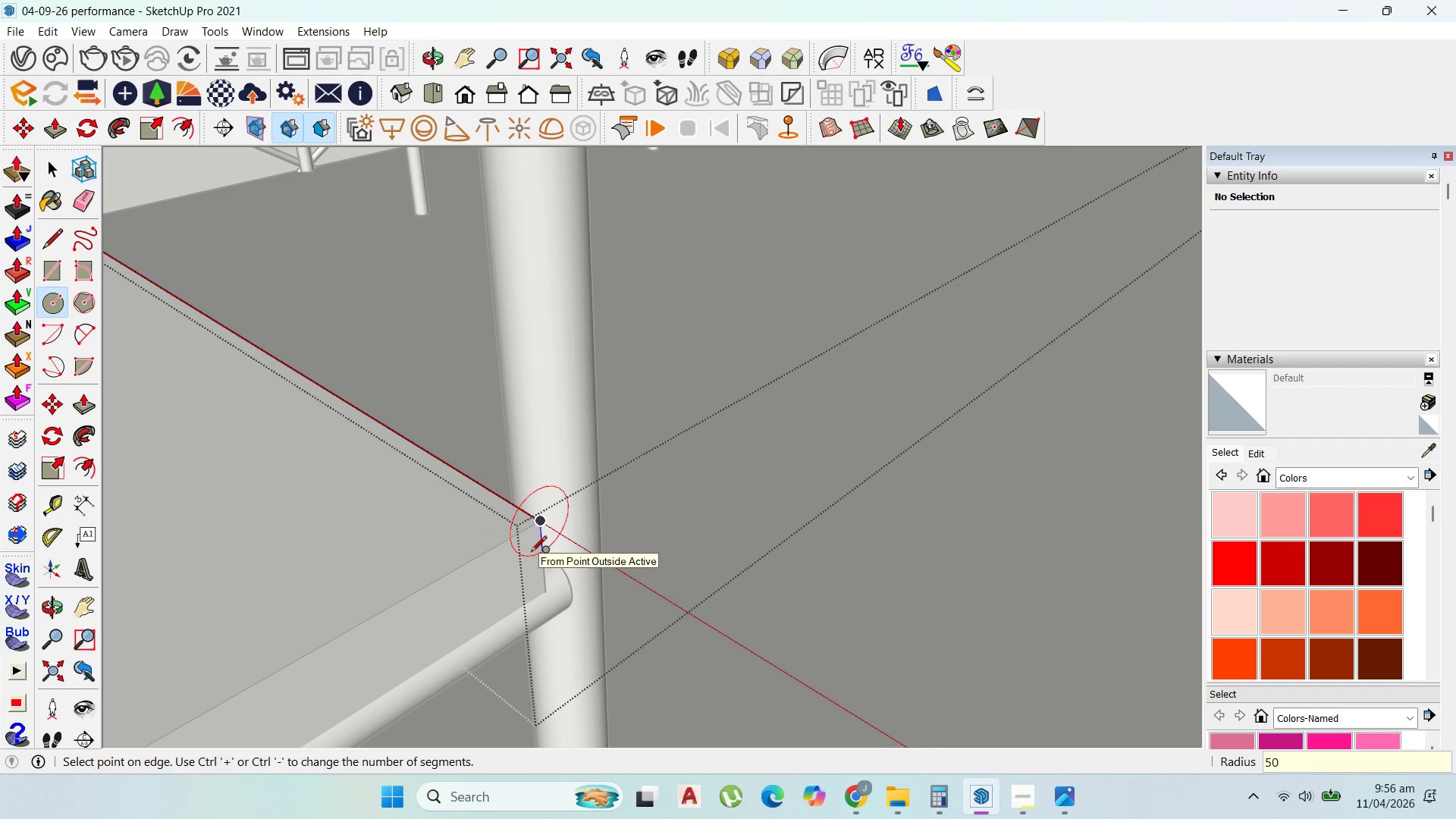 
key(Numpad0)
 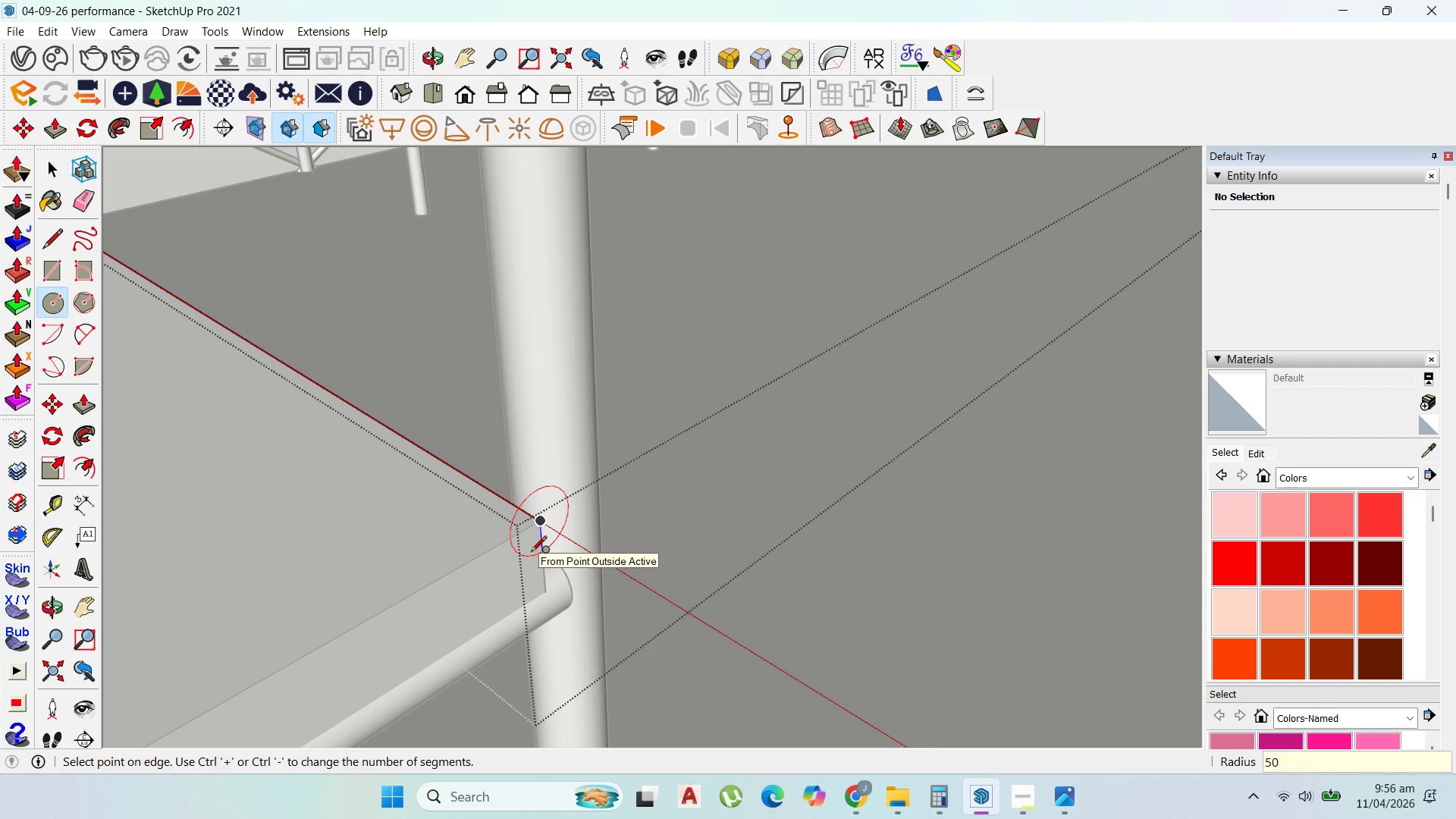 
key(Enter)
 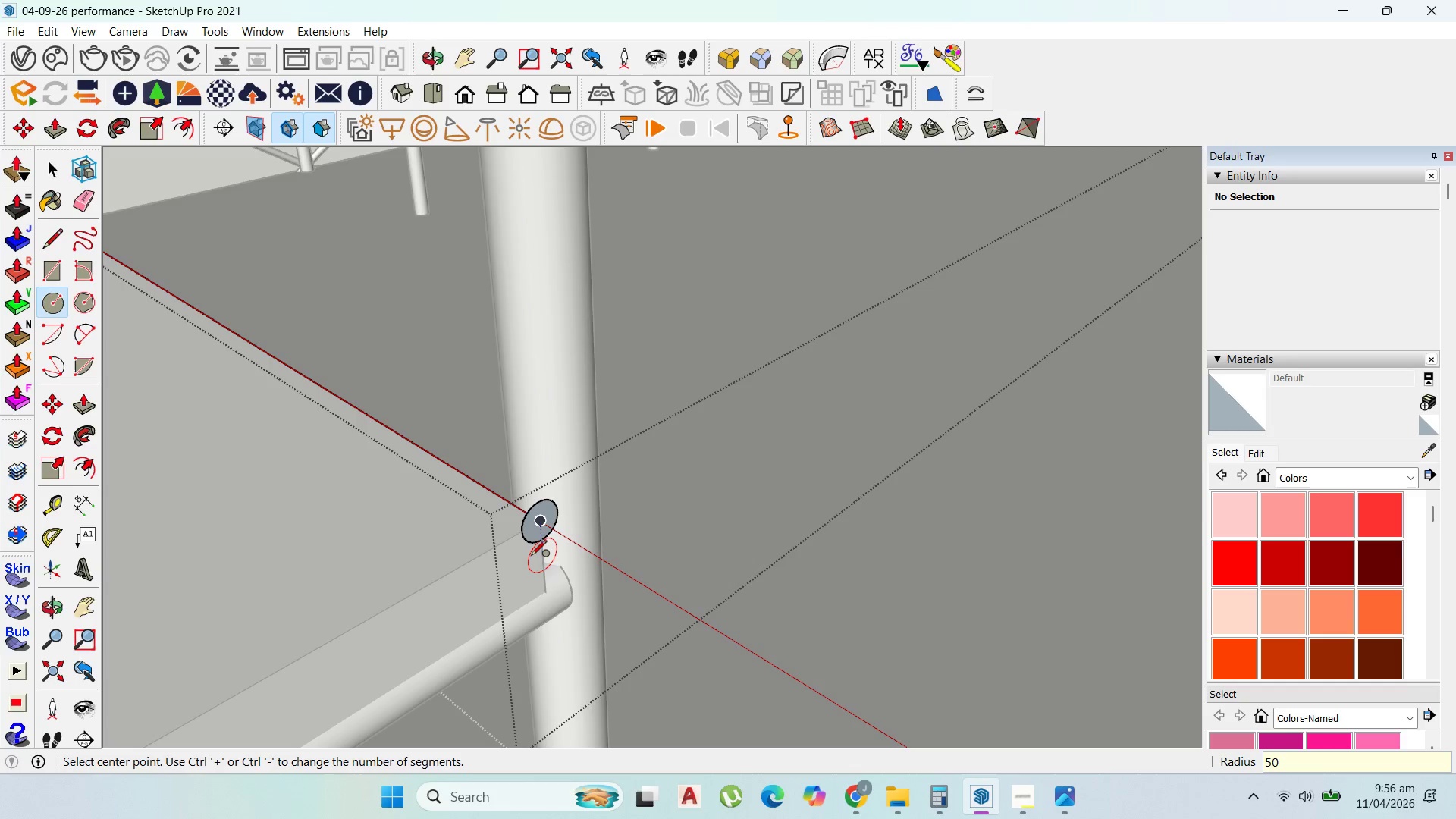 
scroll: coordinate [546, 585], scroll_direction: down, amount: 5.0
 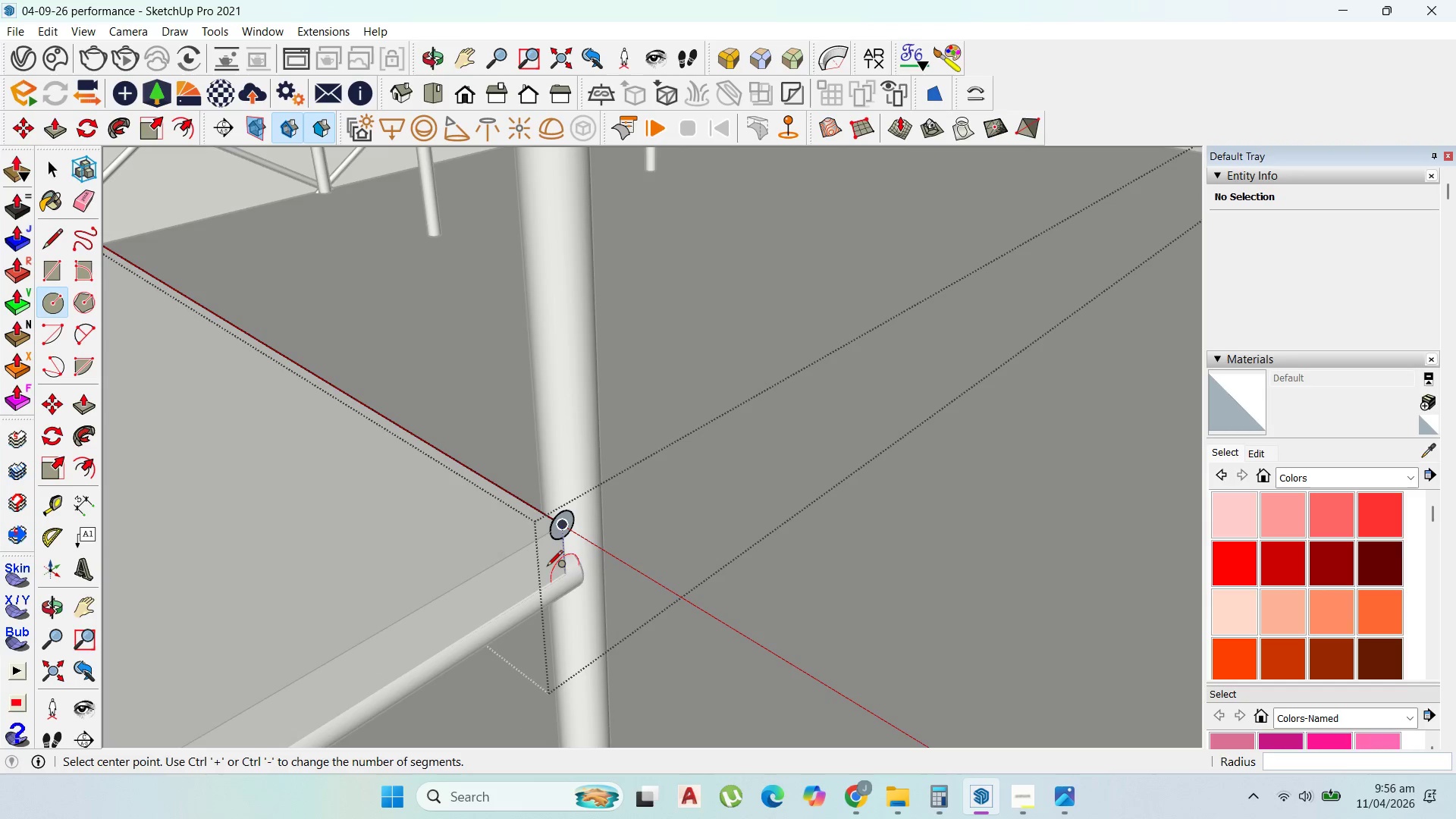 
key(Control+Z)
 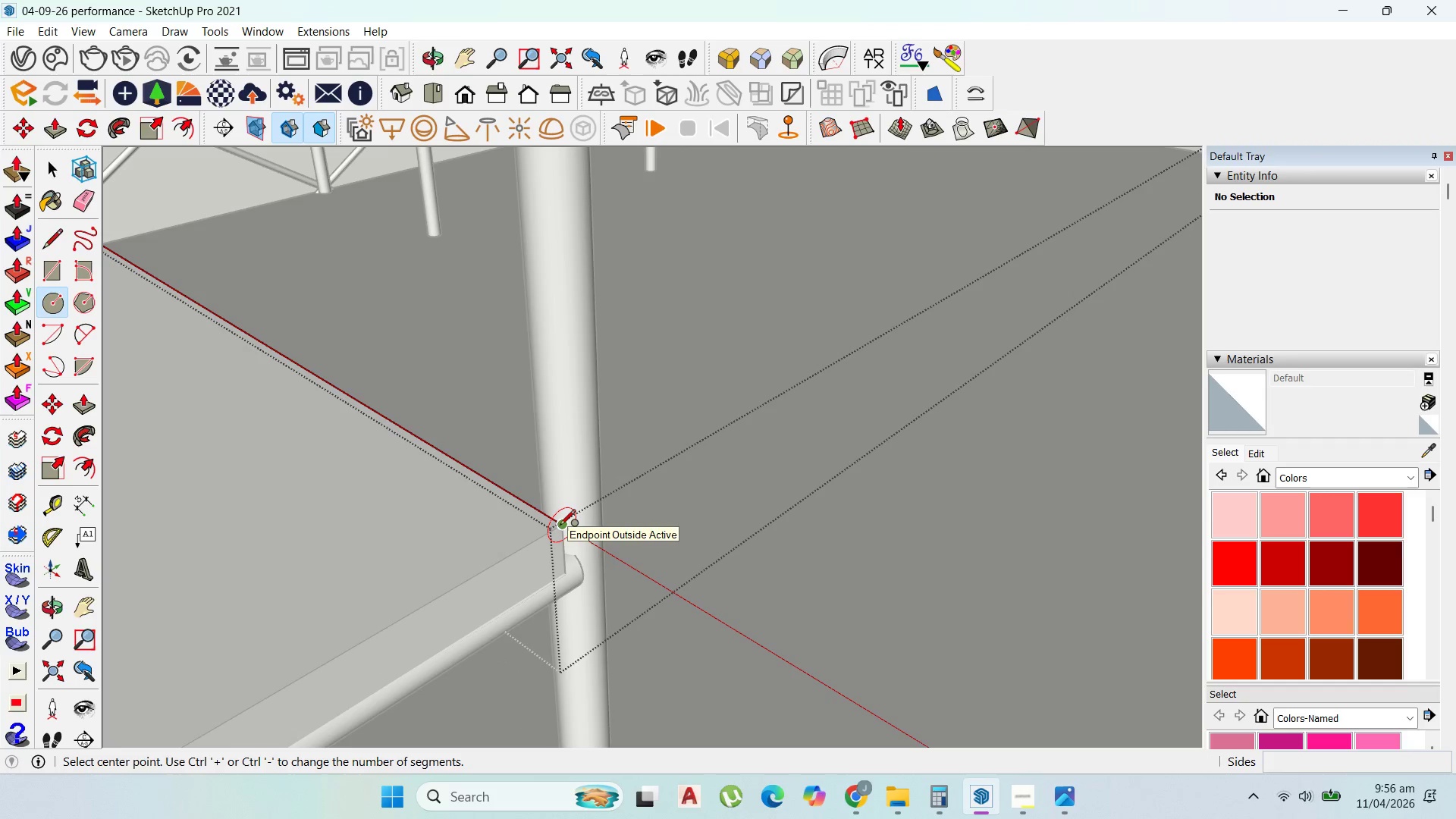 
left_click([560, 526])
 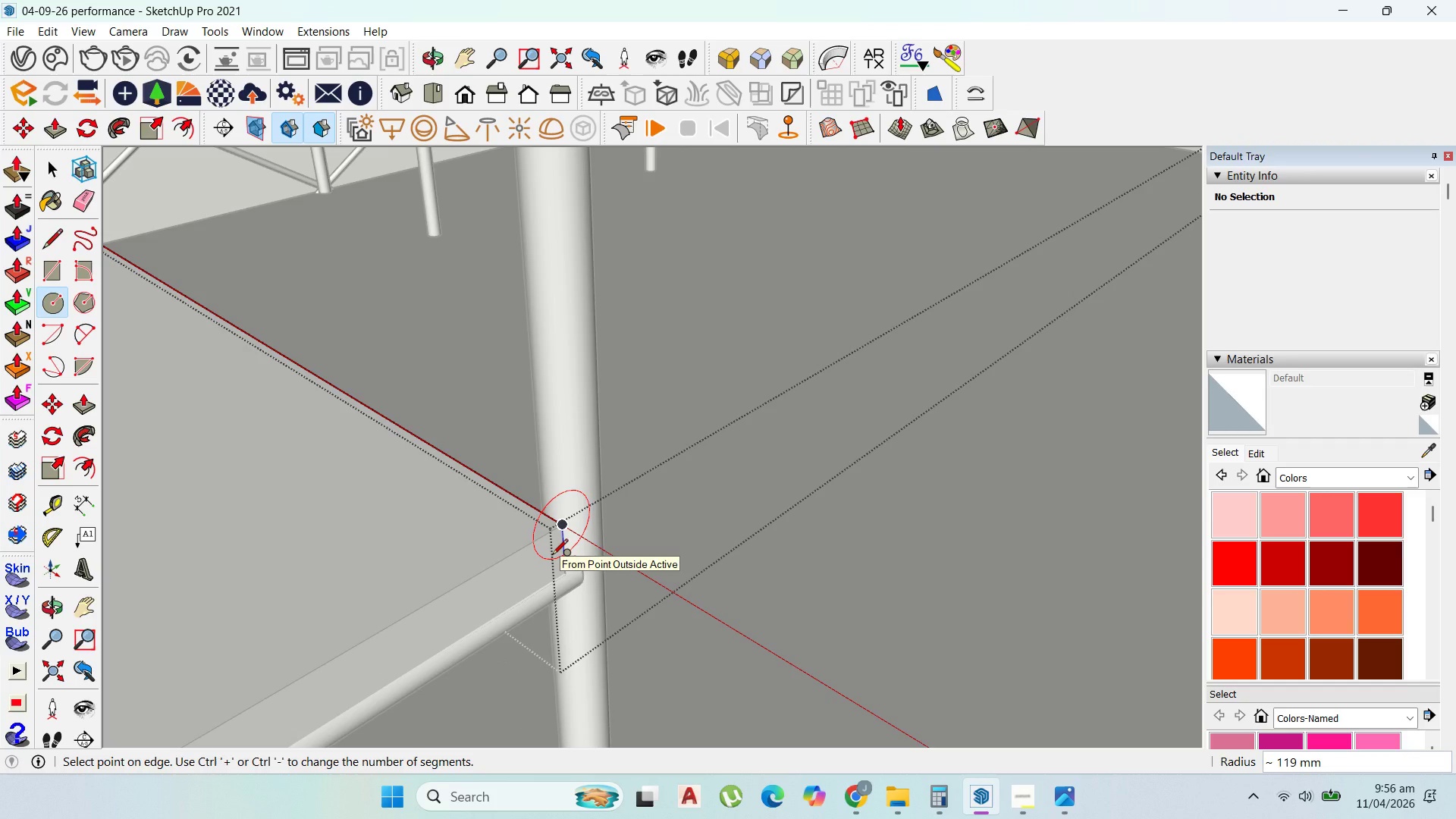 
type(75)
 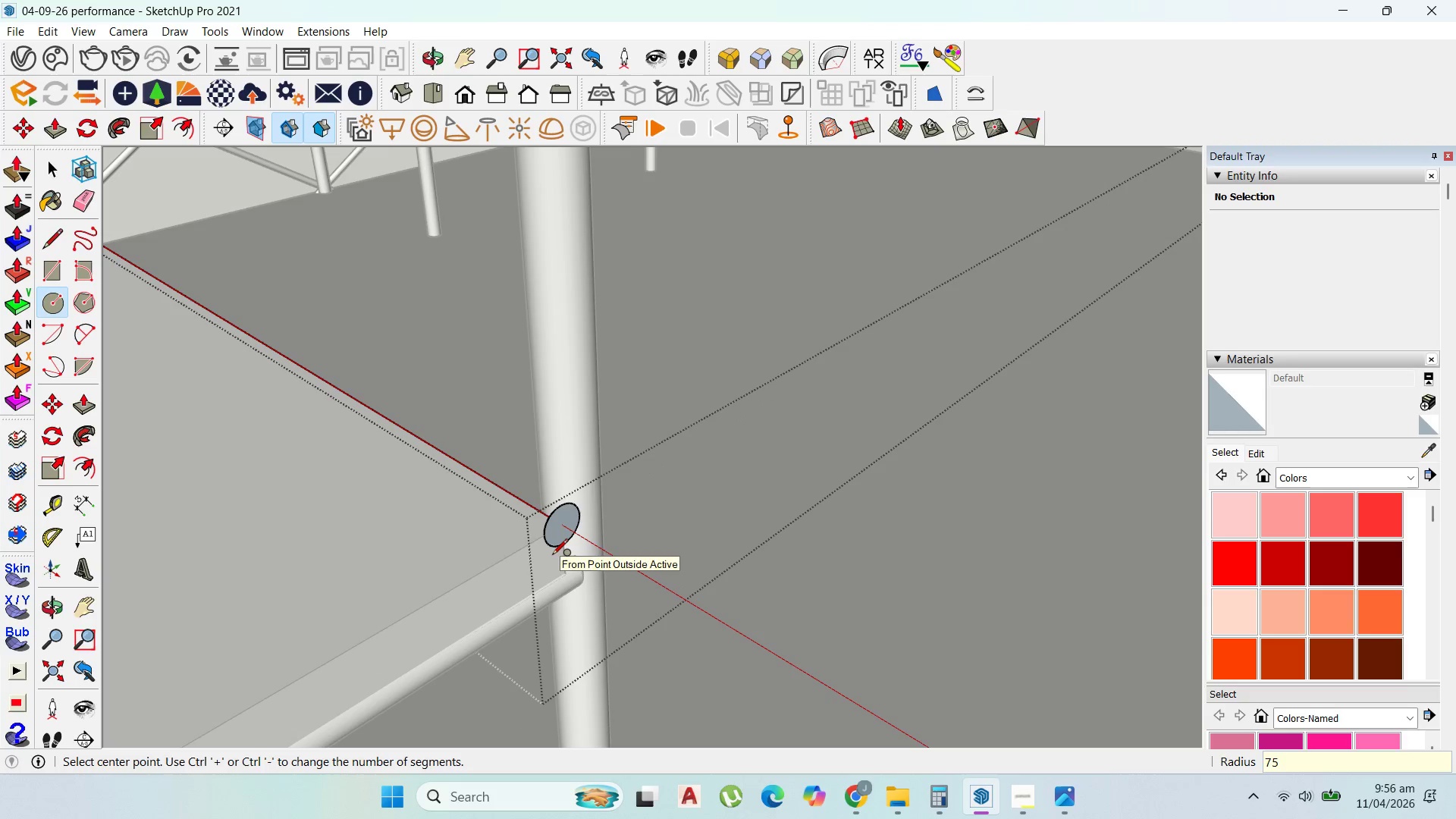 
key(Enter)
 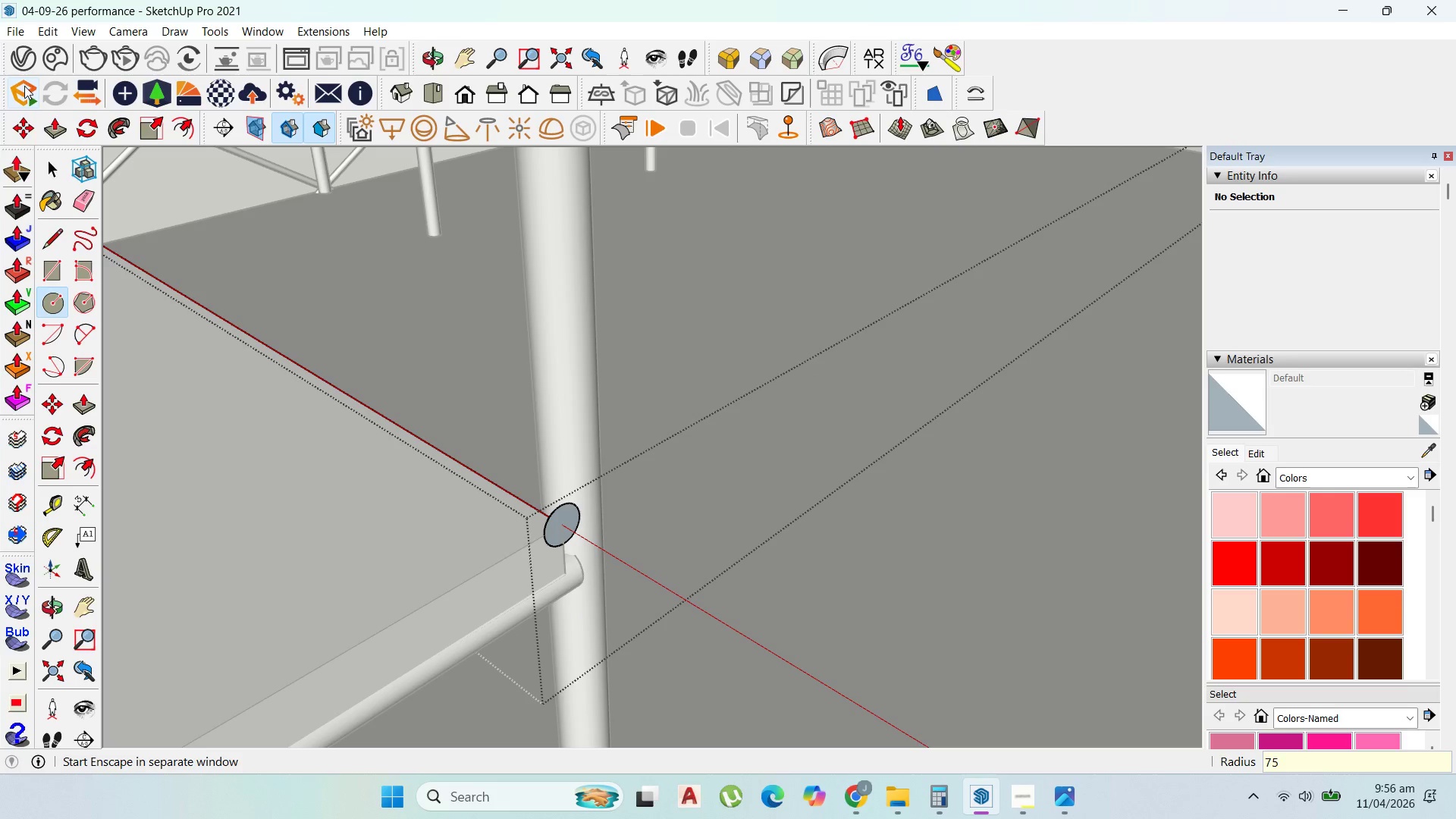 
left_click([50, 158])
 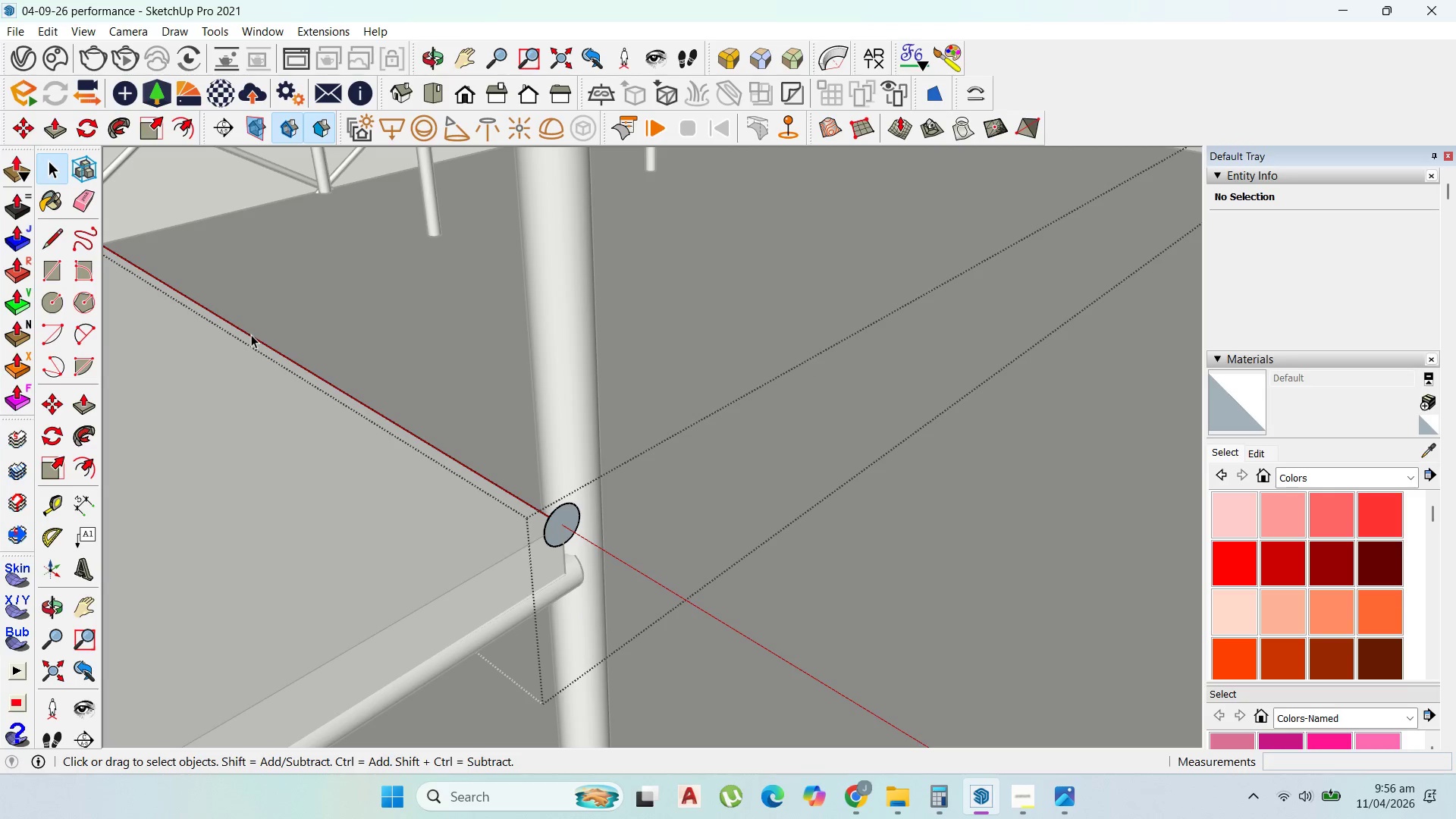 
double_click([253, 334])
 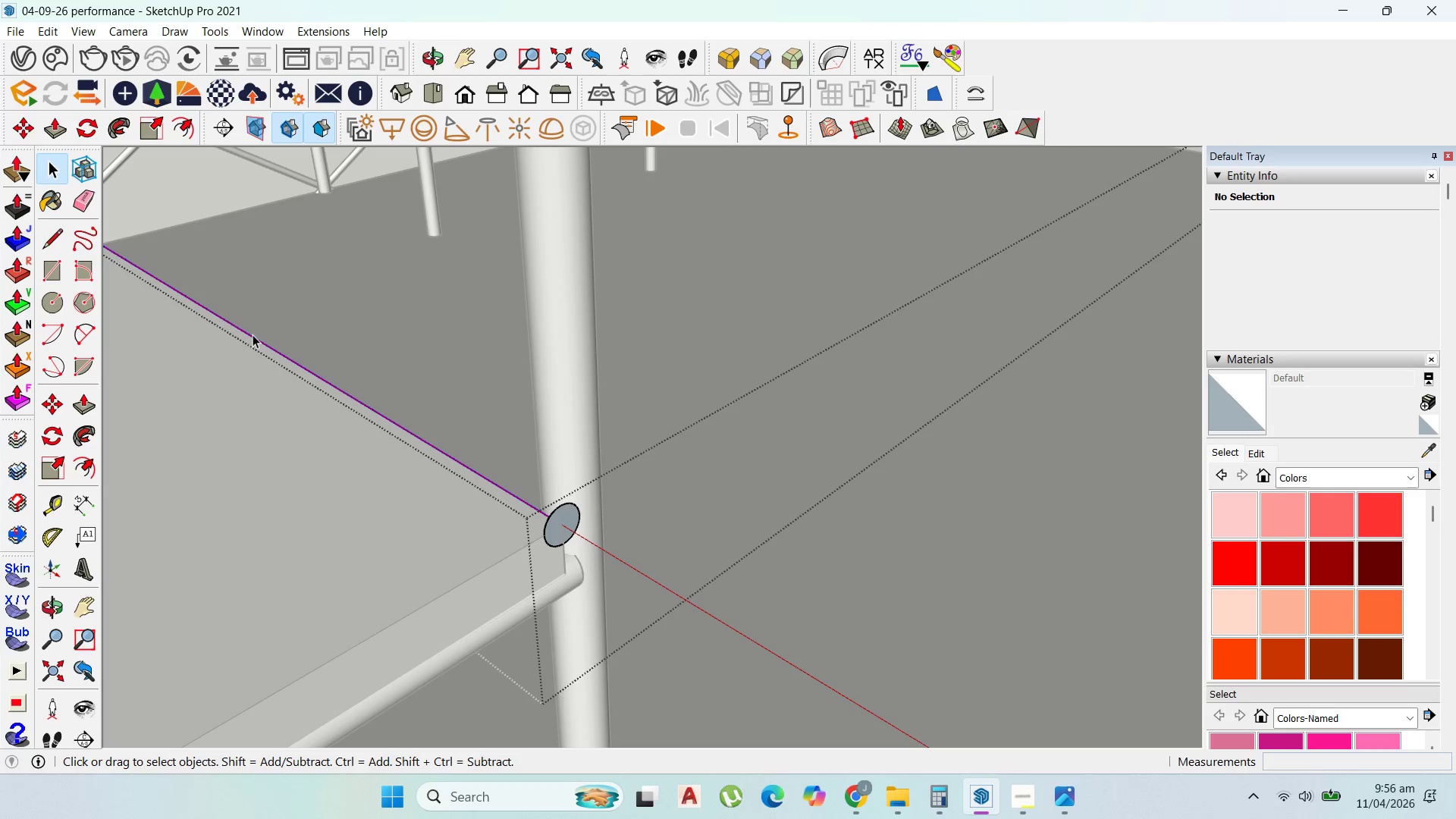 
triple_click([253, 334])
 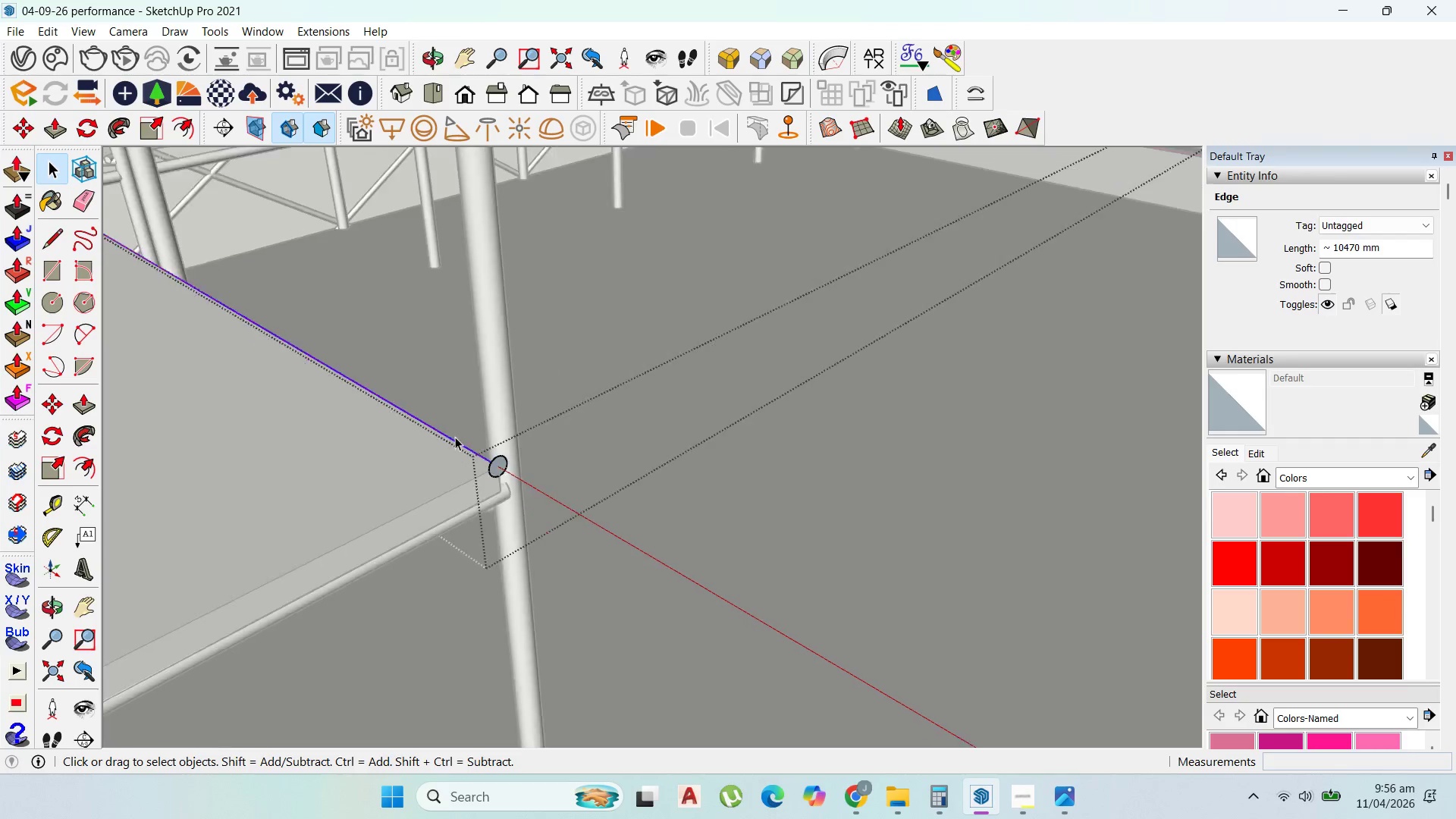 
scroll: coordinate [468, 535], scroll_direction: down, amount: 9.0
 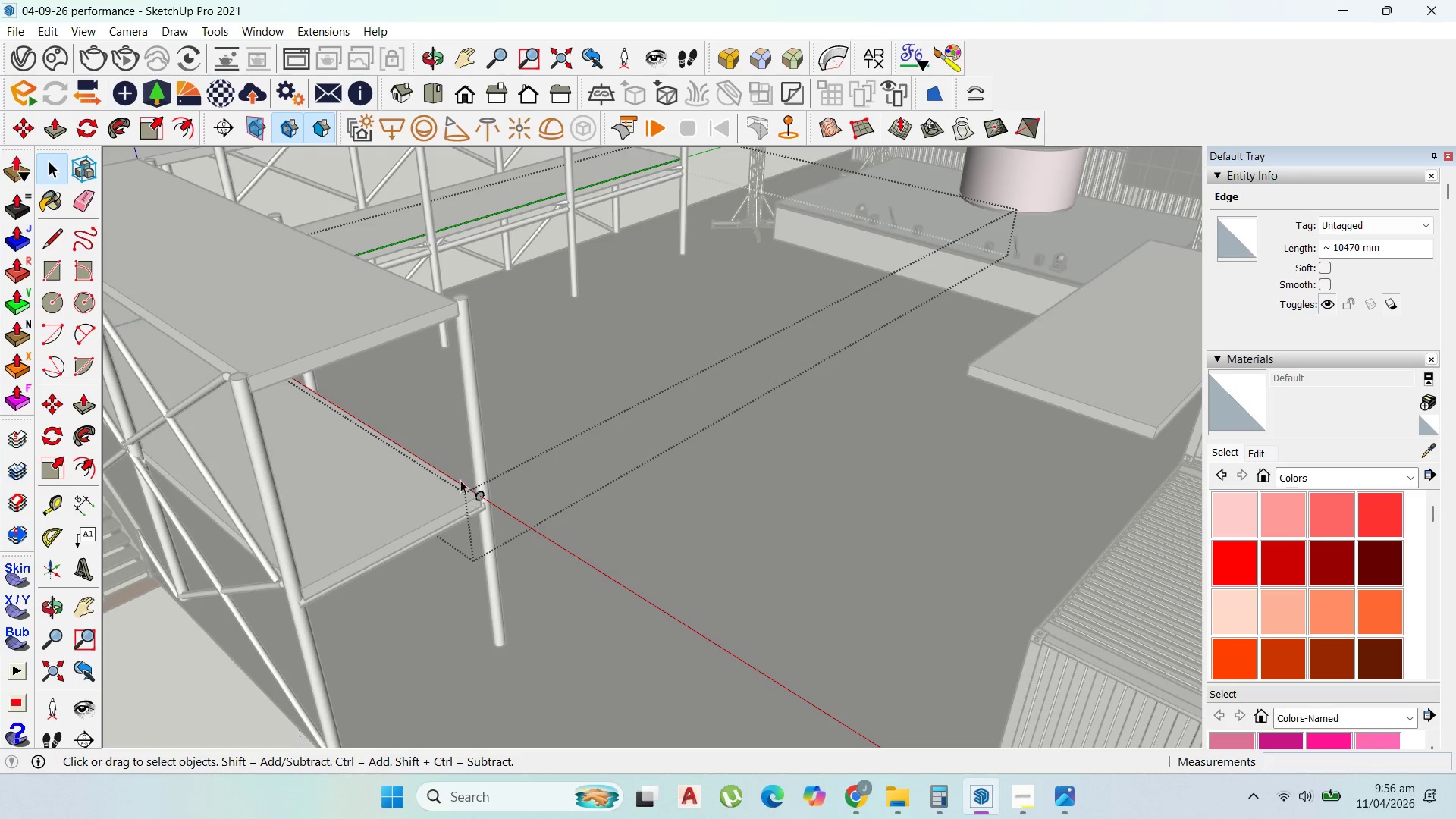 
scroll: coordinate [420, 444], scroll_direction: up, amount: 2.0
 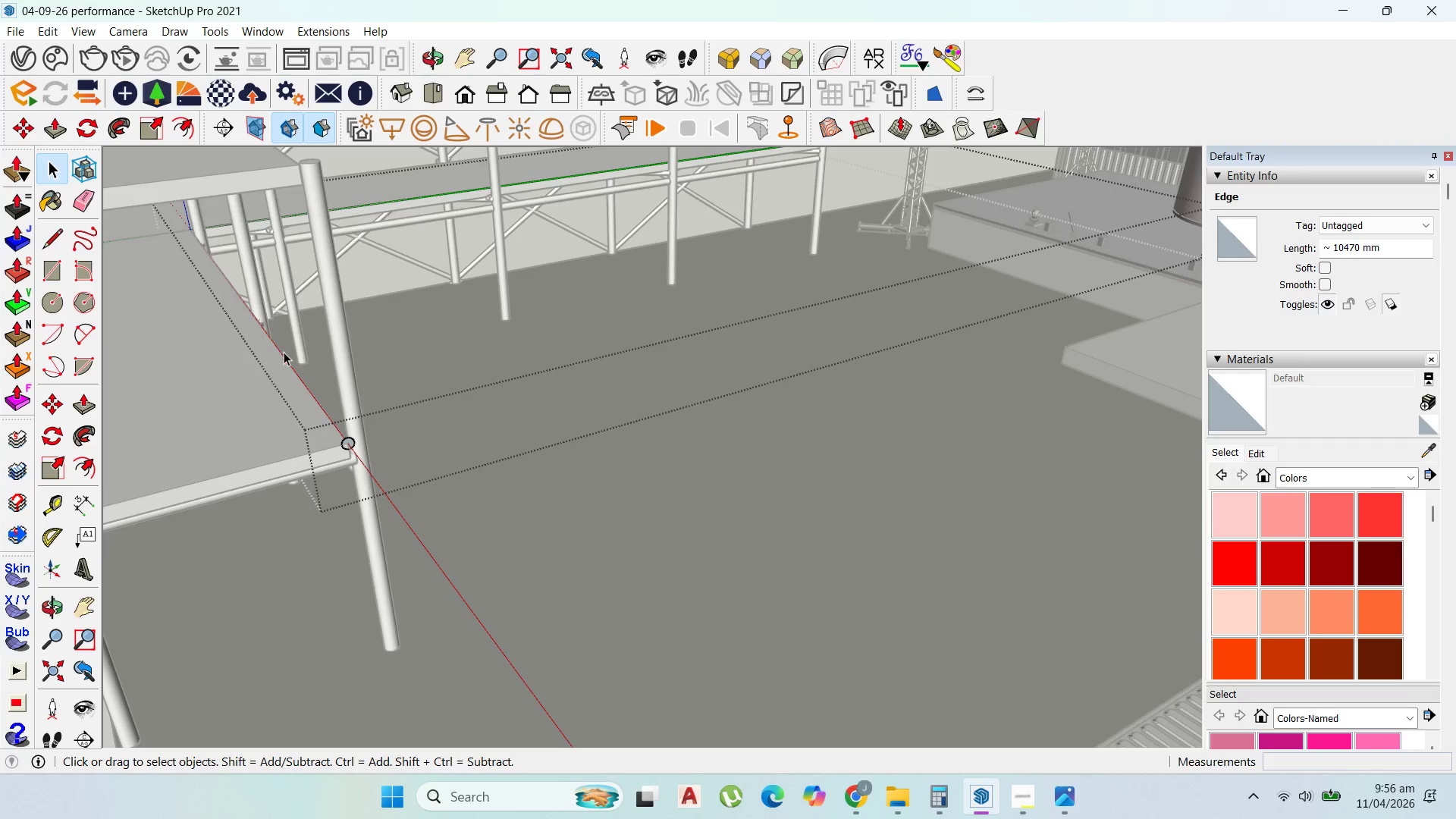 
double_click([284, 354])
 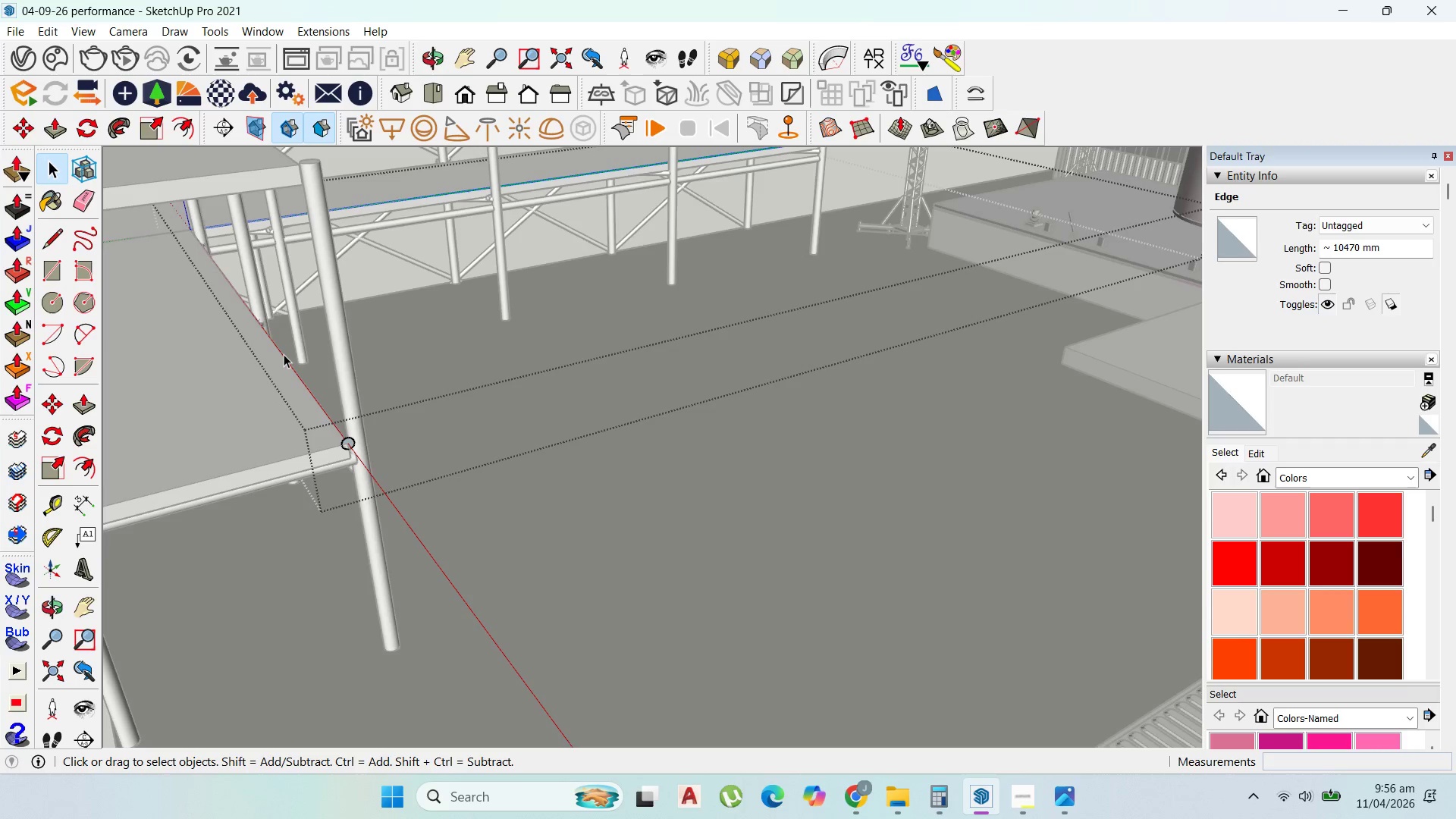 
triple_click([284, 354])
 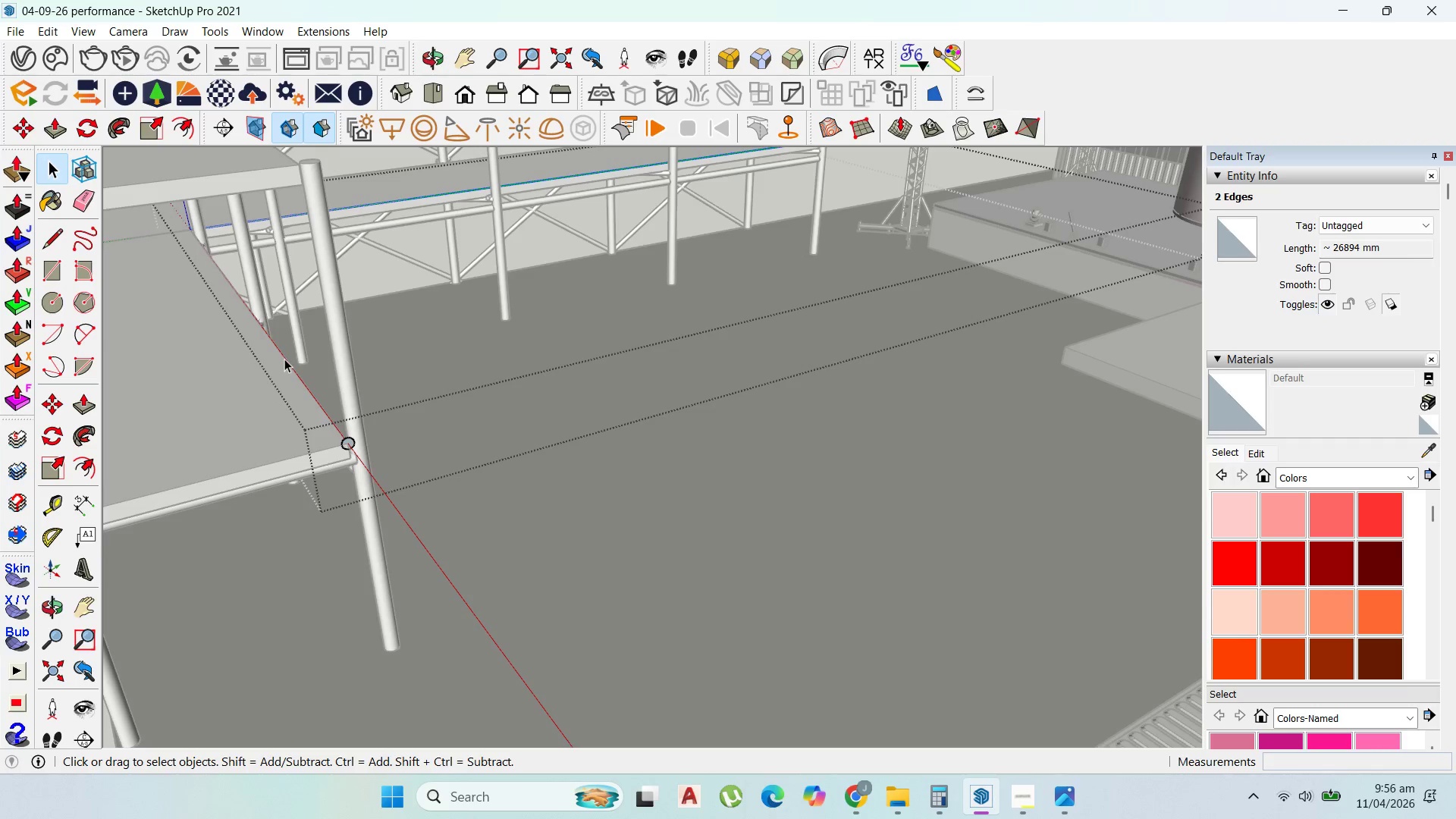 
scroll: coordinate [343, 418], scroll_direction: up, amount: 11.0
 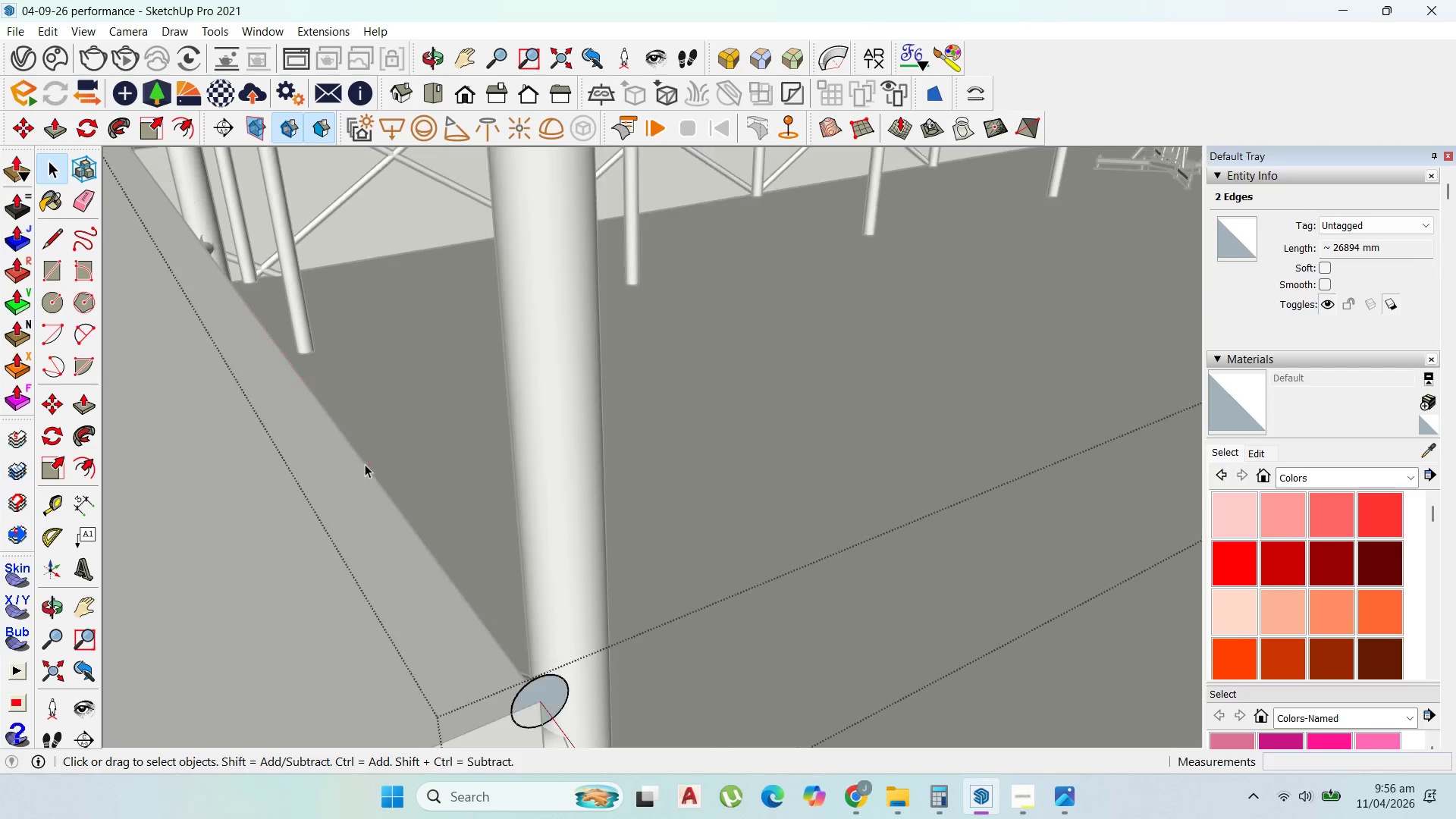 
scroll: coordinate [366, 463], scroll_direction: down, amount: 4.0
 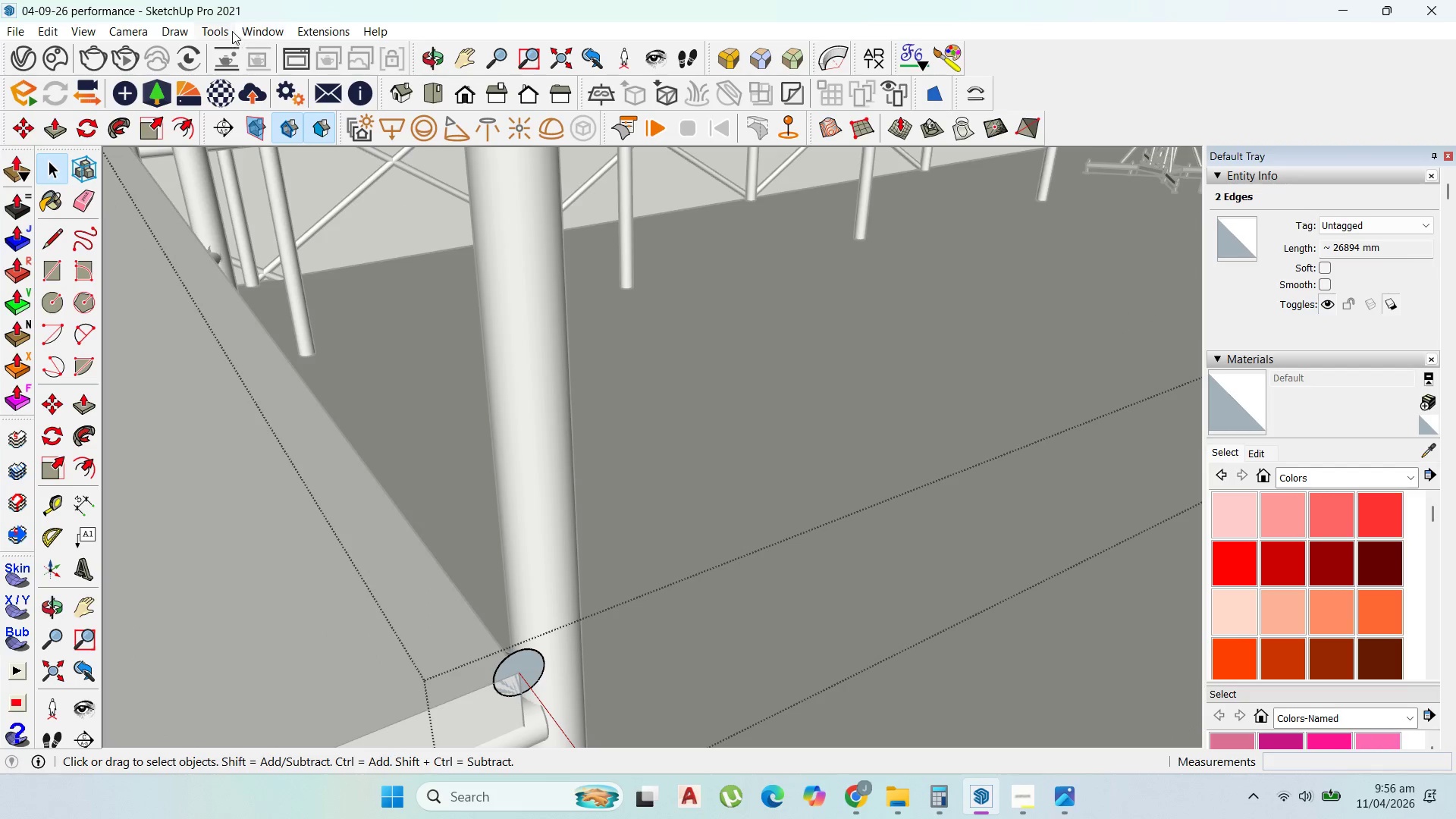 
left_click_drag(start_coordinate=[218, 29], to_coordinate=[212, 29])
 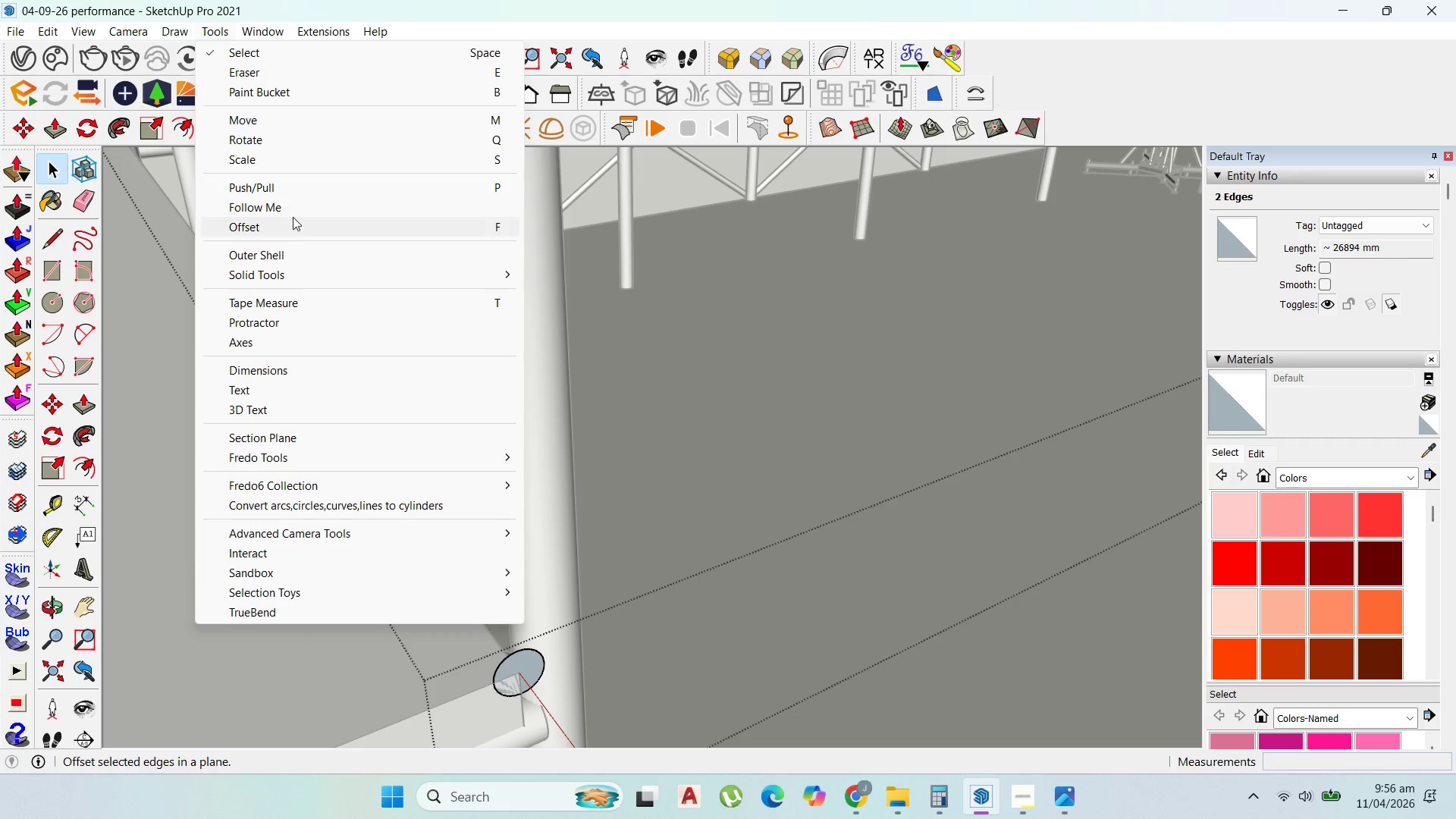 
left_click([296, 206])
 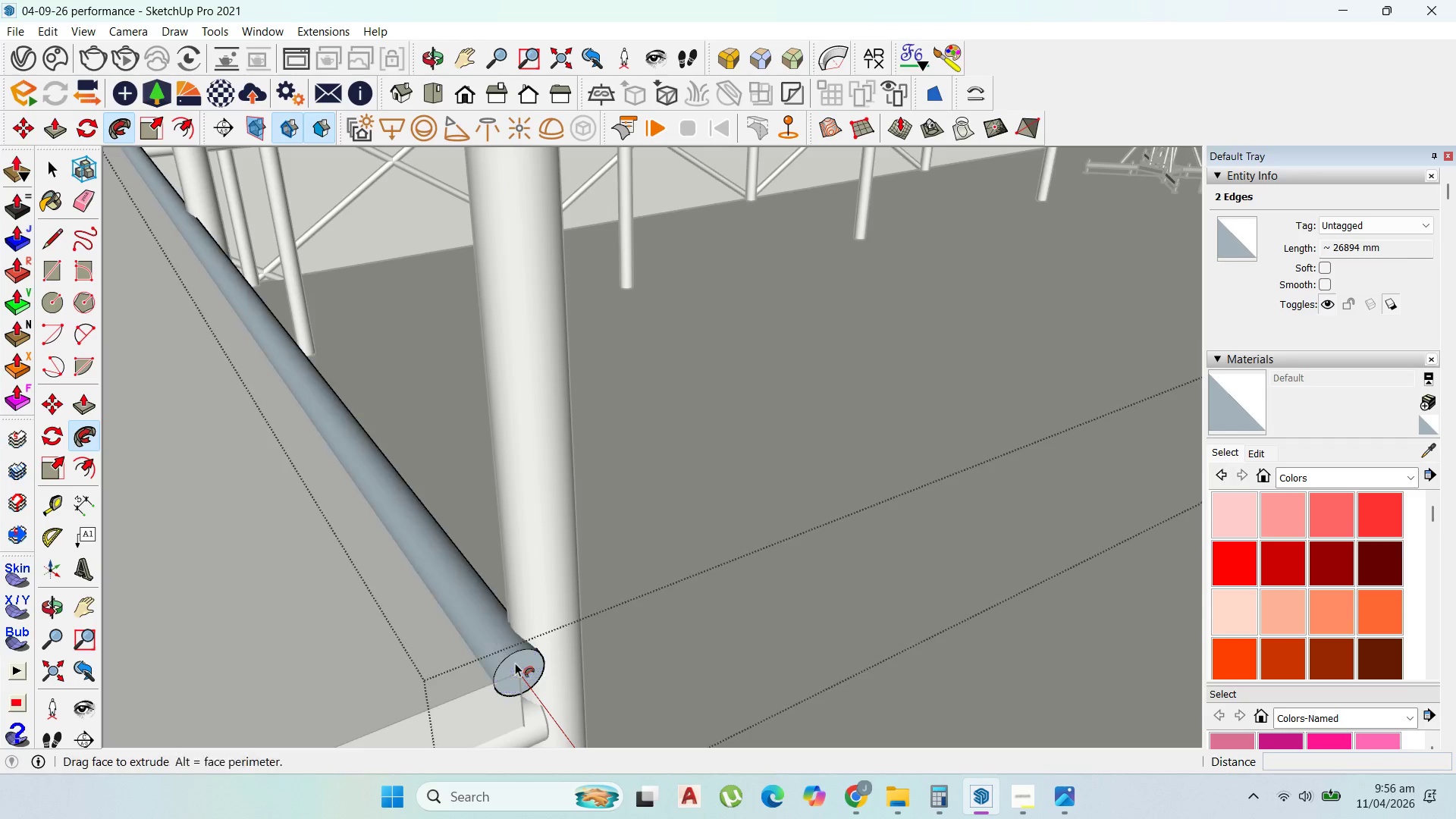 
double_click([515, 663])
 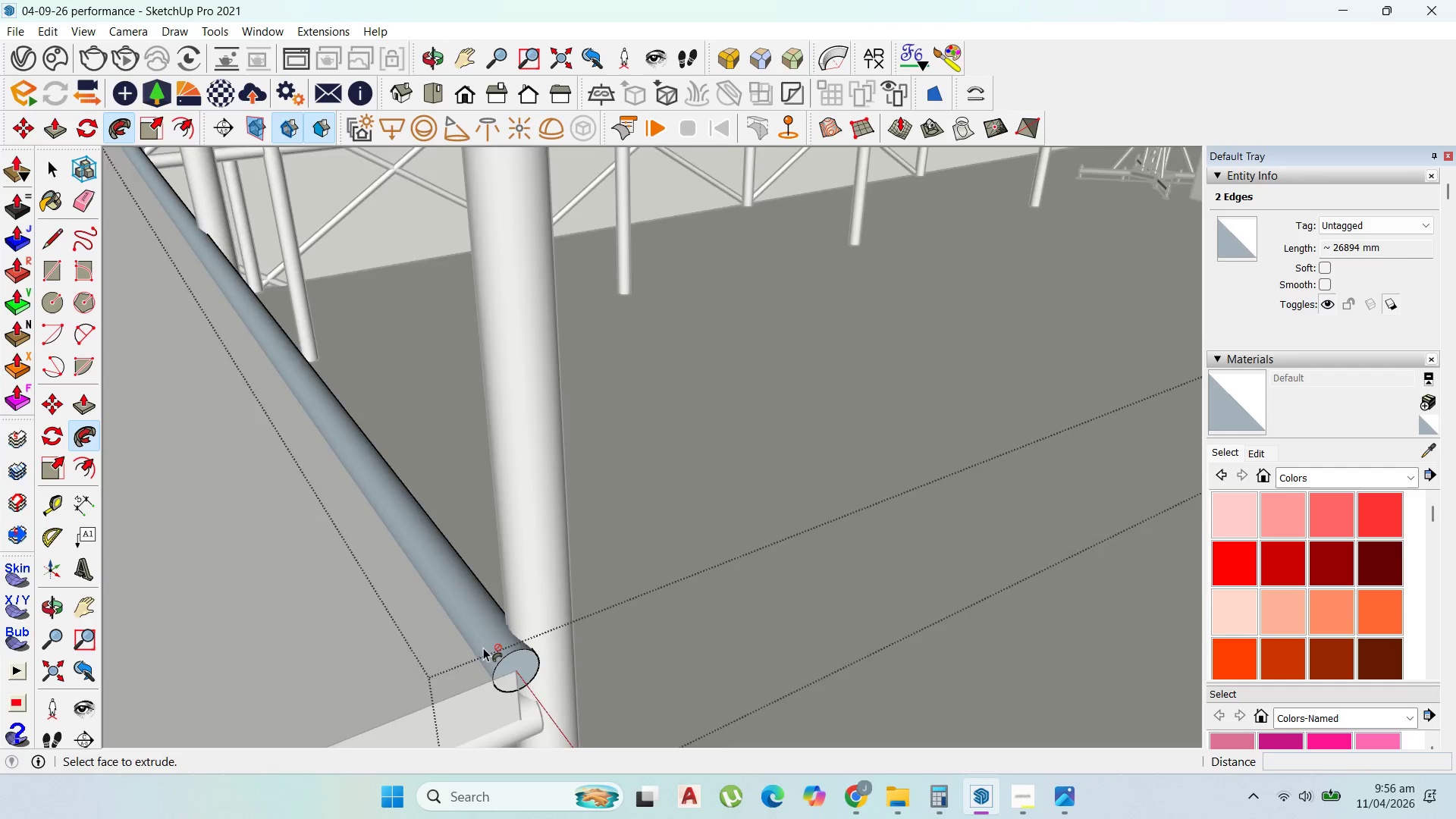 
scroll: coordinate [380, 591], scroll_direction: down, amount: 18.0
 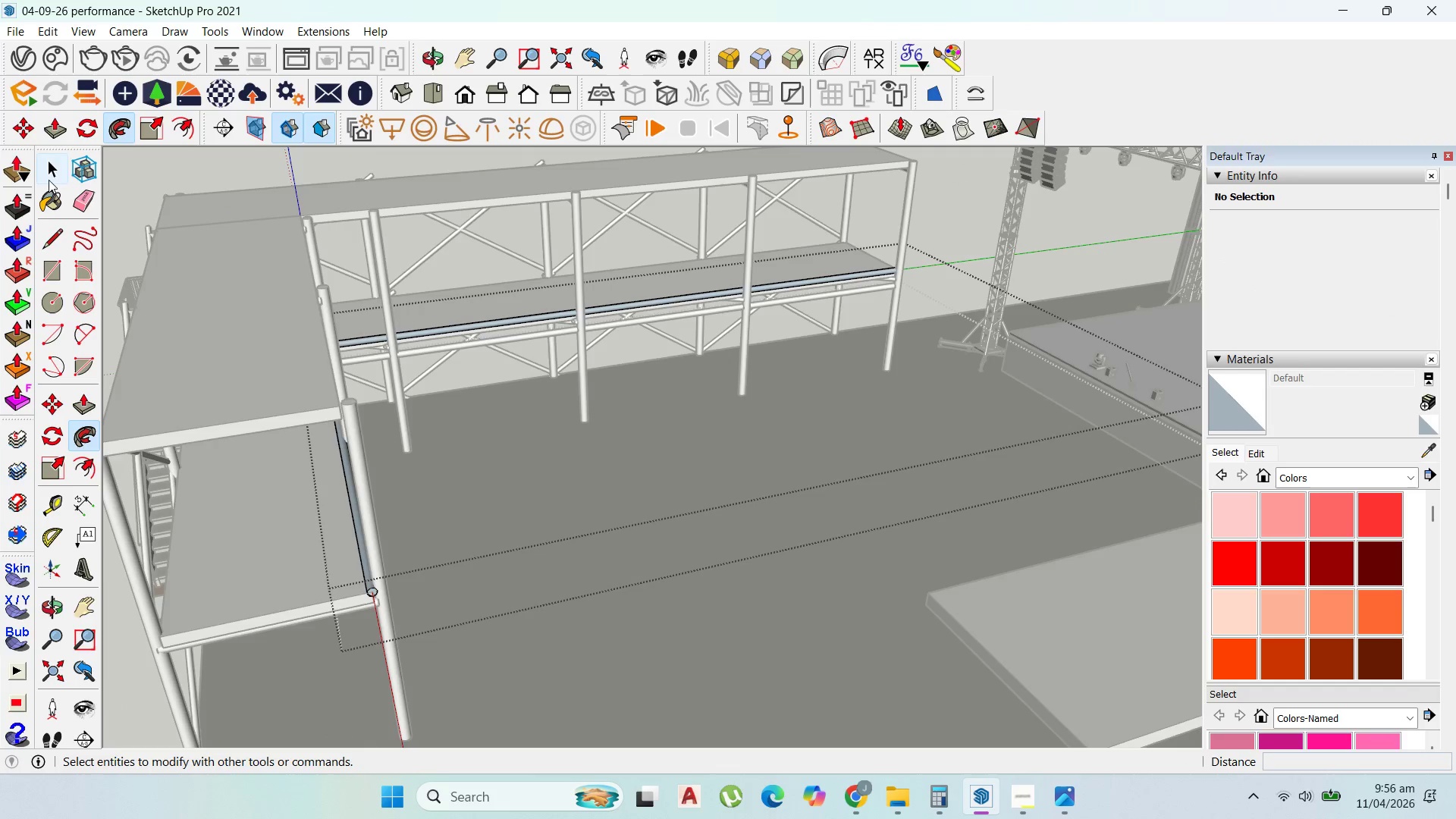 
left_click([53, 171])
 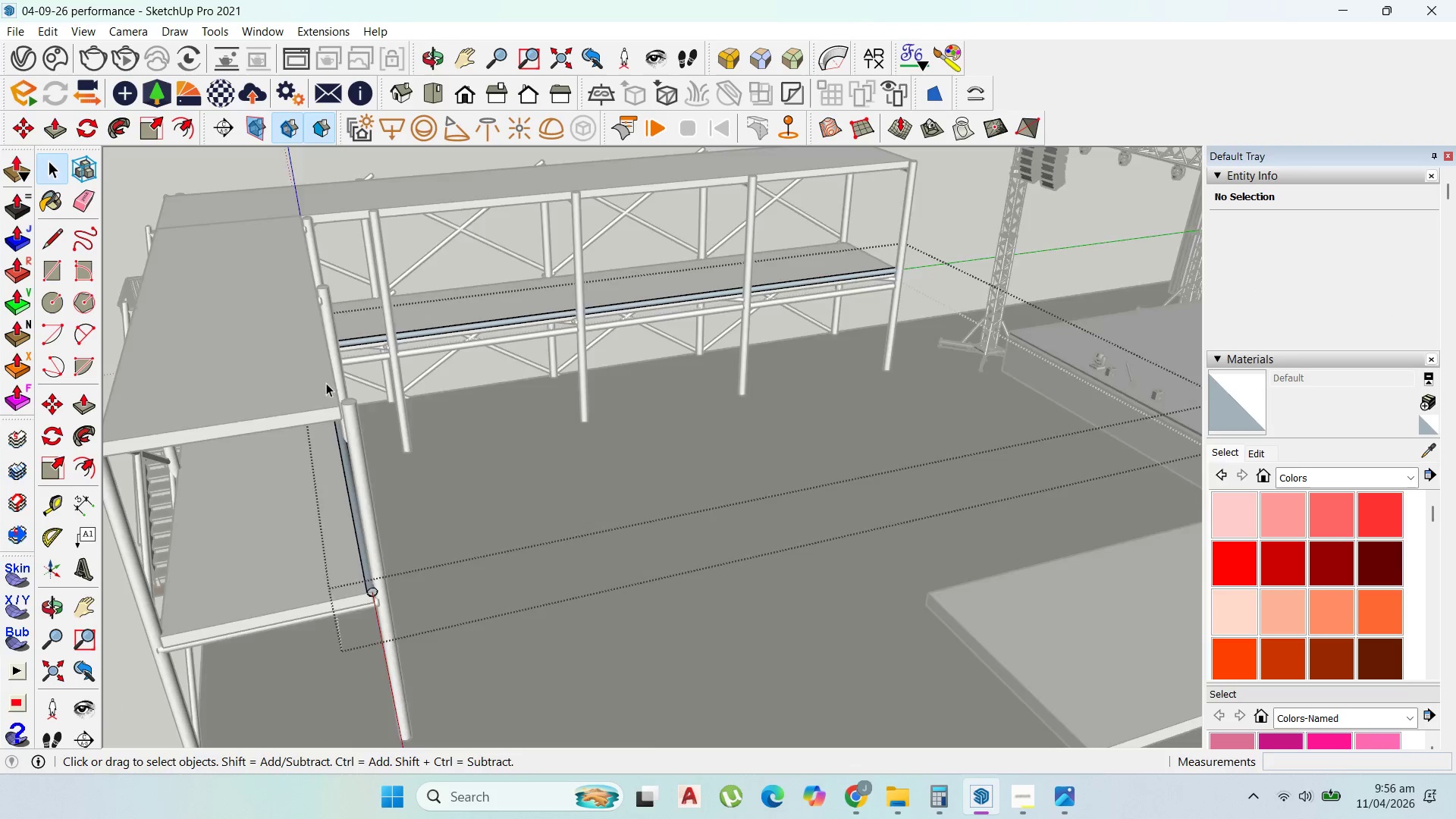 
key(Escape)
 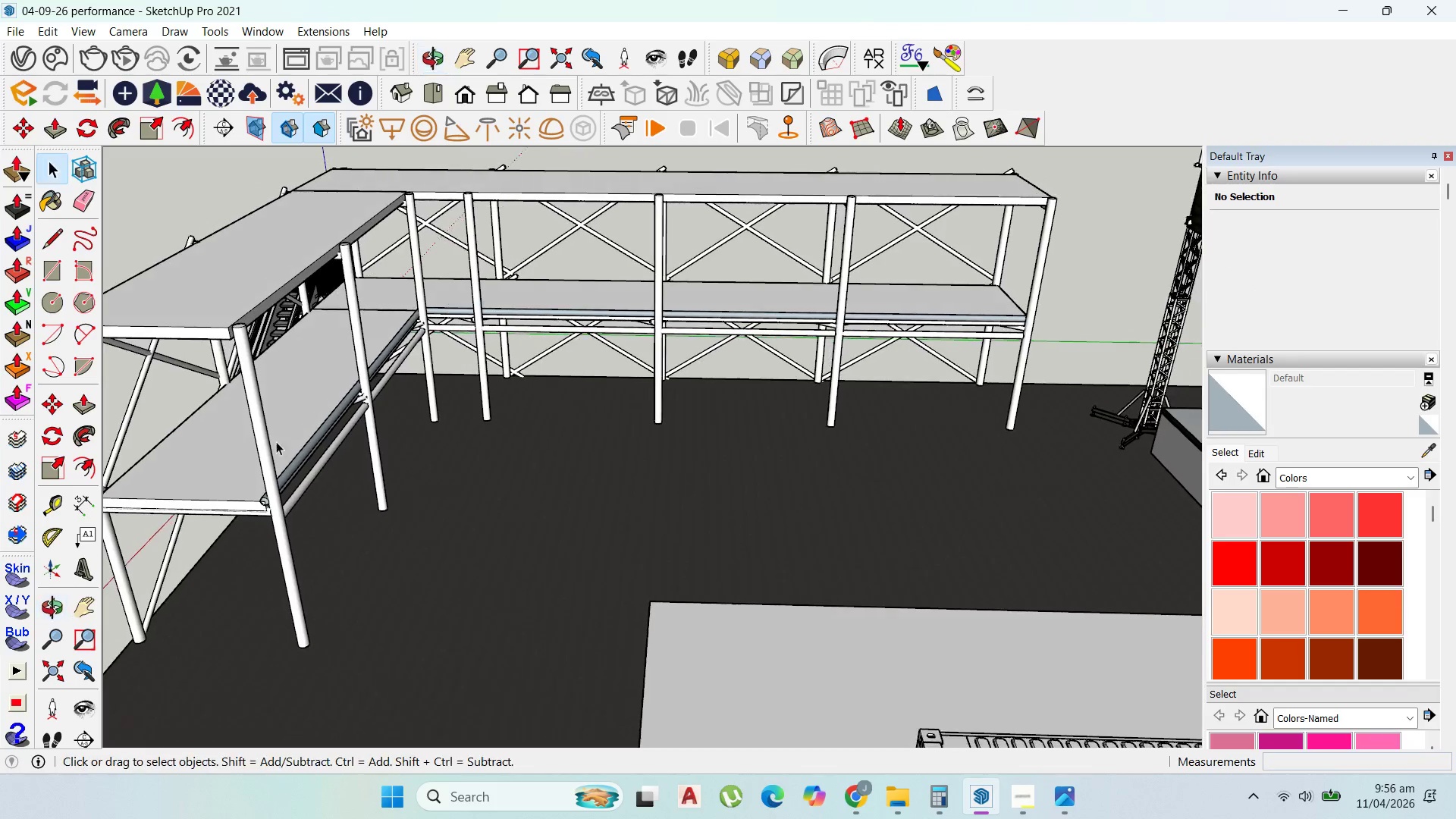 
left_click([300, 456])
 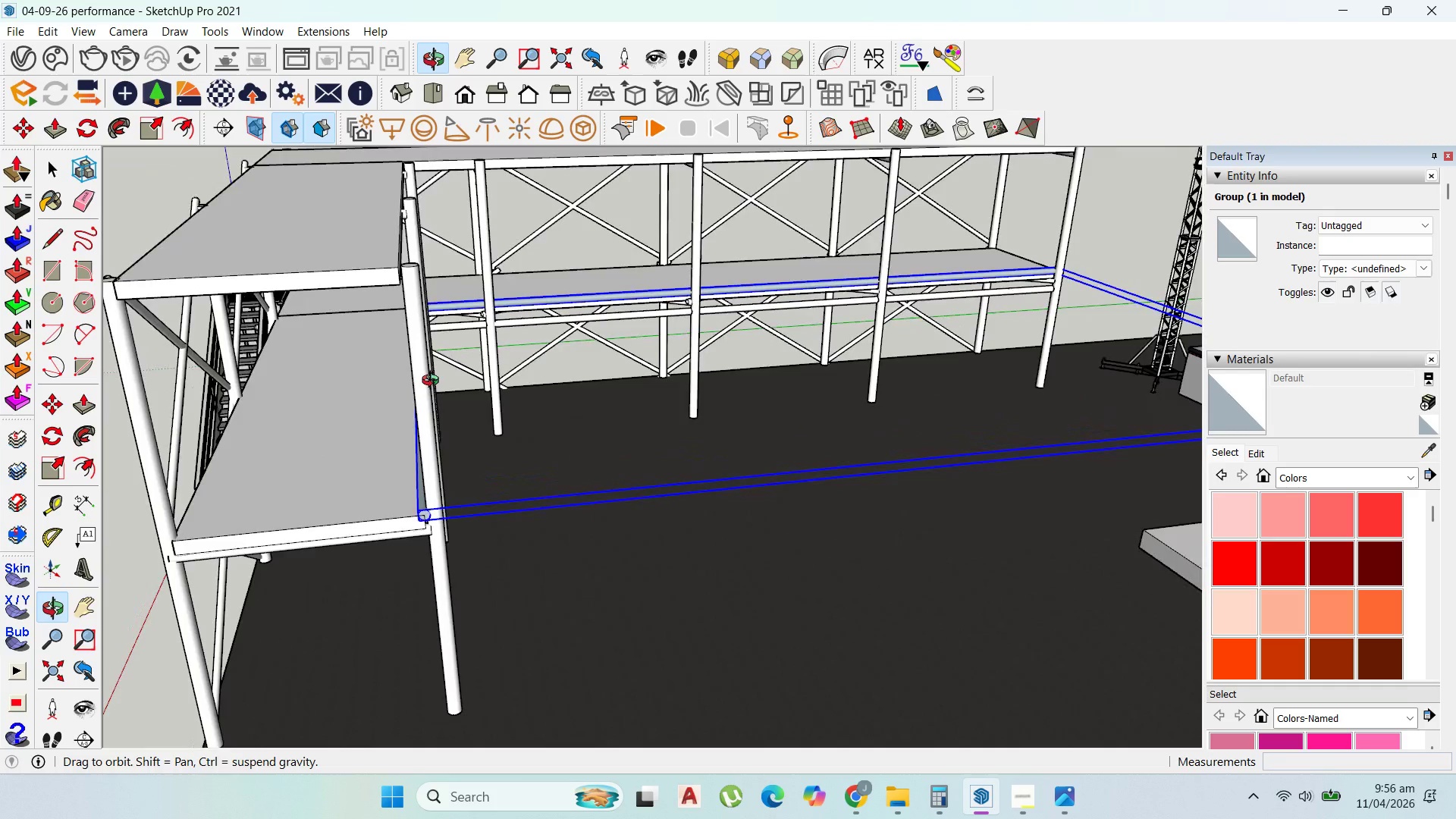 
scroll: coordinate [789, 369], scroll_direction: up, amount: 11.0
 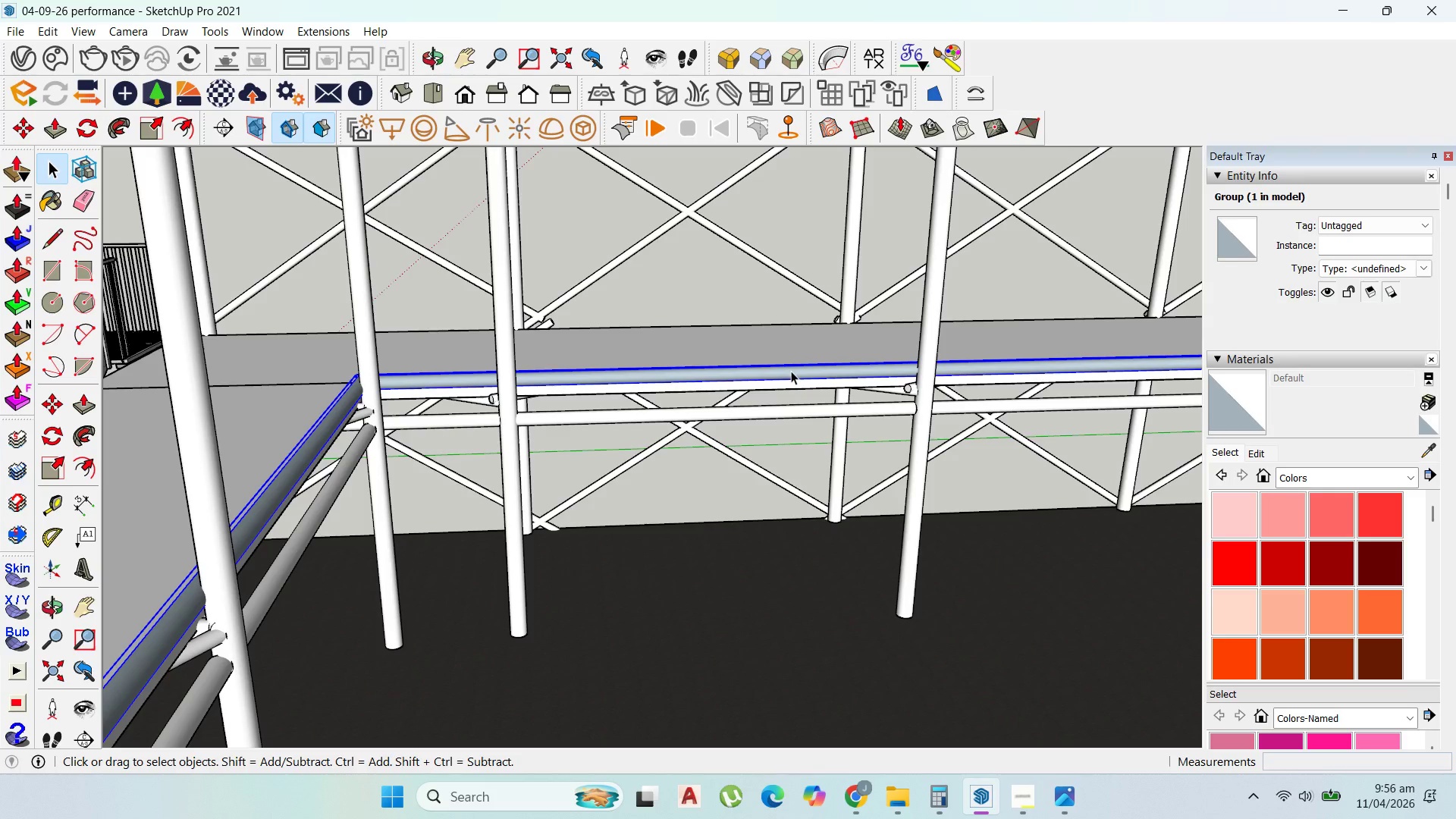 
key(M)
 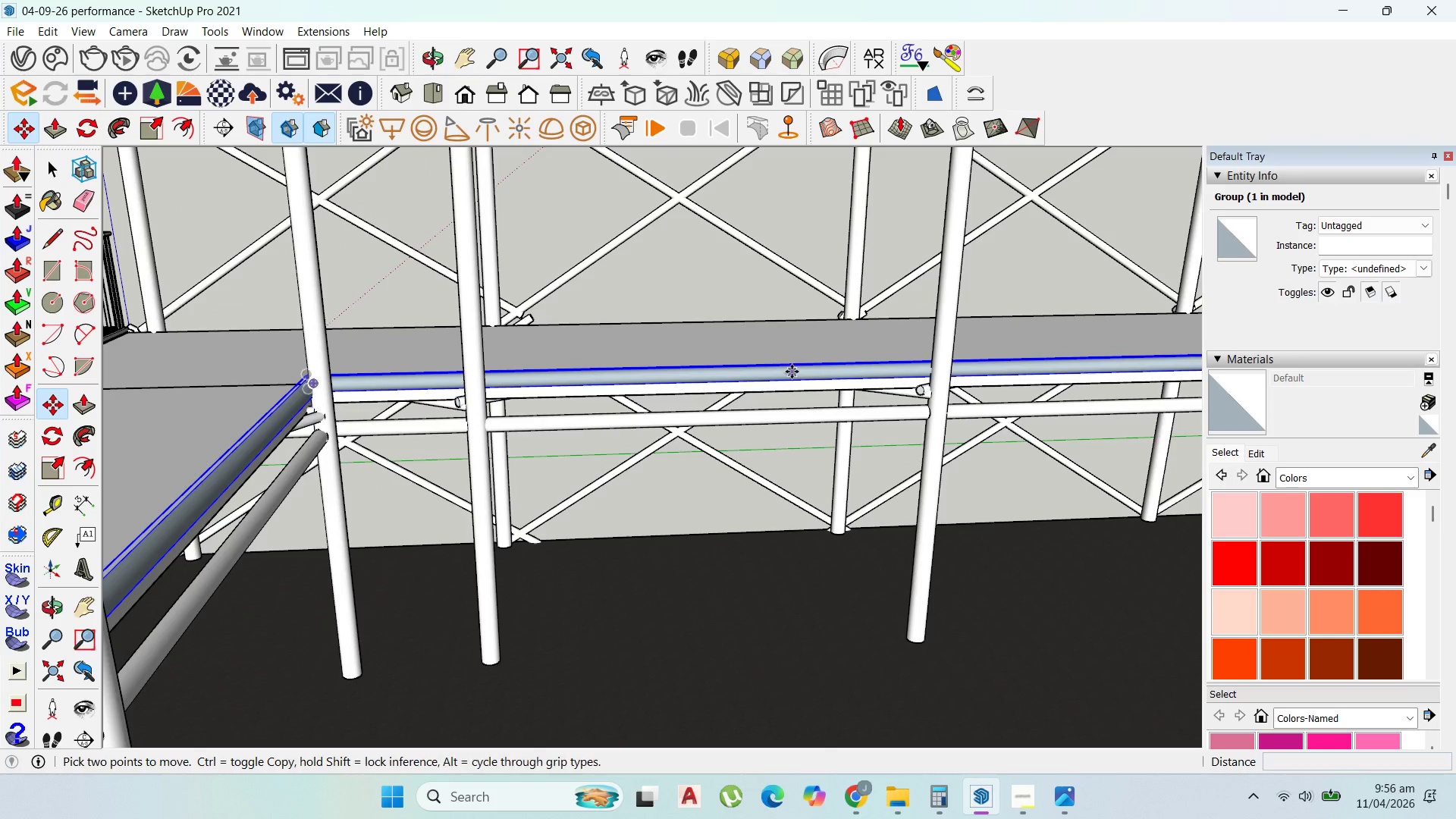 
left_click([795, 373])
 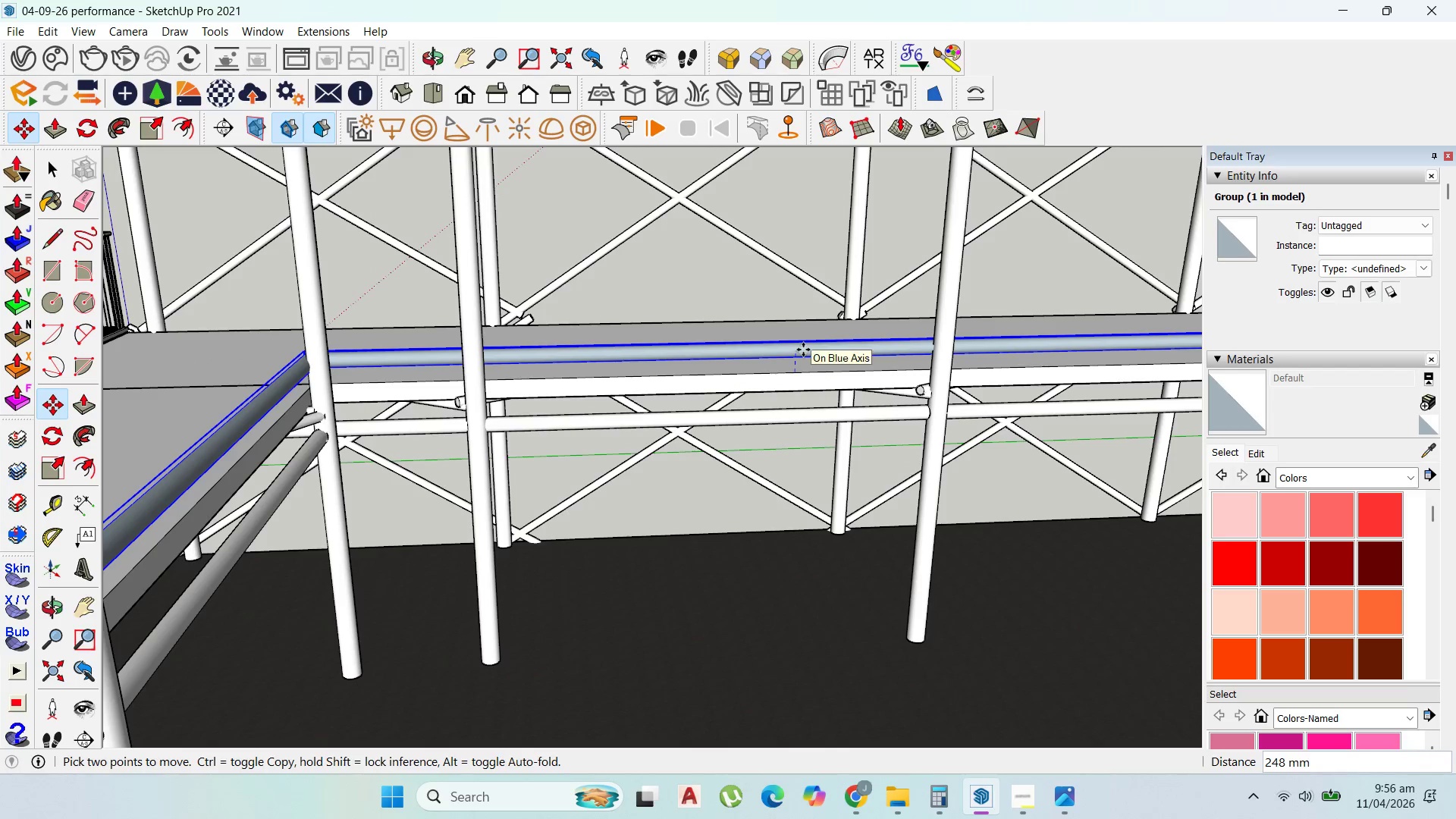 
scroll: coordinate [791, 371], scroll_direction: up, amount: 1.0
 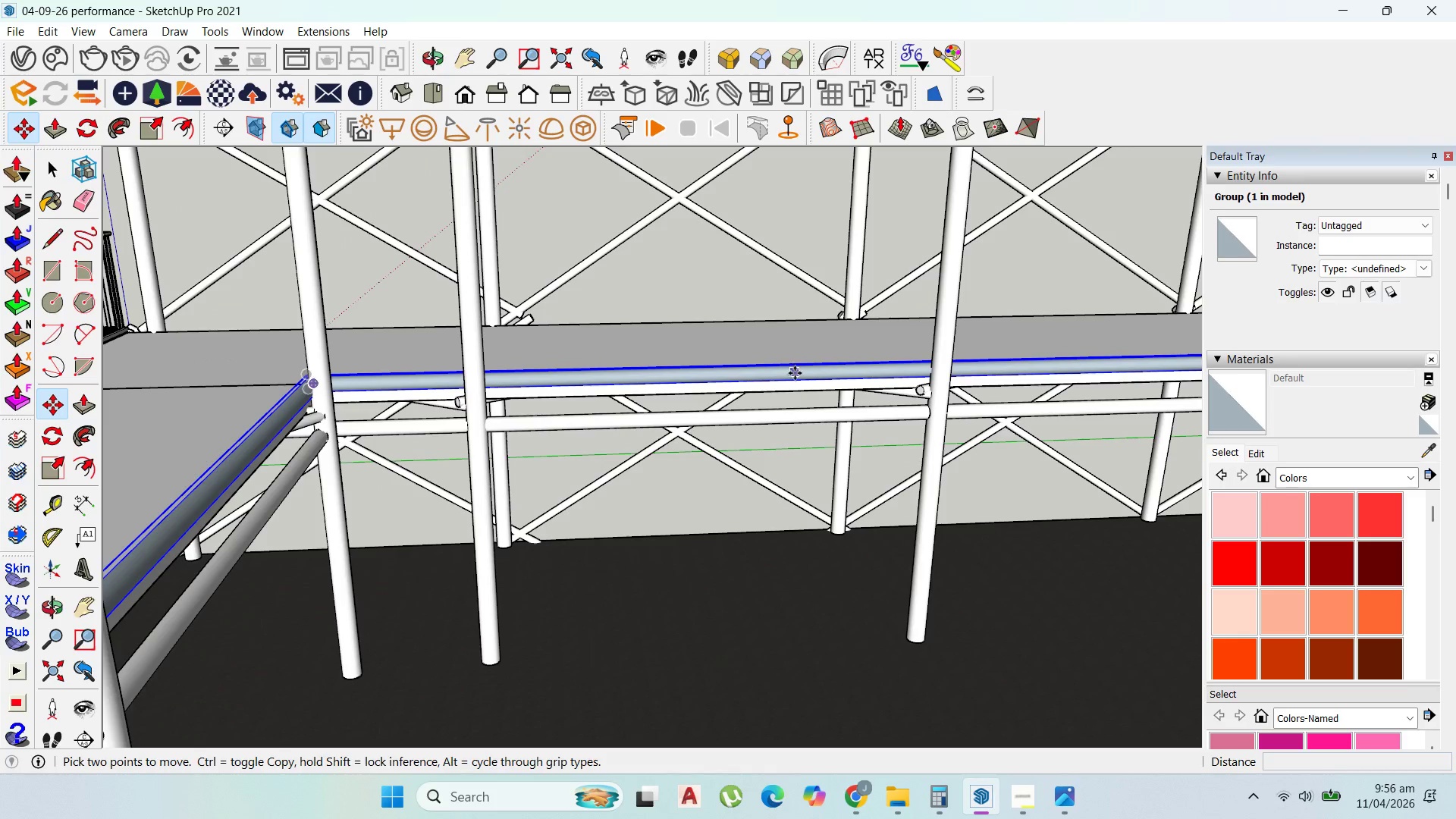 
key(Escape)
 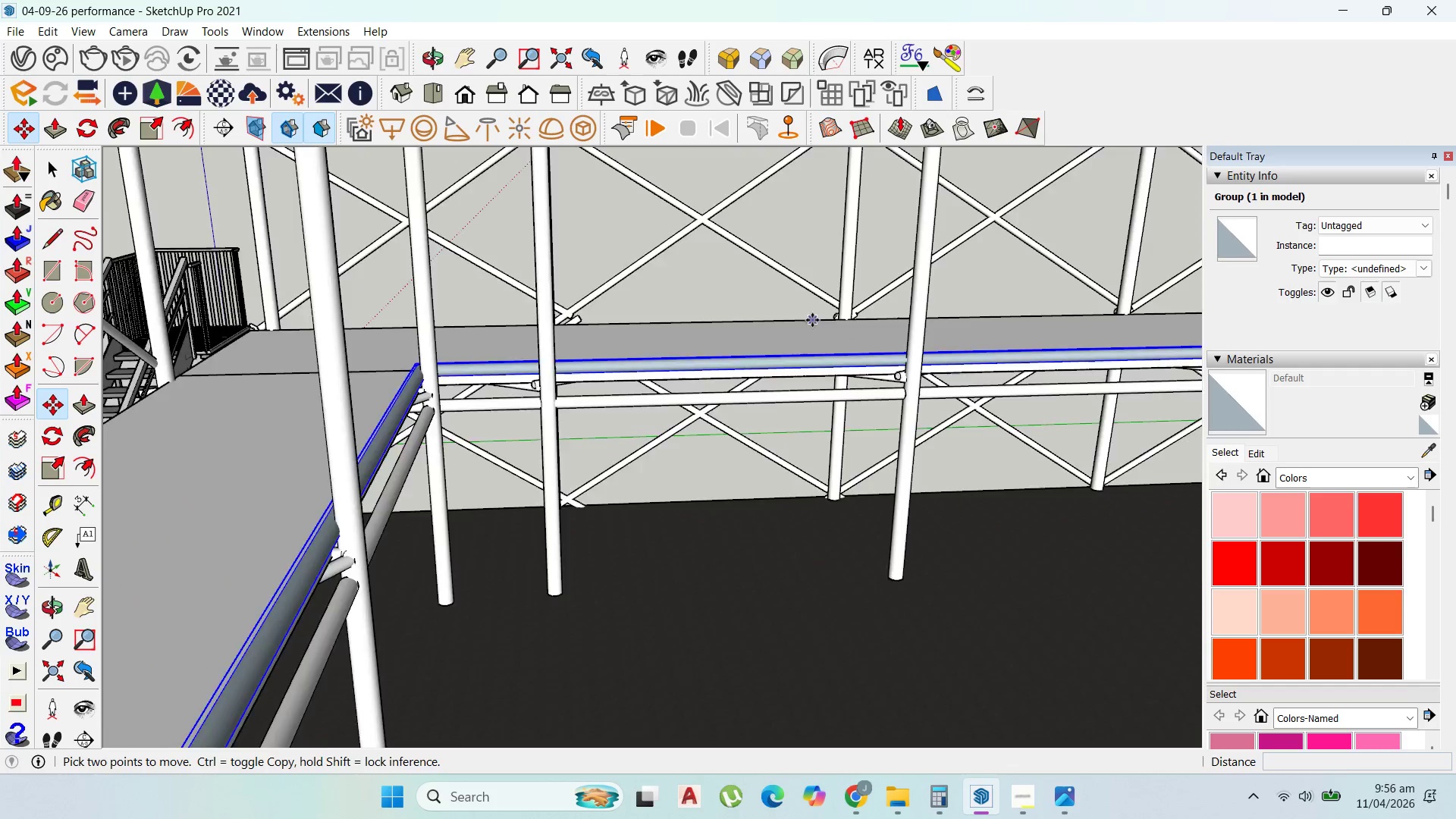 
key(Control+Z)
 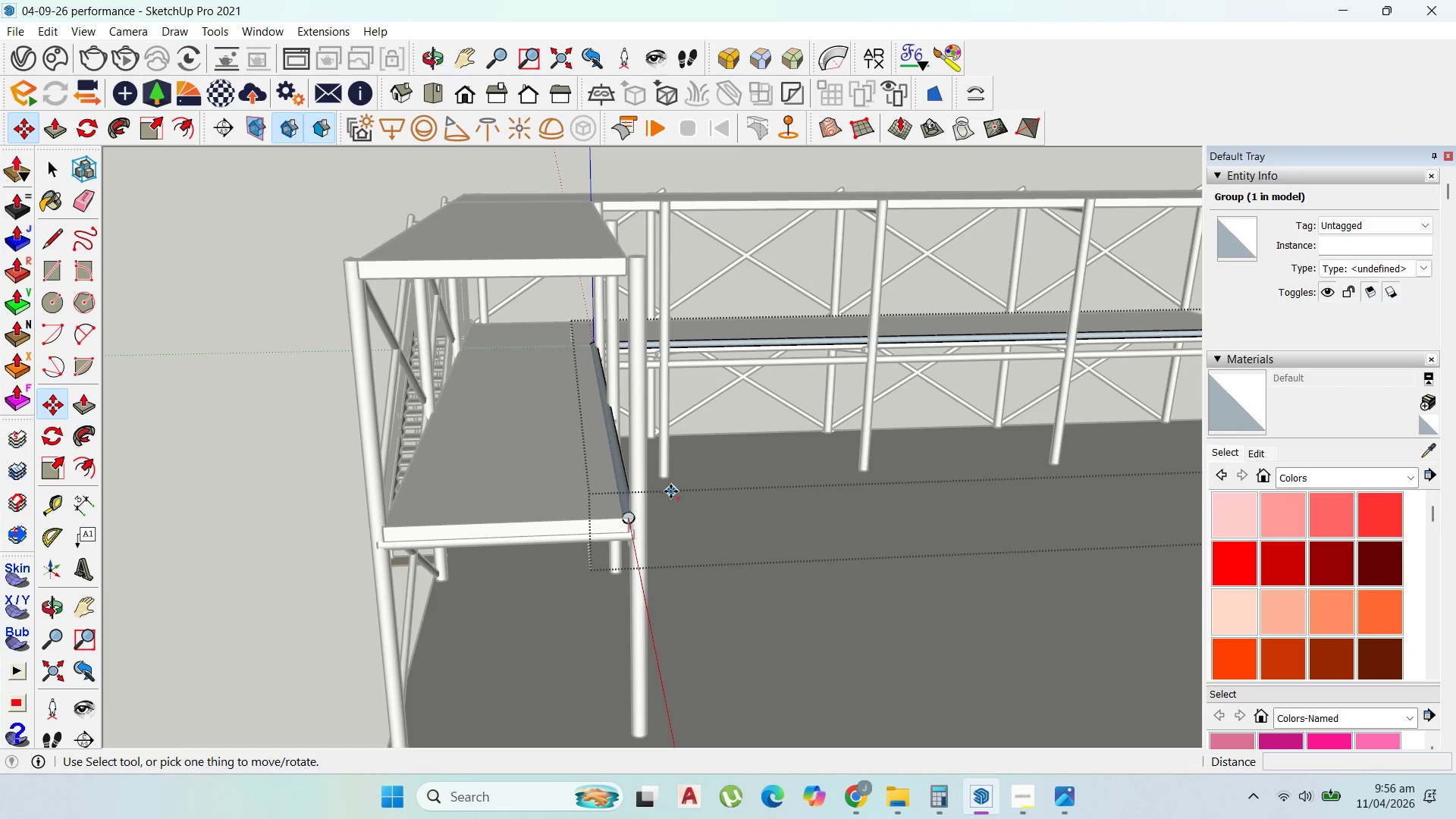 
scroll: coordinate [818, 312], scroll_direction: down, amount: 7.0
 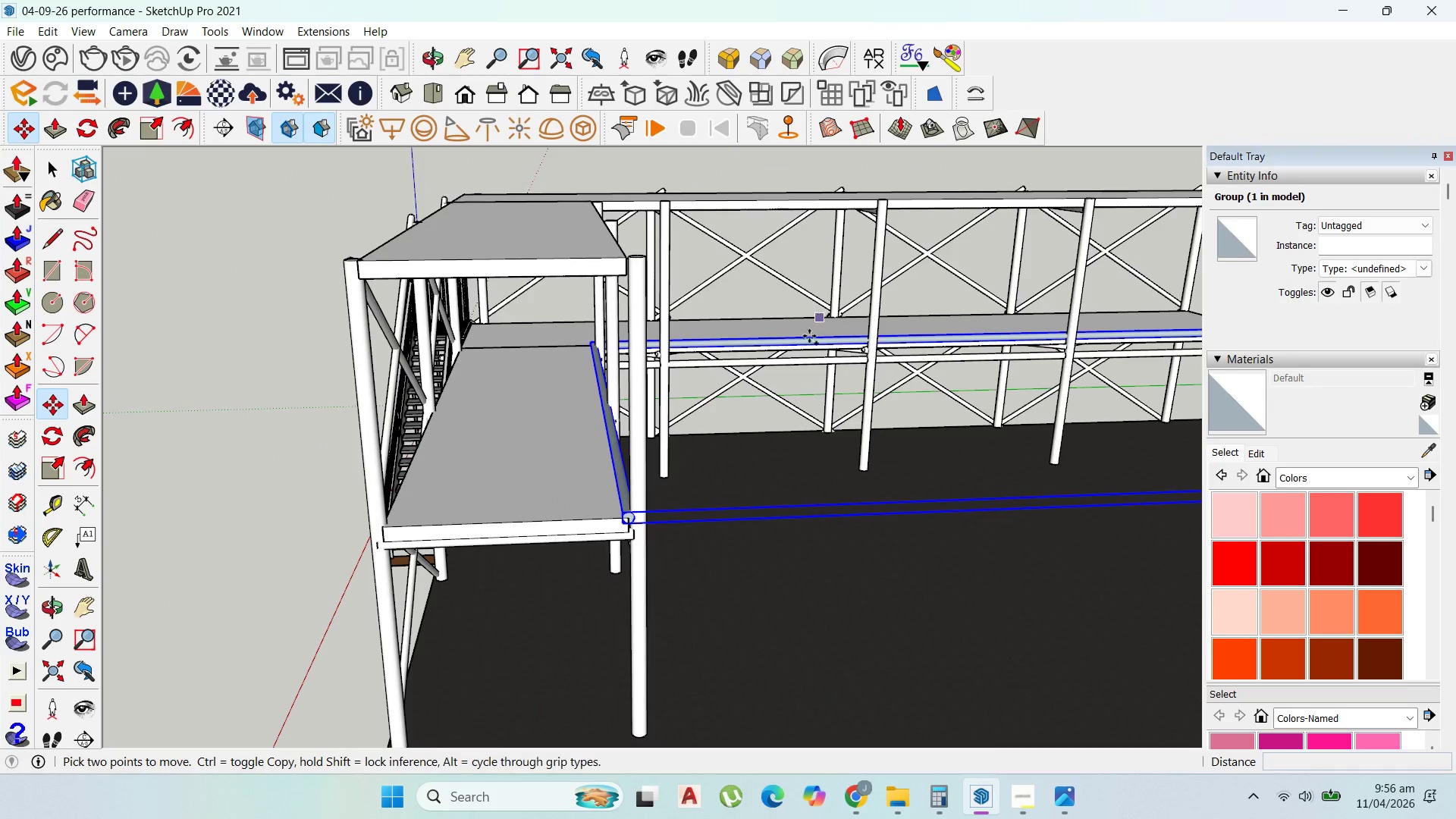 
key(Control+Z)
 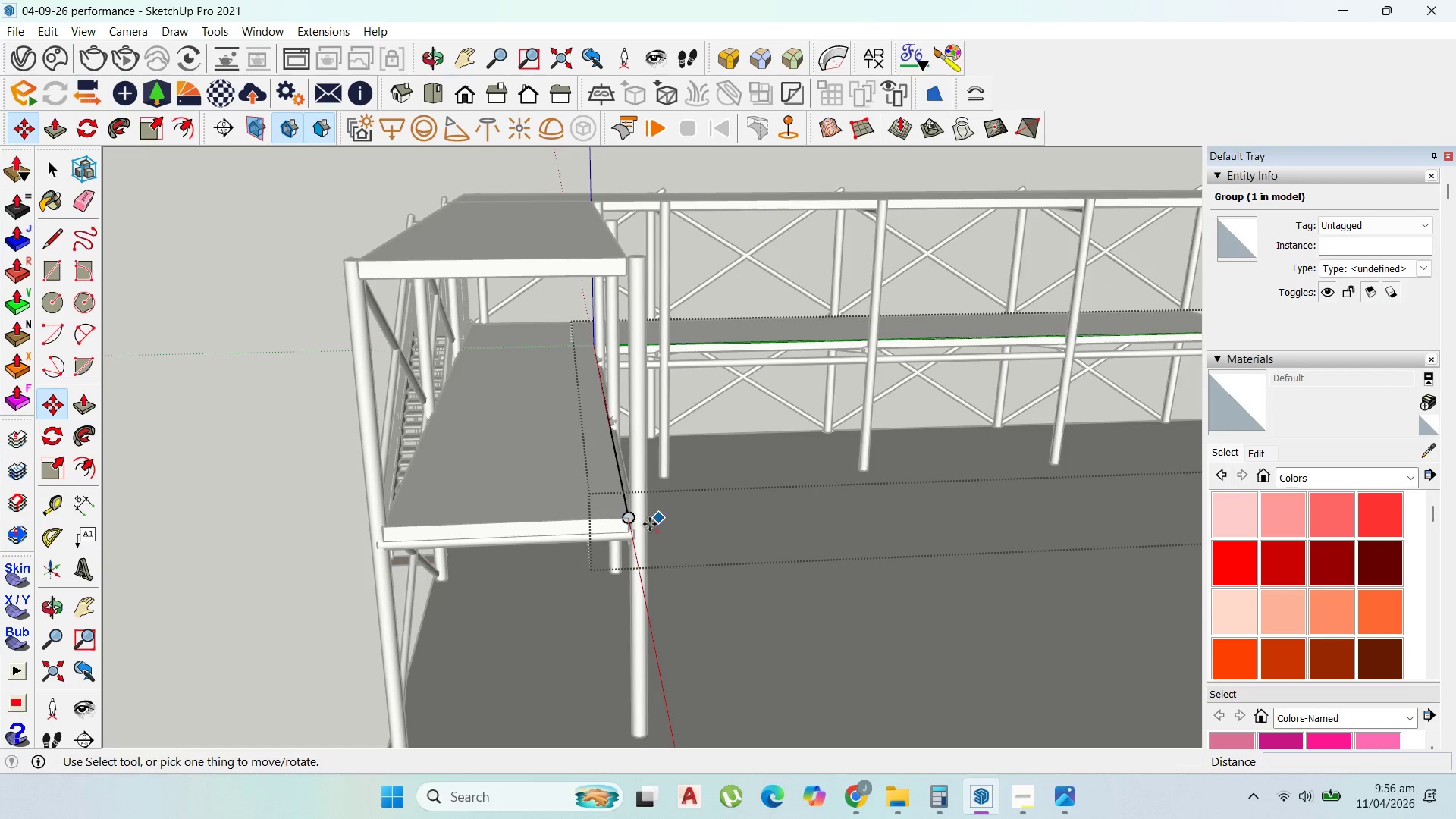 
key(Control+Z)
 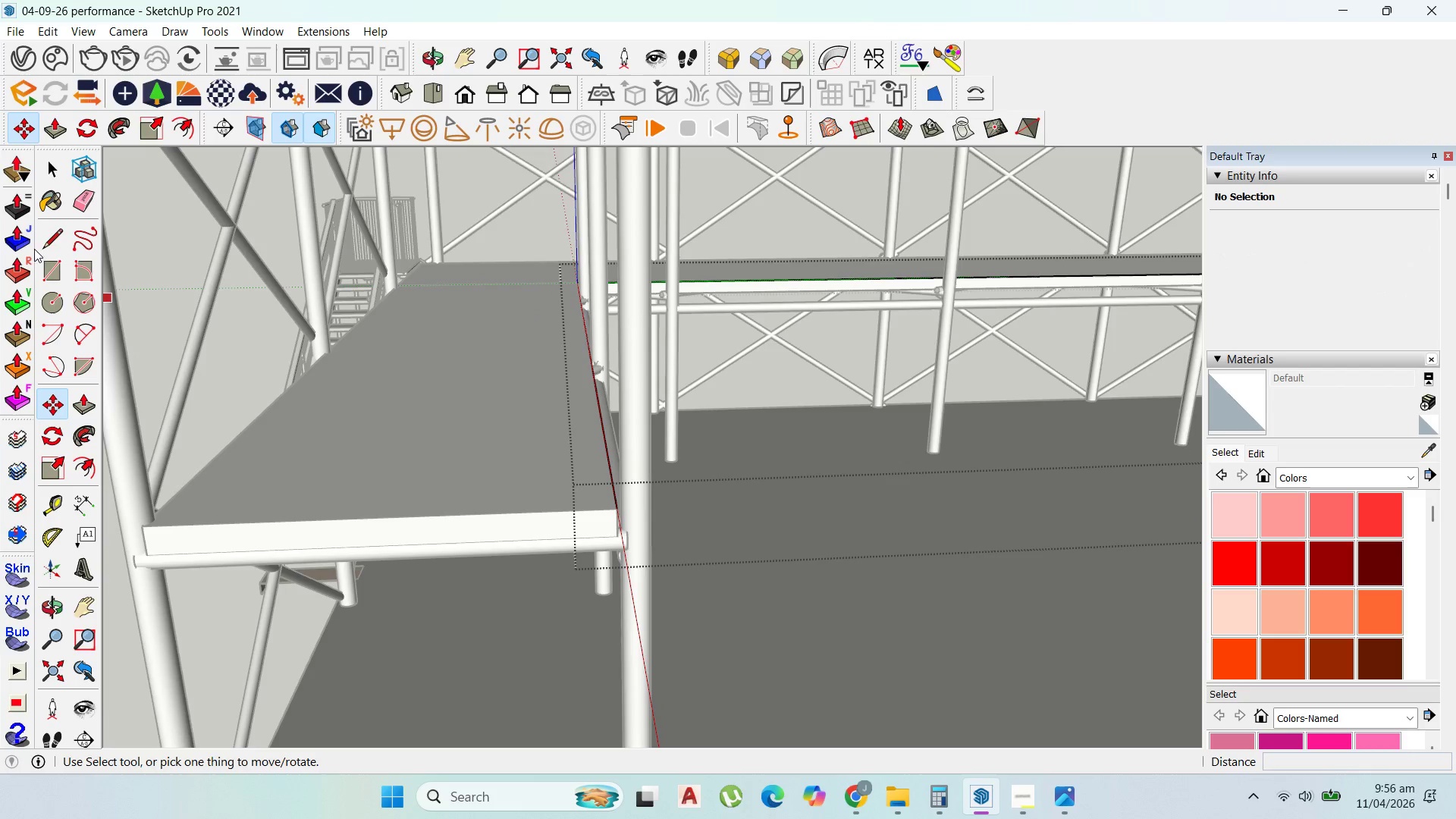 
scroll: coordinate [636, 529], scroll_direction: up, amount: 6.0
 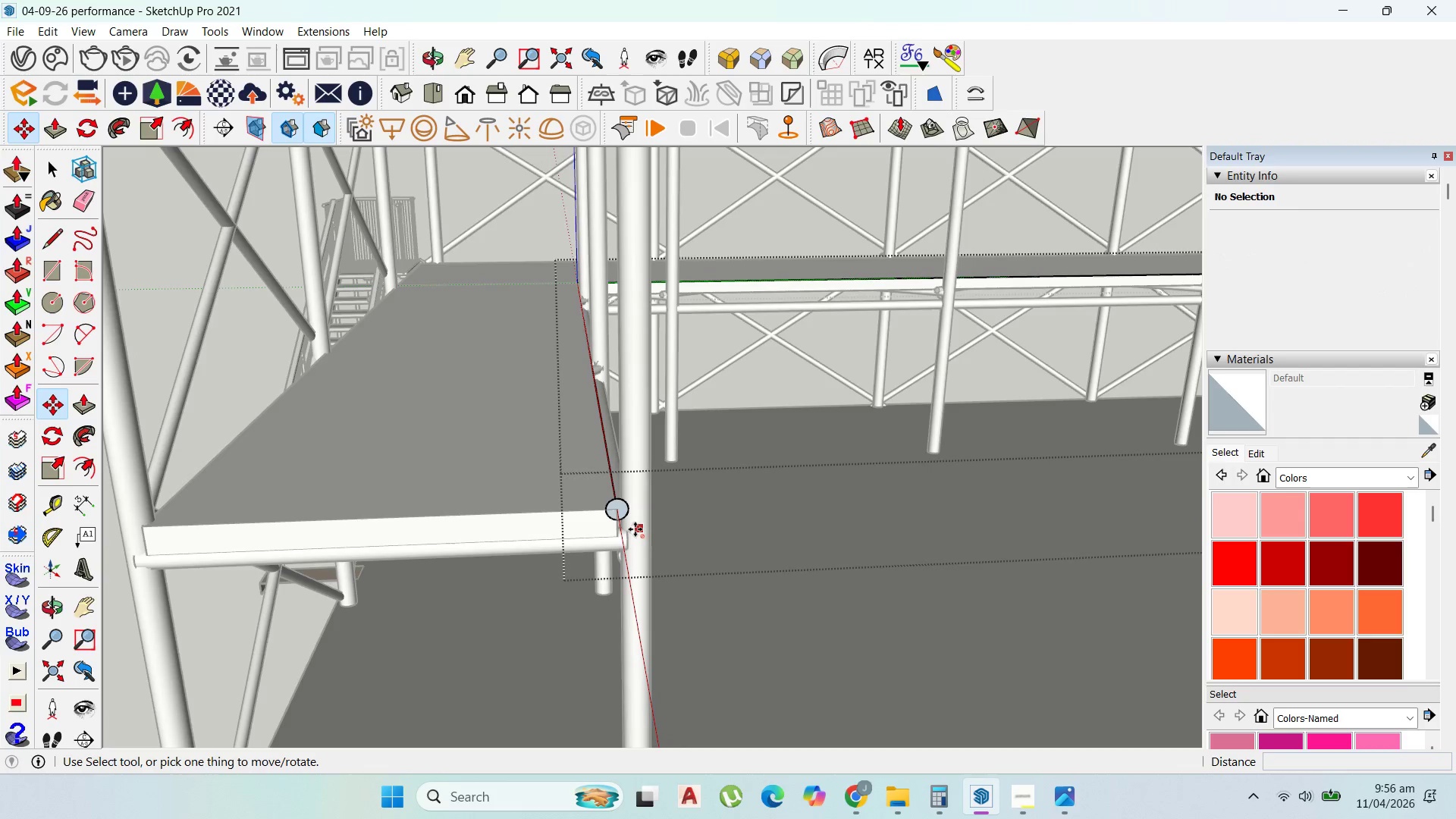 
left_click([46, 293])
 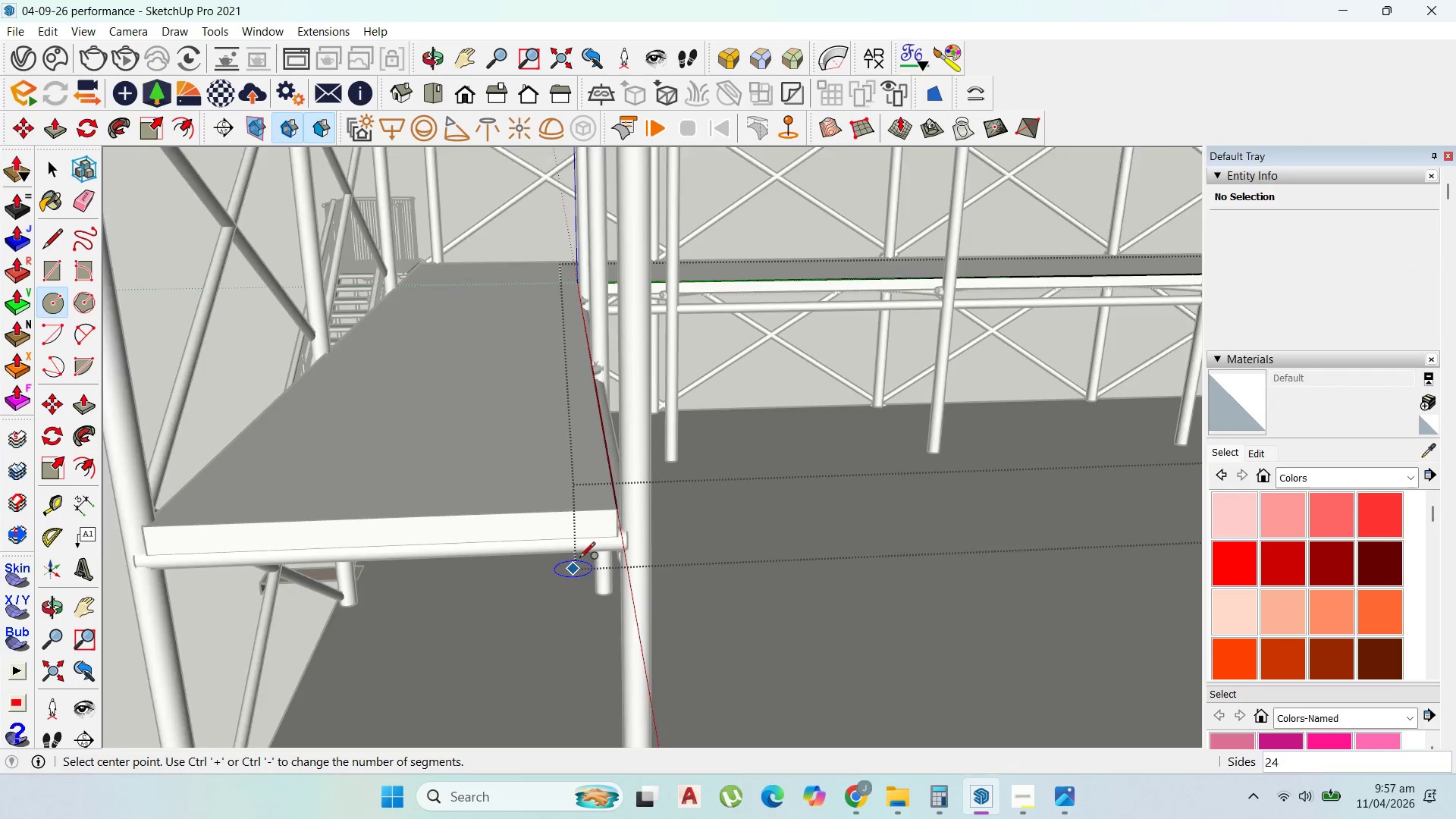 
scroll: coordinate [618, 490], scroll_direction: up, amount: 5.0
 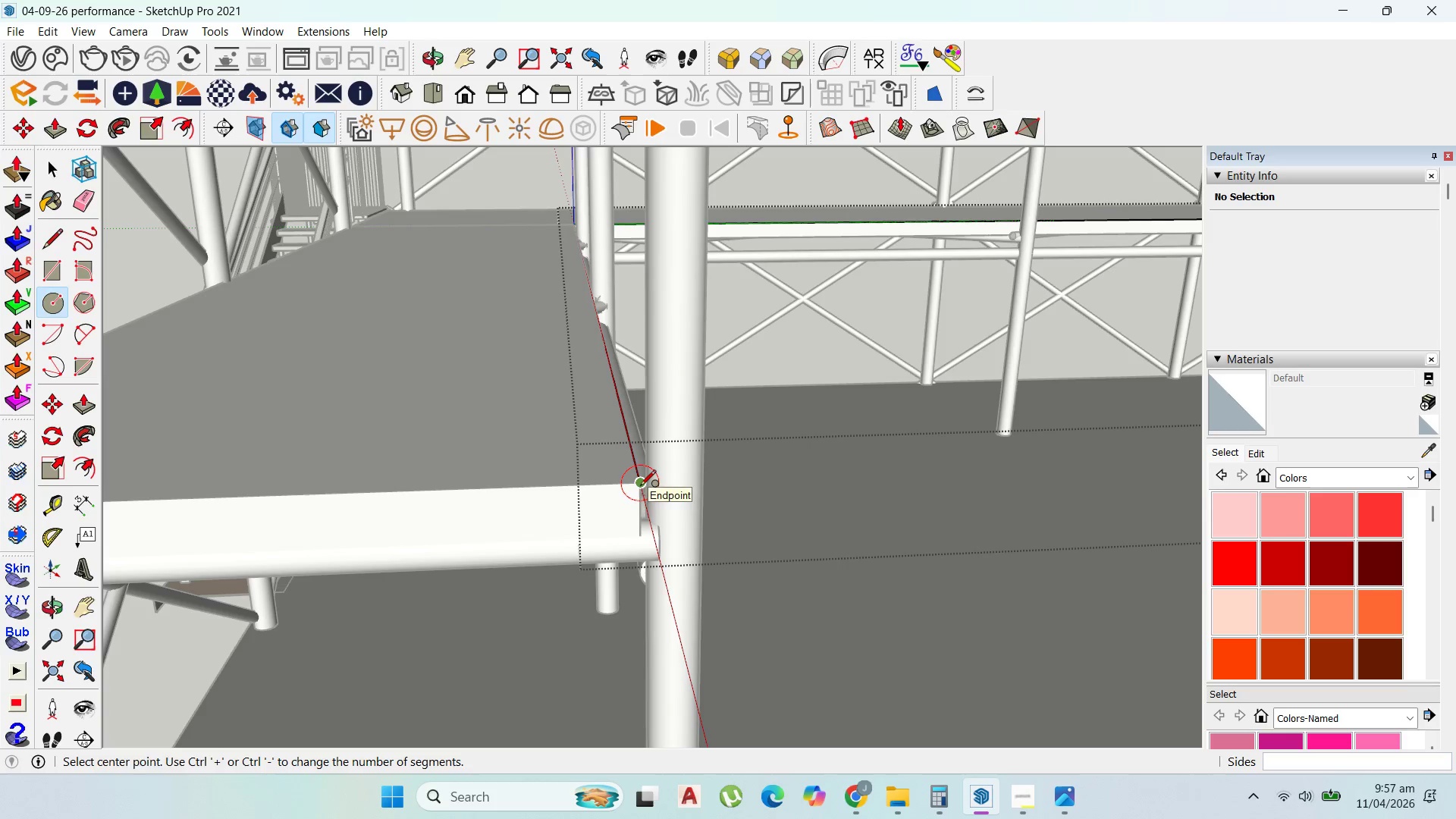 
left_click([640, 487])
 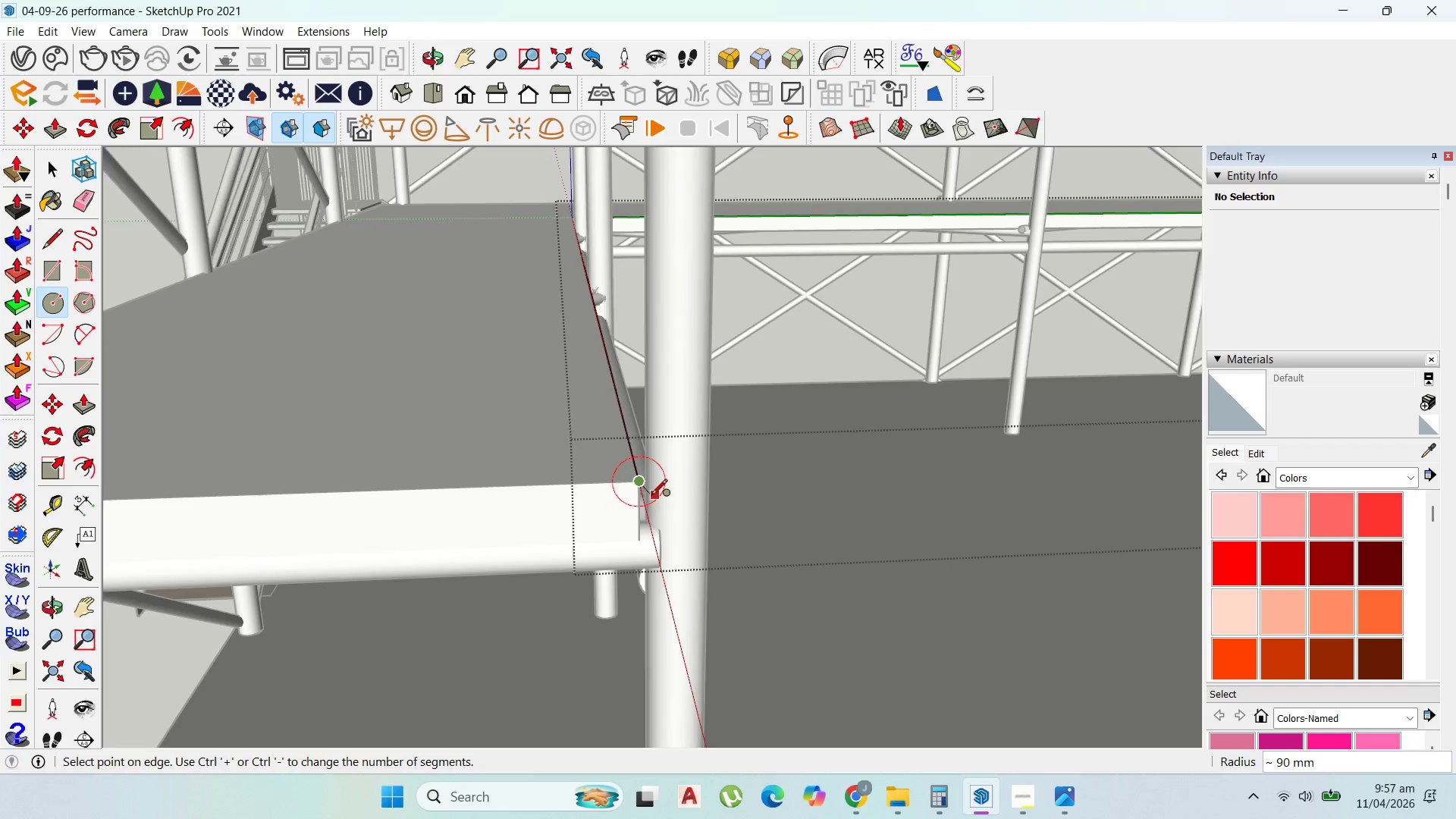 
scroll: coordinate [621, 495], scroll_direction: up, amount: 10.0
 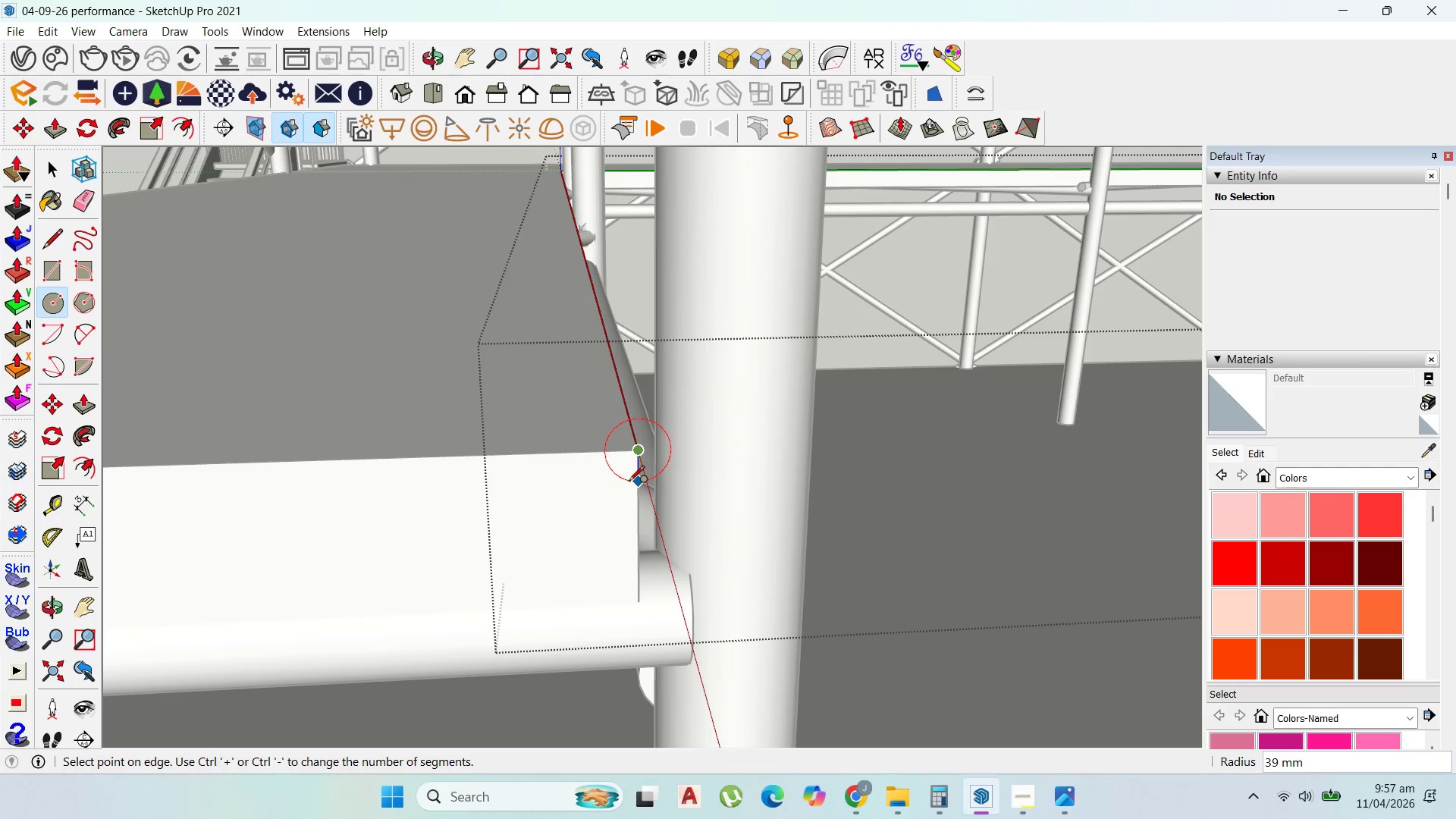 
wait(5.45)
 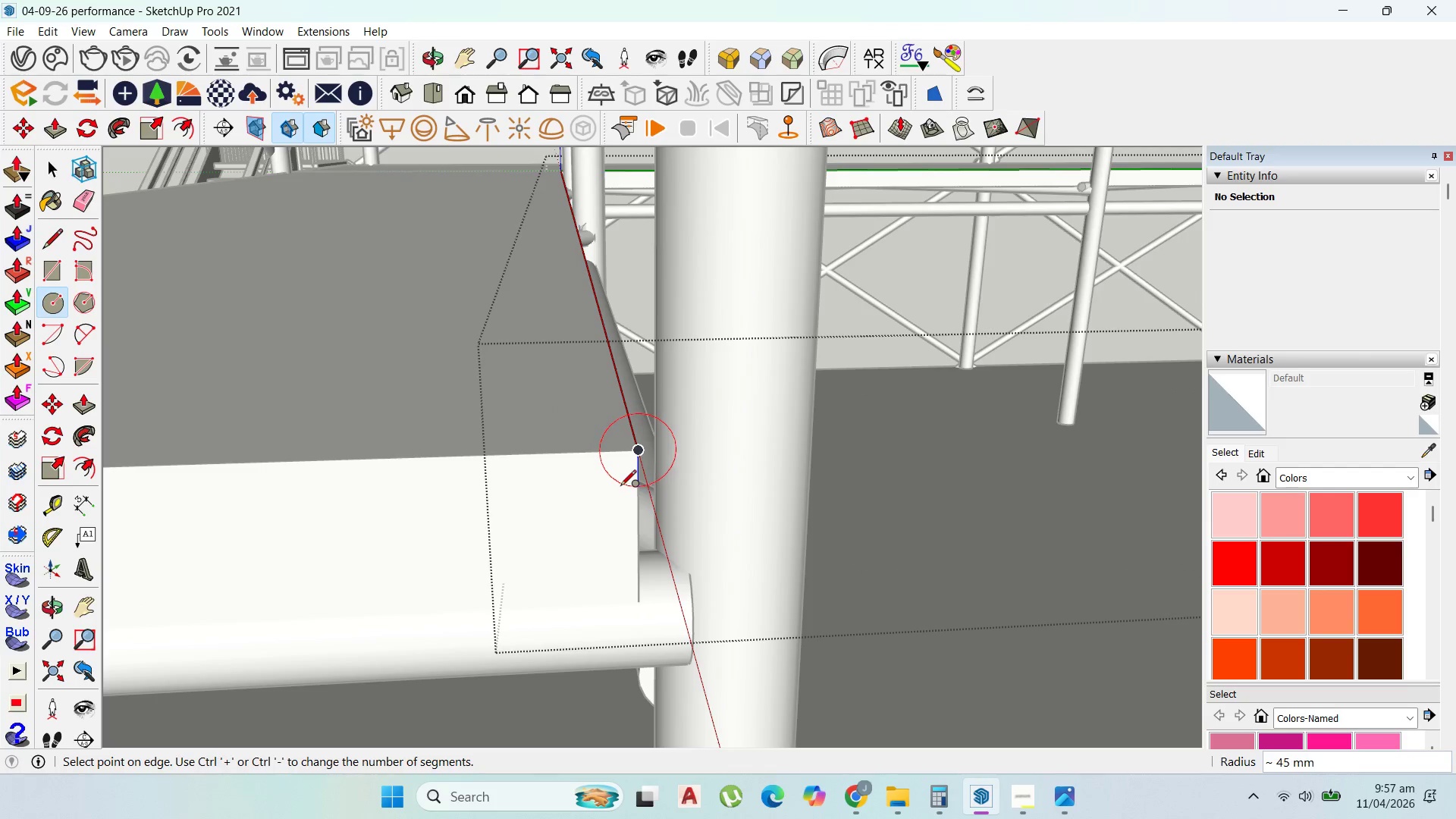 
type(30)
 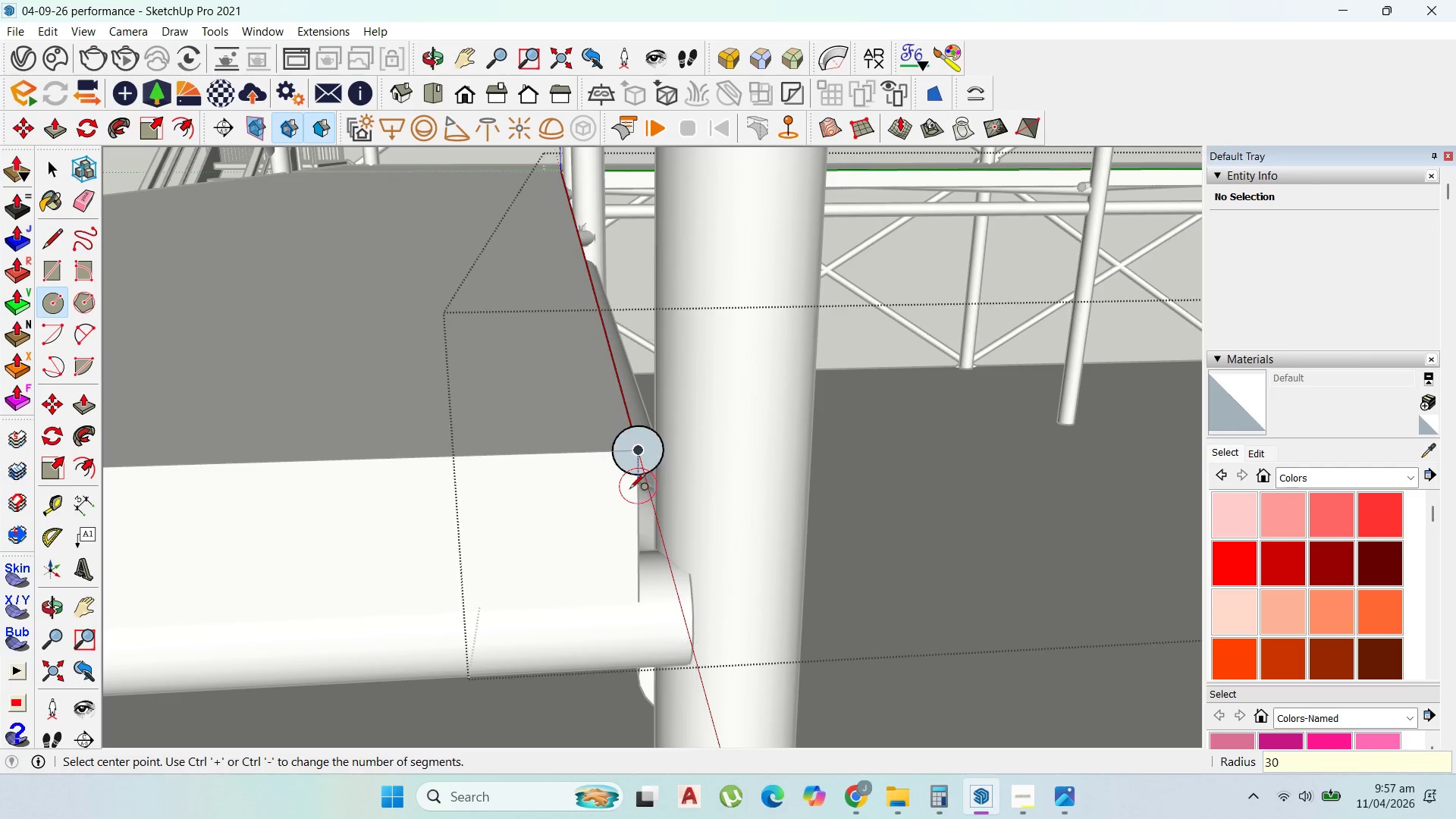 
key(Enter)
 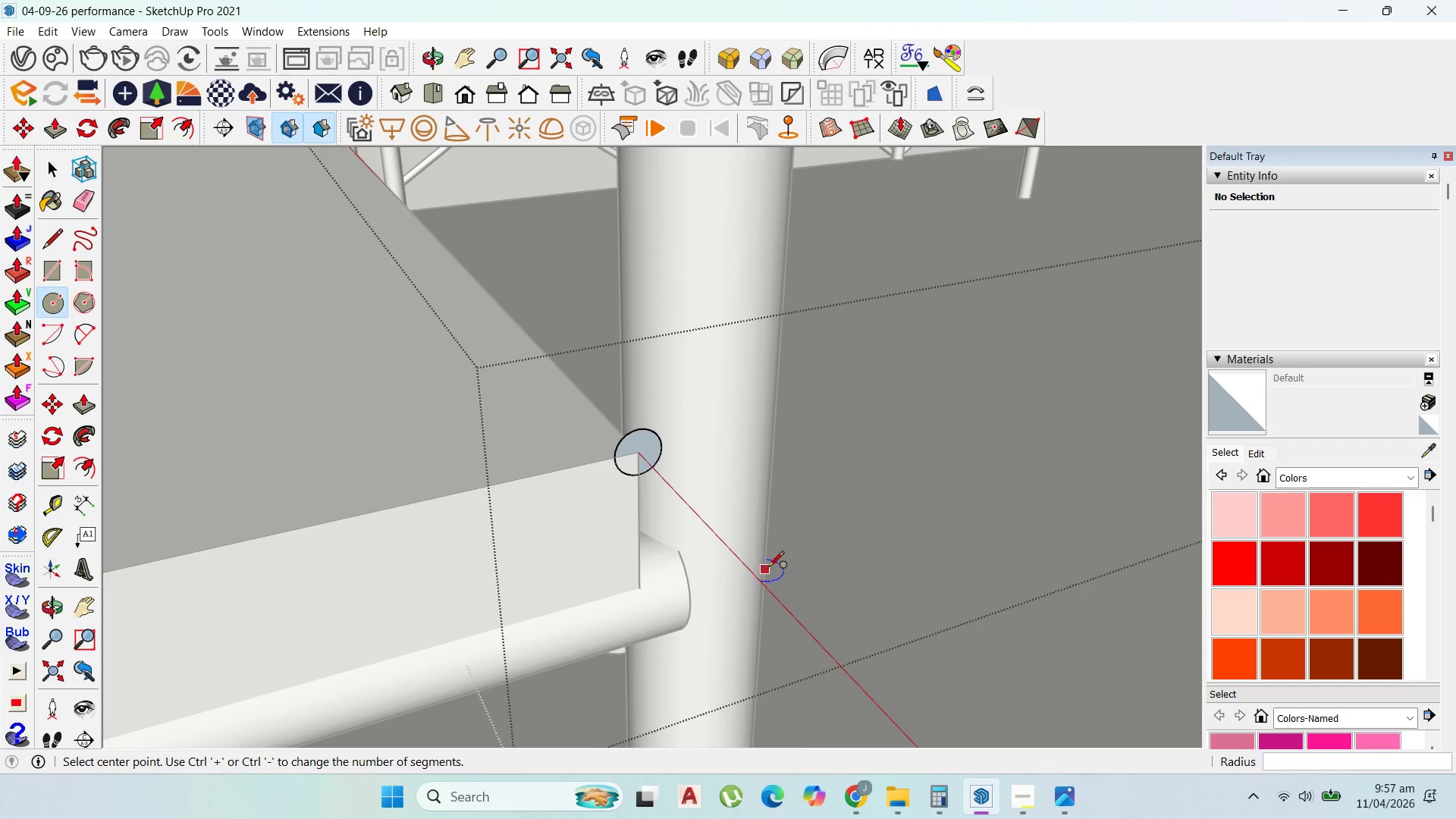 
scroll: coordinate [768, 567], scroll_direction: down, amount: 7.0
 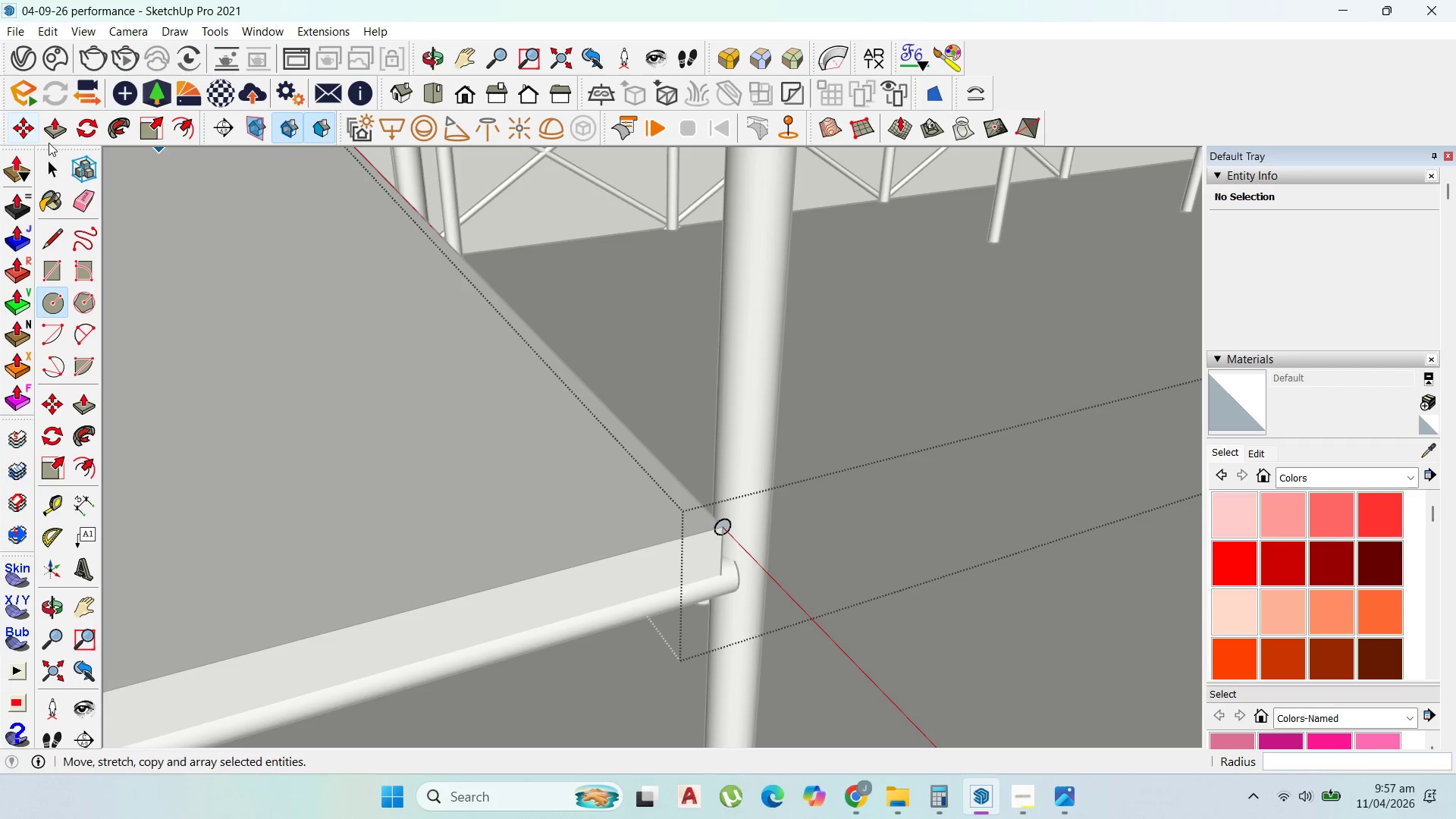 
left_click([42, 162])
 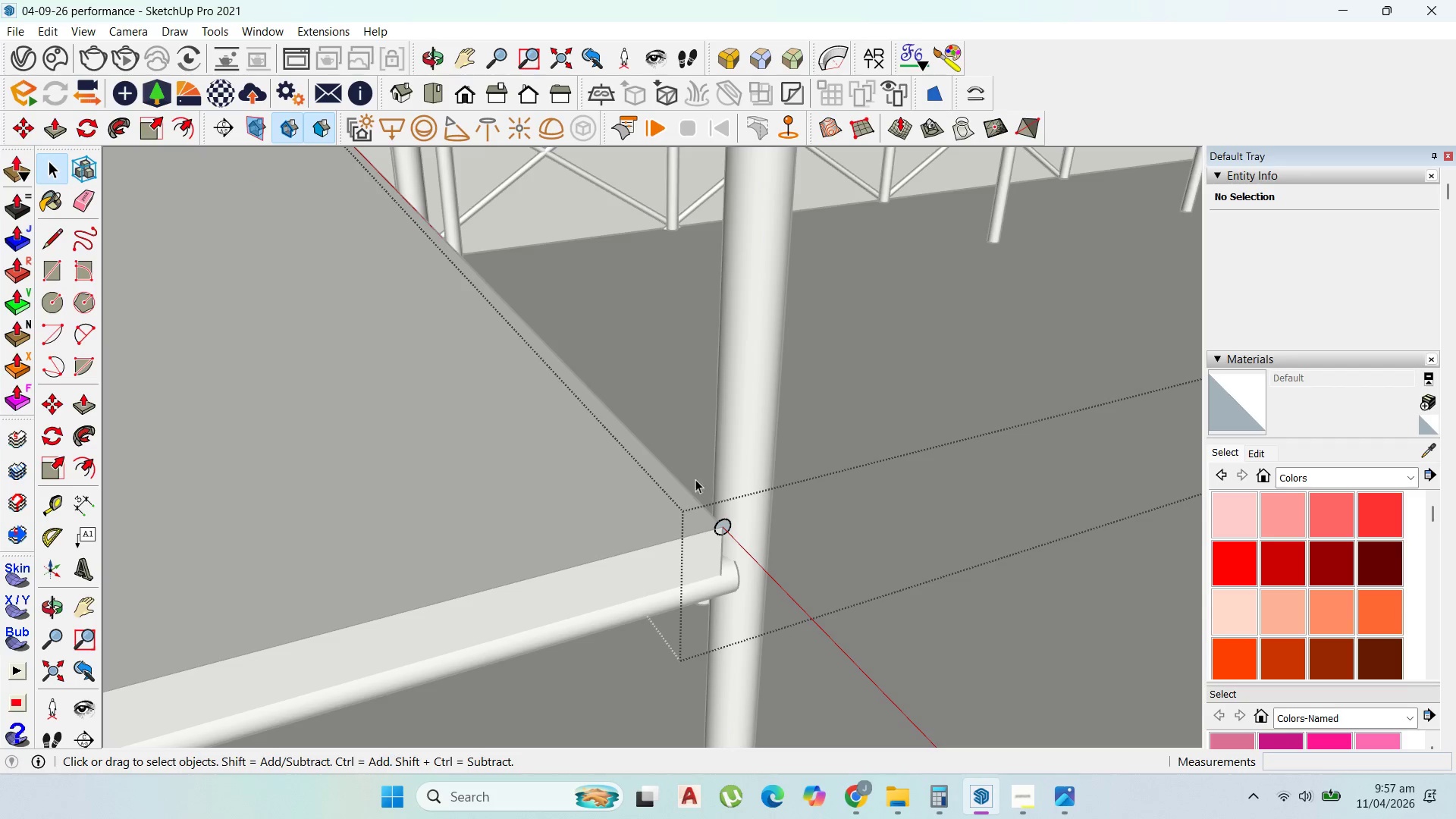 
double_click([686, 488])
 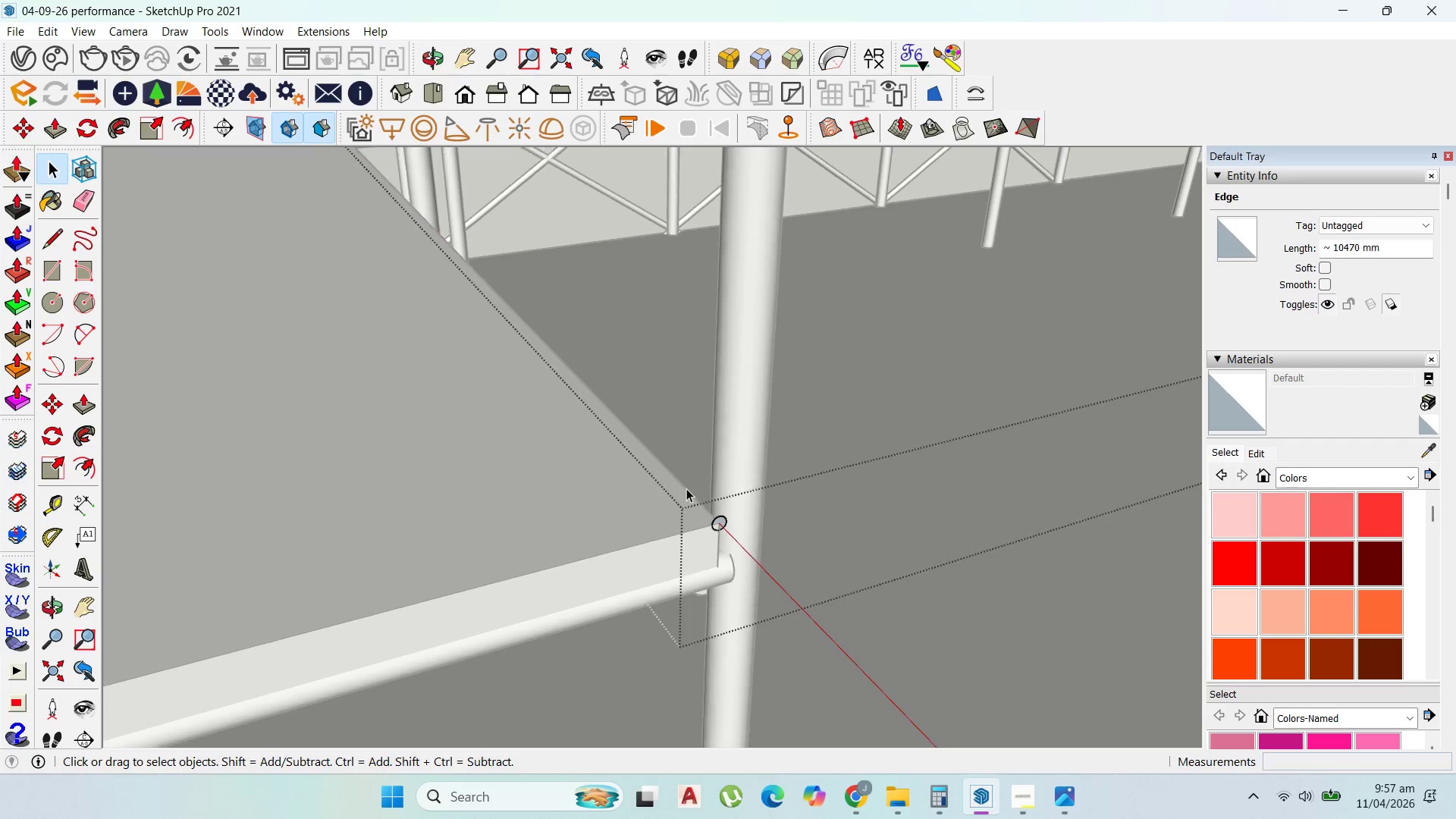 
scroll: coordinate [648, 519], scroll_direction: down, amount: 10.0
 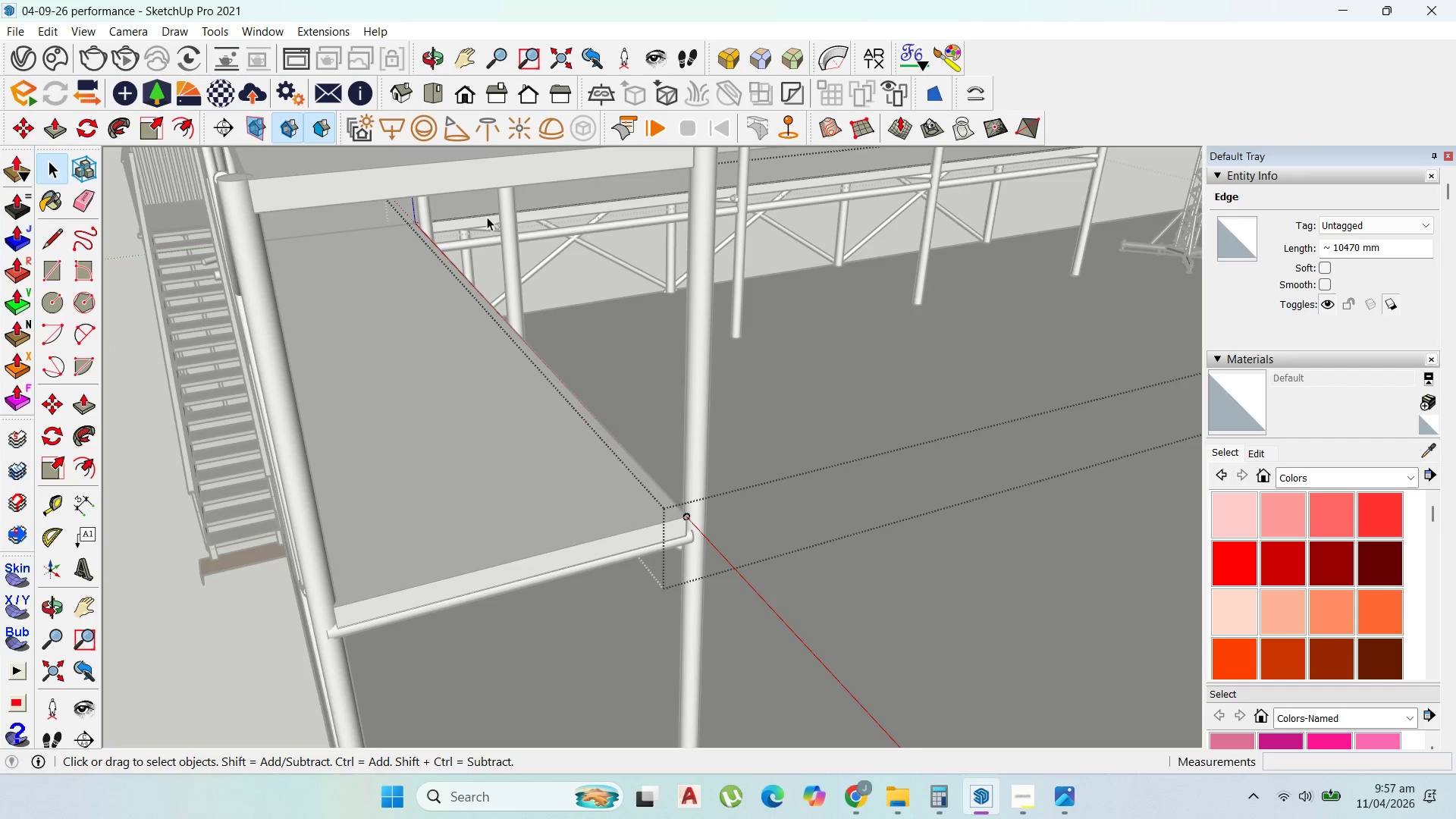 
double_click([484, 214])
 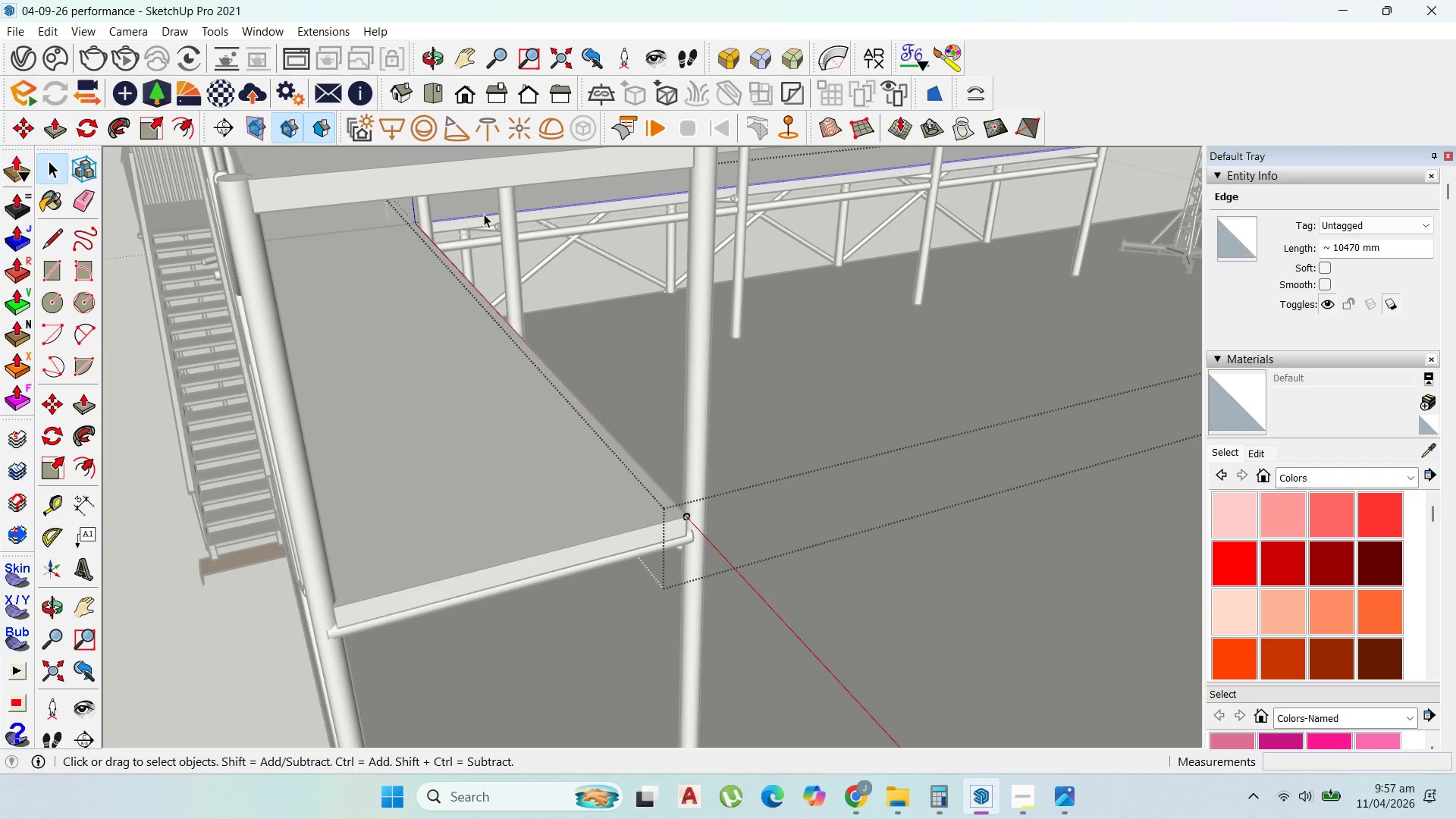 
triple_click([484, 214])
 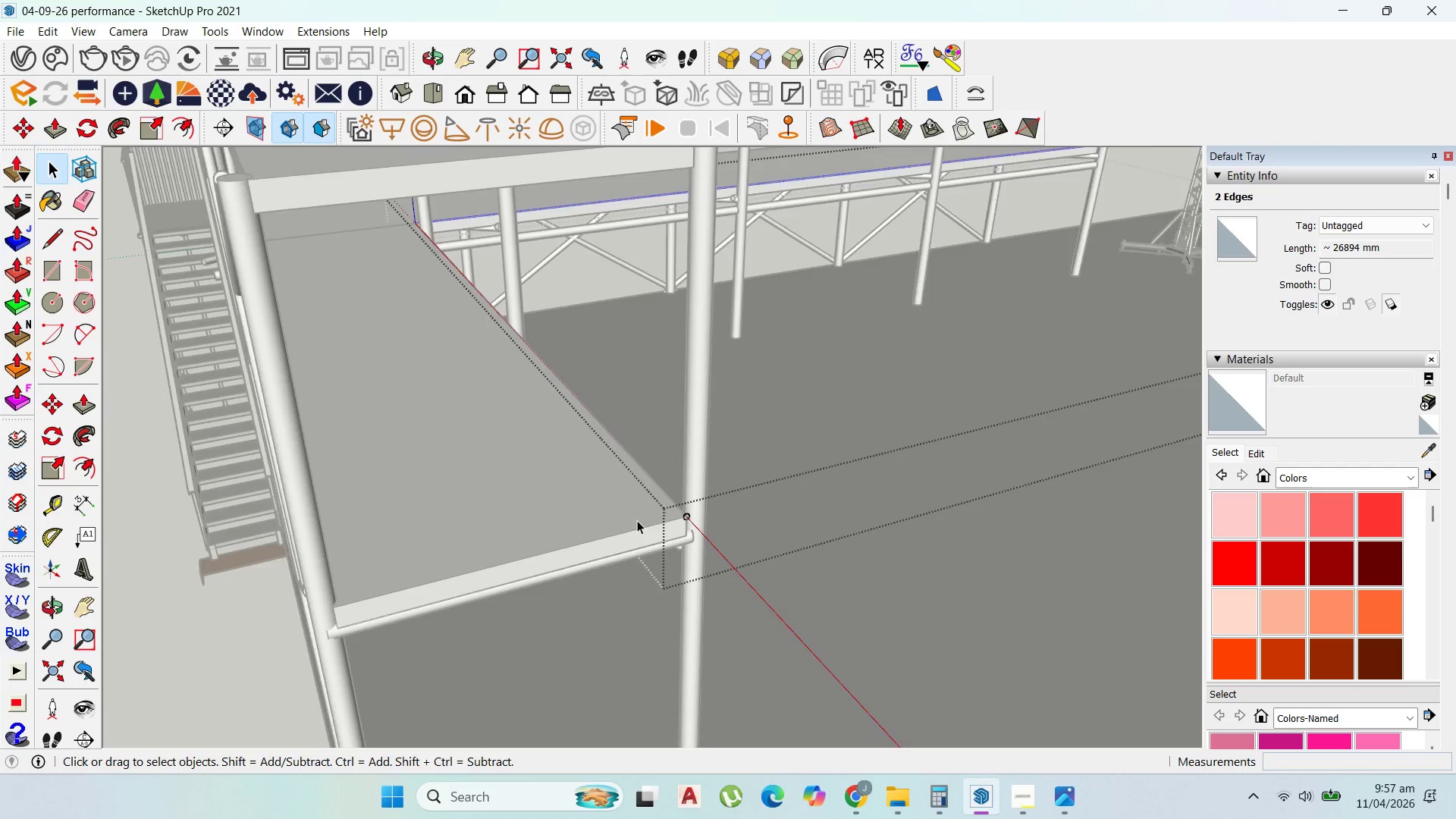 
scroll: coordinate [682, 540], scroll_direction: up, amount: 7.0
 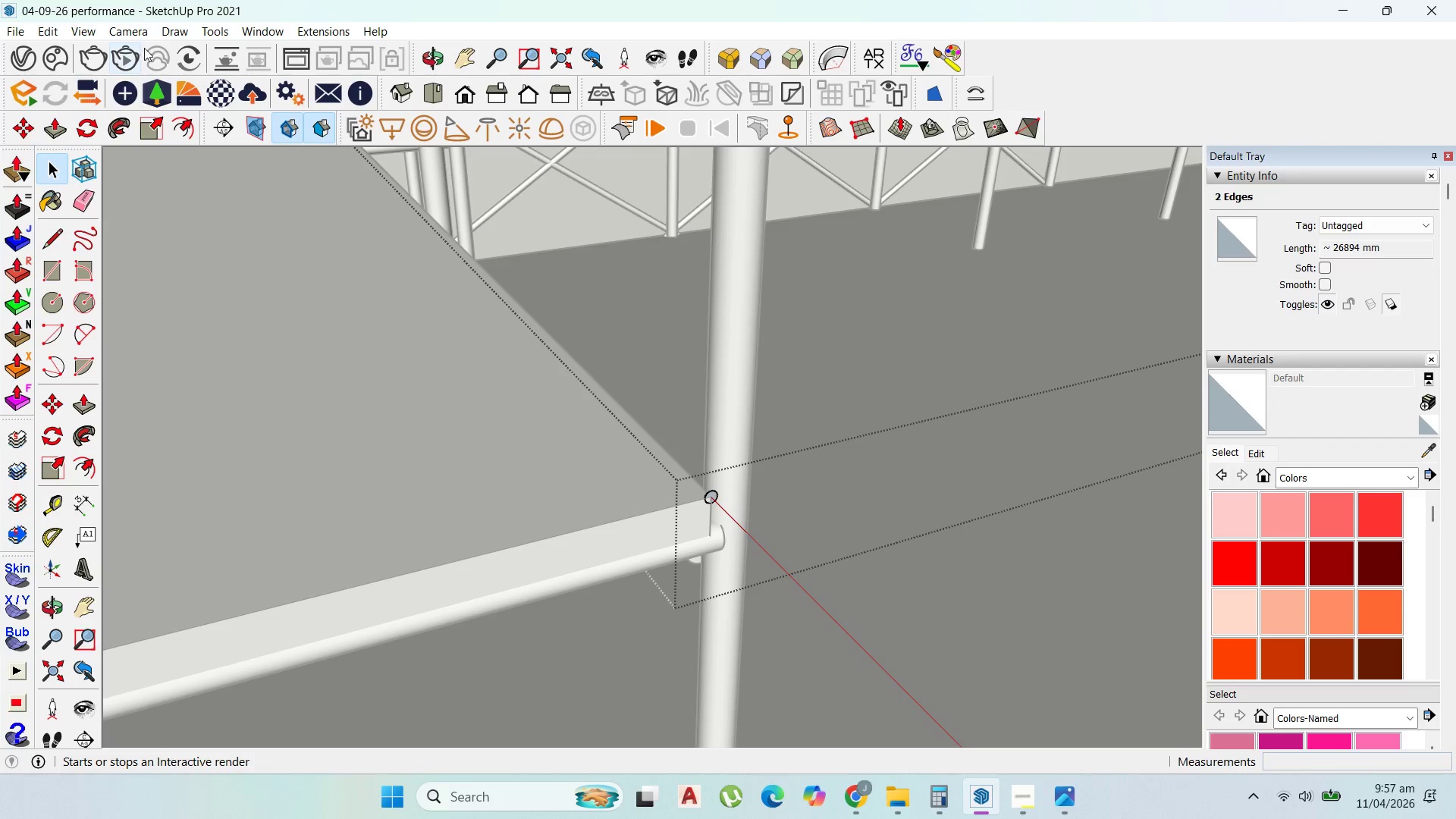 
mouse_move([133, 31])
 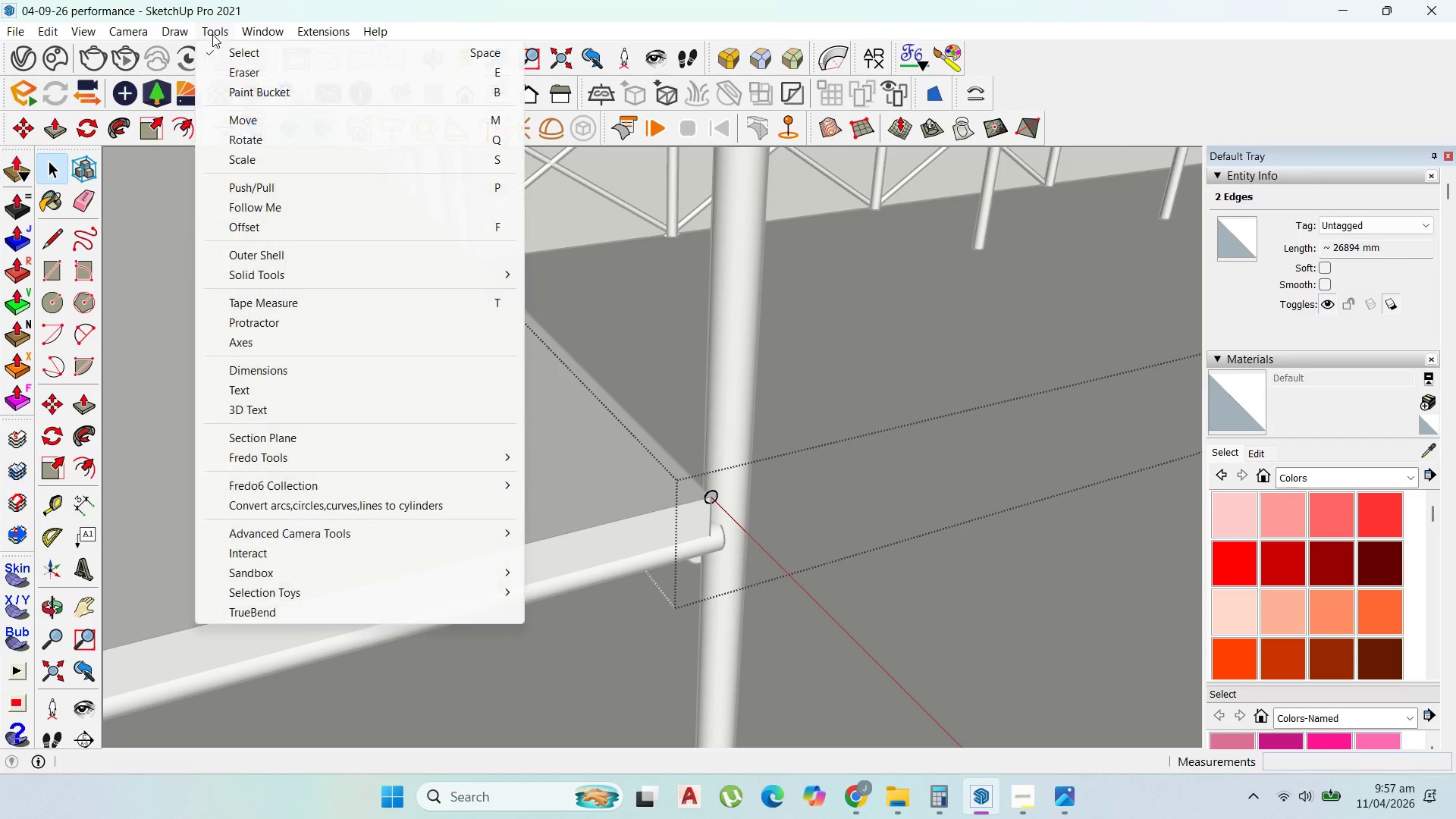 
left_click([250, 209])
 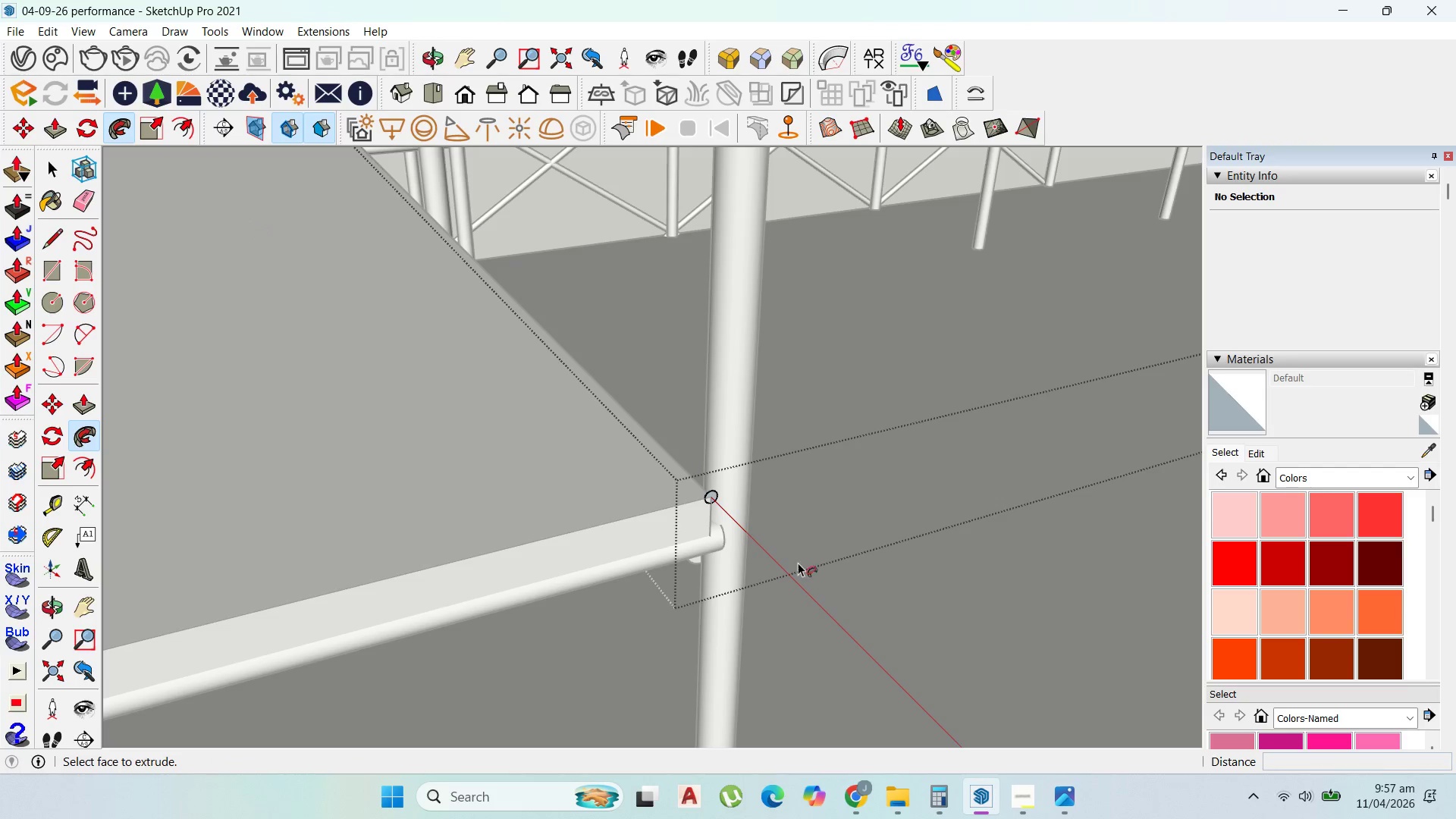 
double_click([711, 497])
 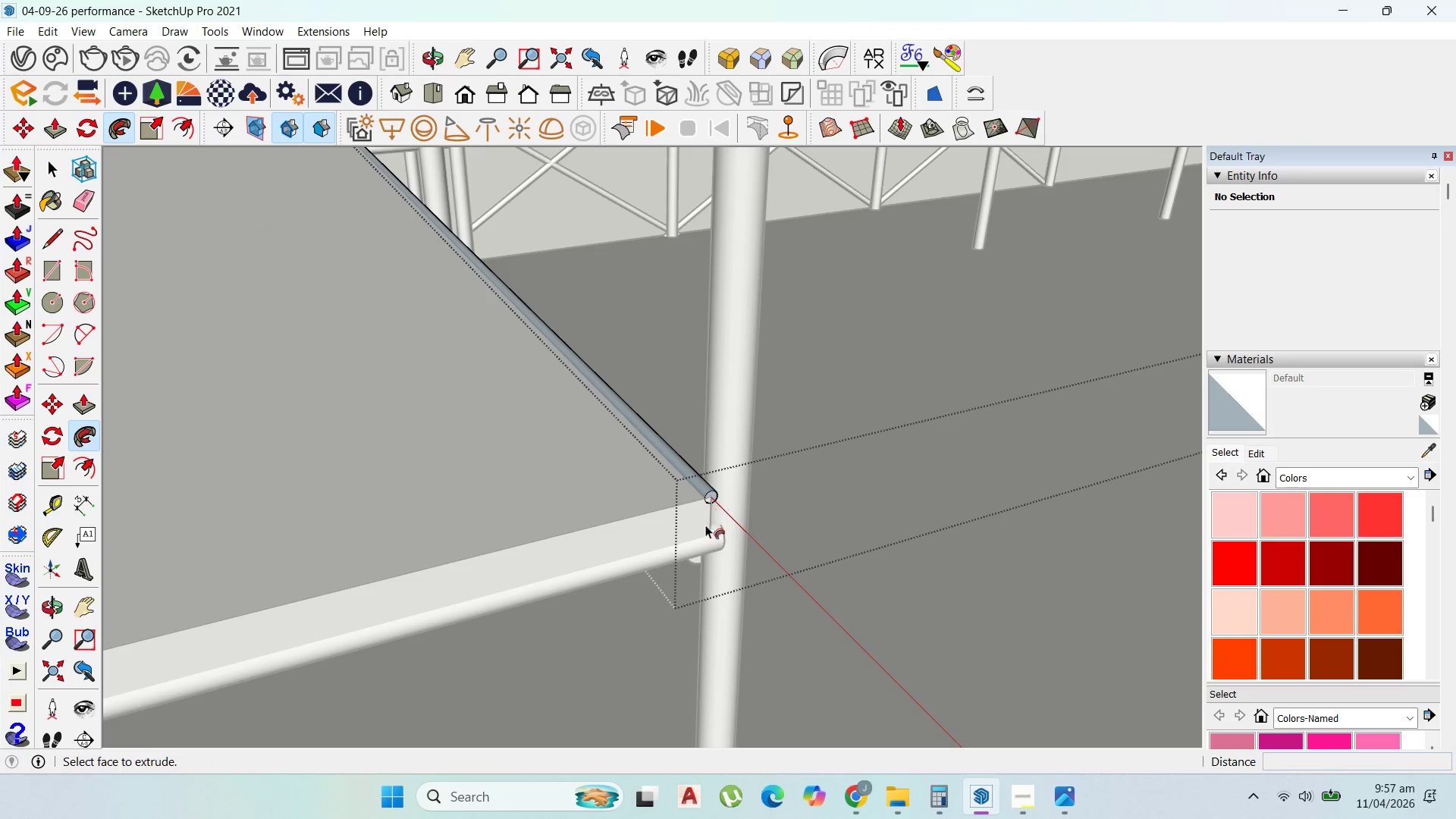 
scroll: coordinate [444, 523], scroll_direction: down, amount: 9.0
 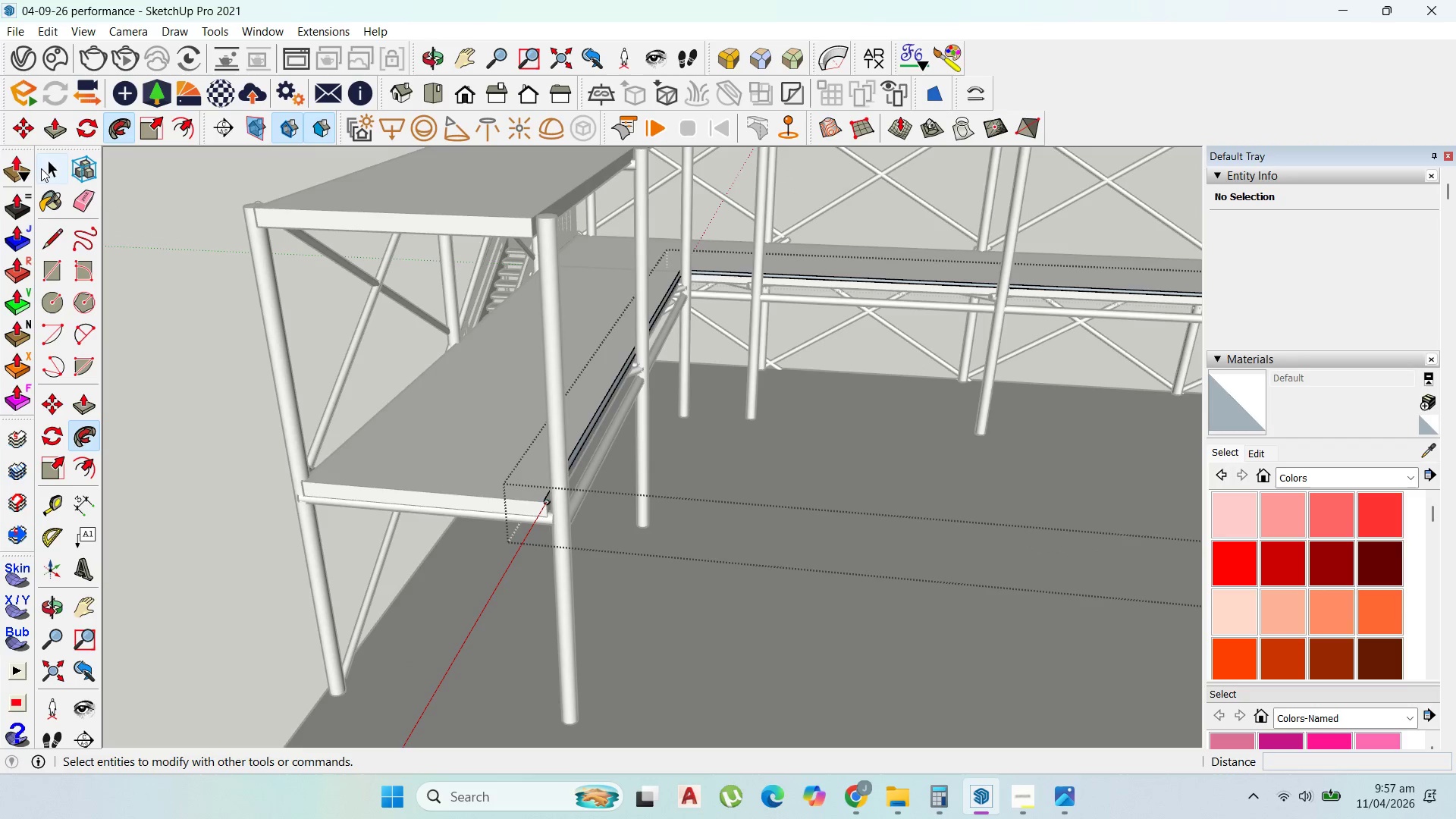 
left_click([45, 168])
 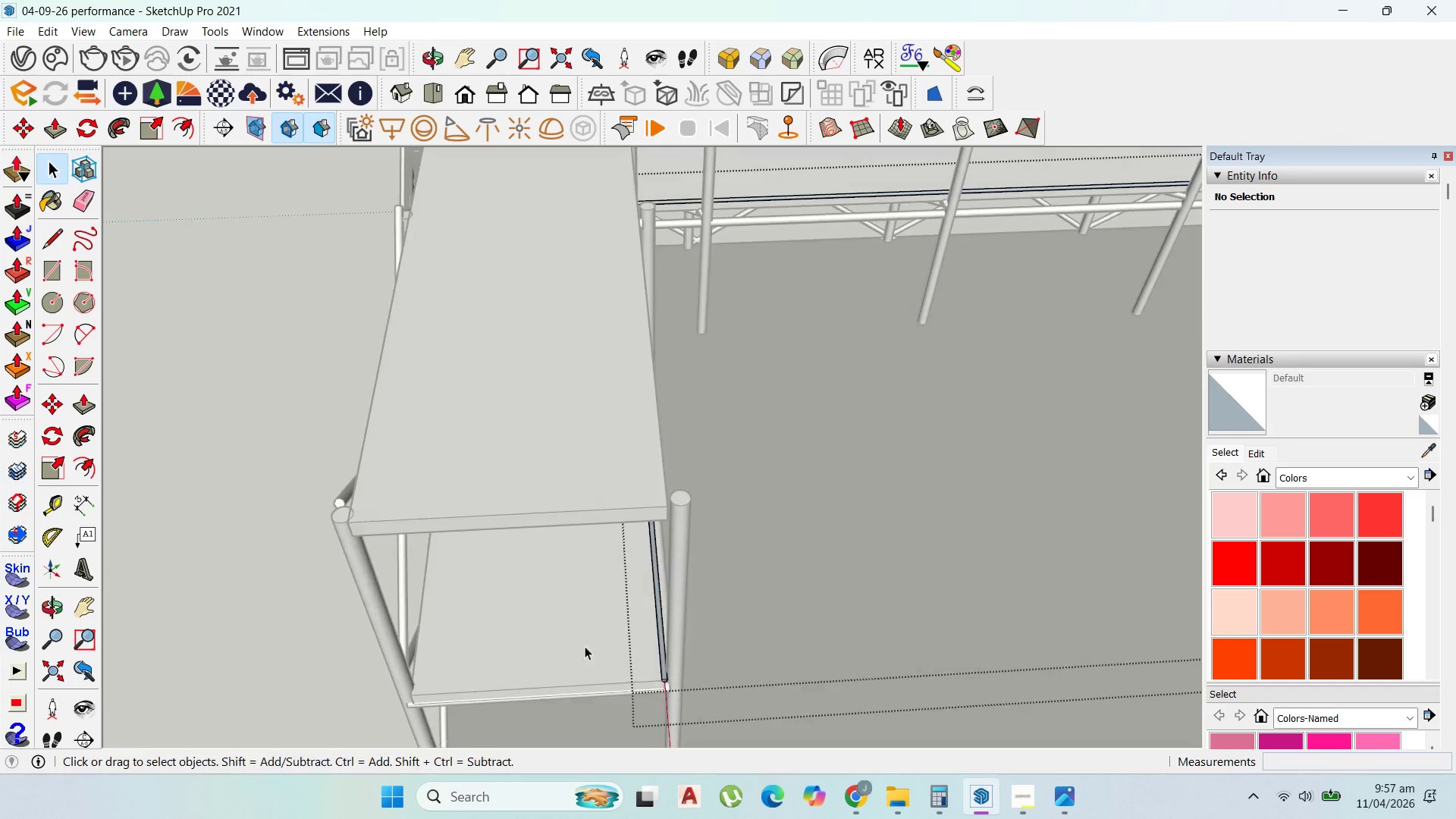 
scroll: coordinate [752, 657], scroll_direction: up, amount: 8.0
 